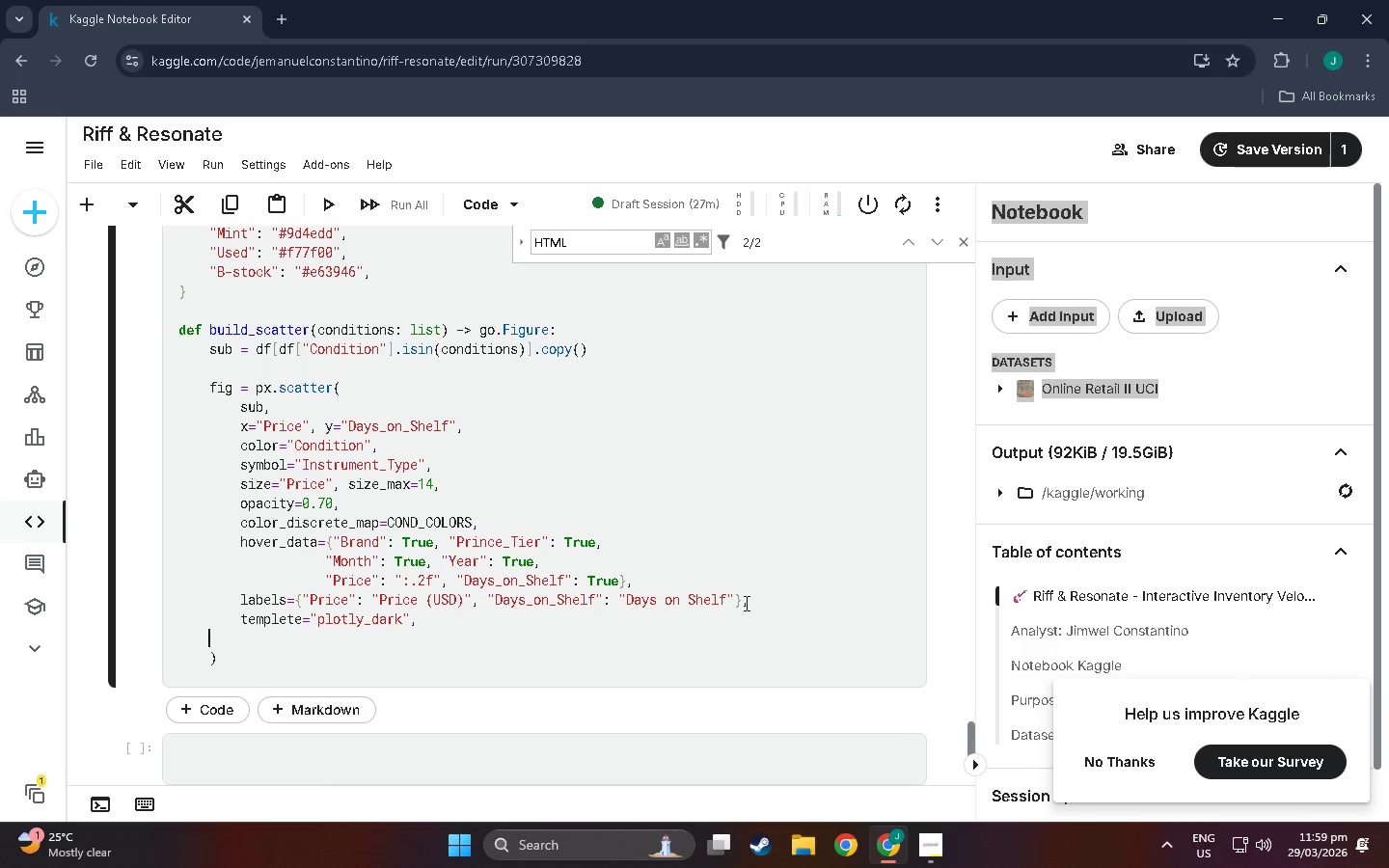 
key(Backspace)
 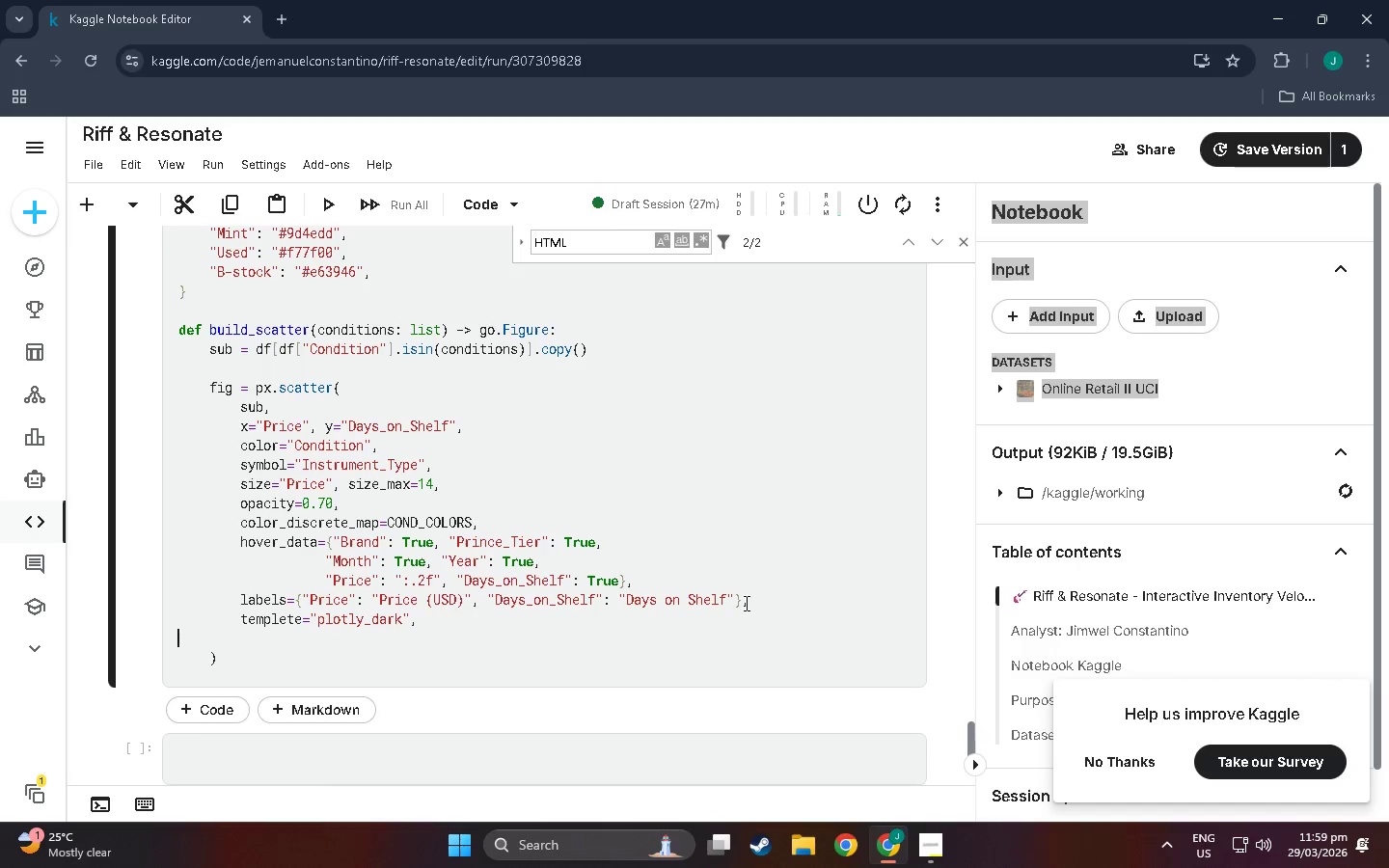 
key(Backspace)
 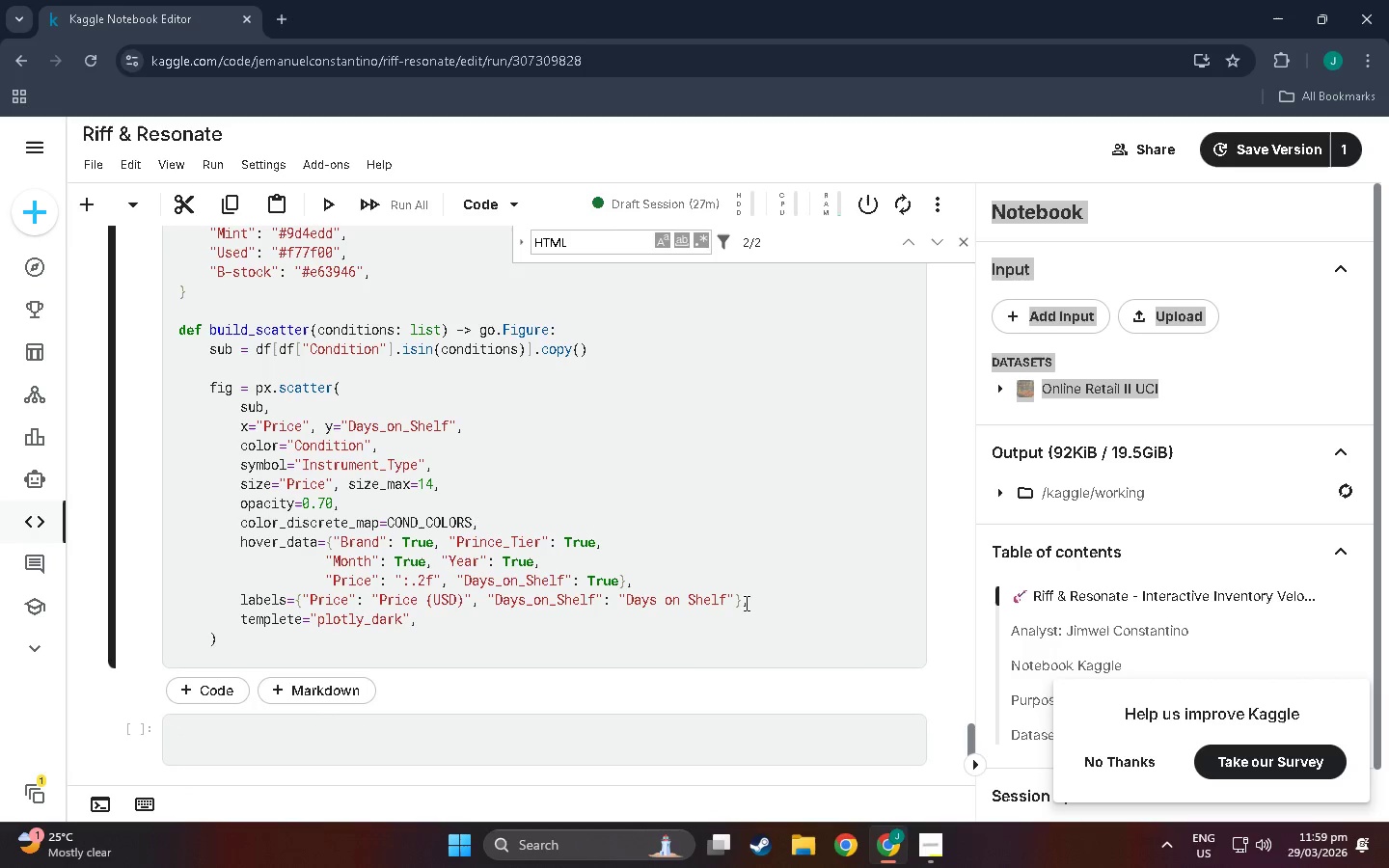 
key(ArrowDown)
 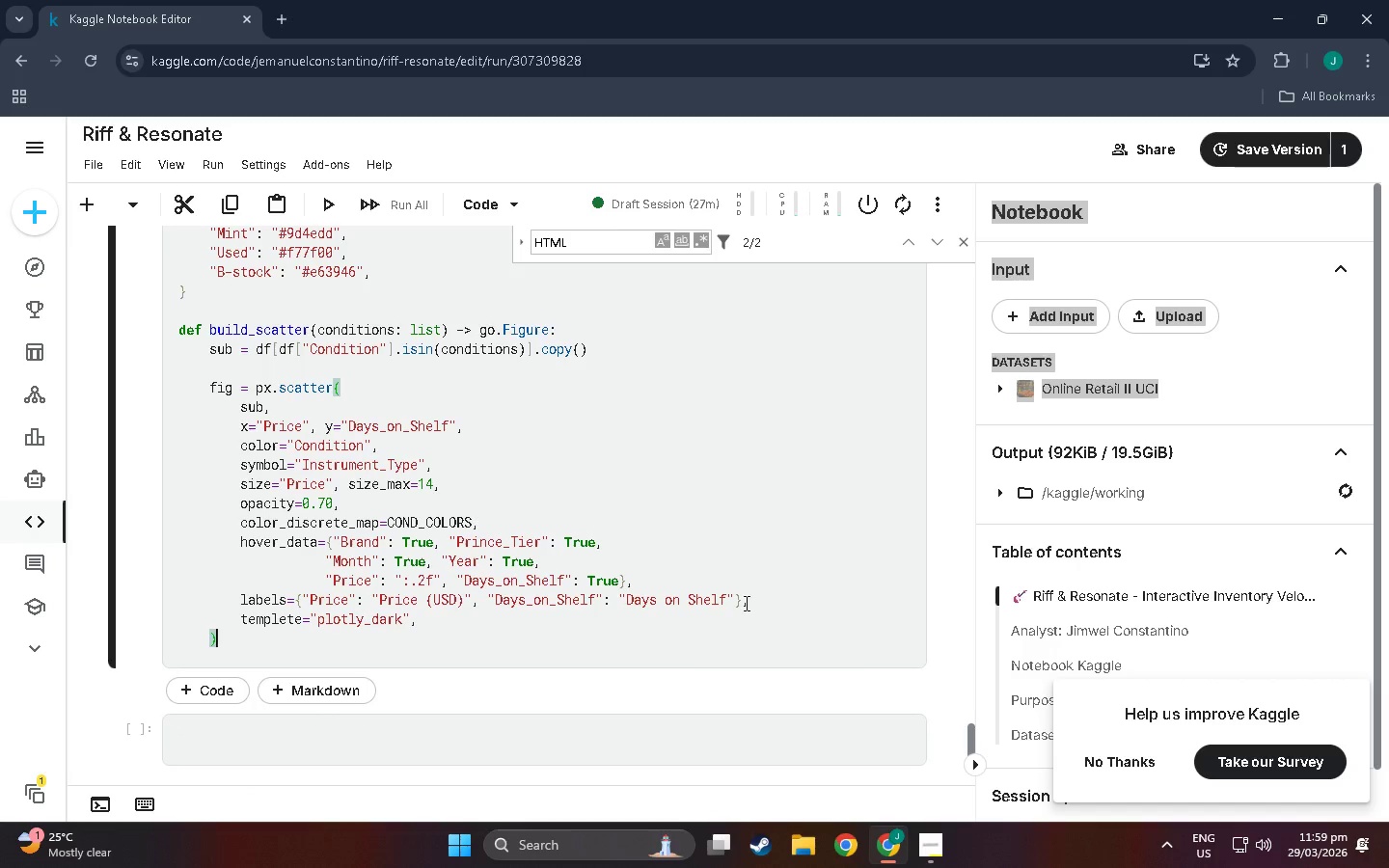 
key(Enter)
 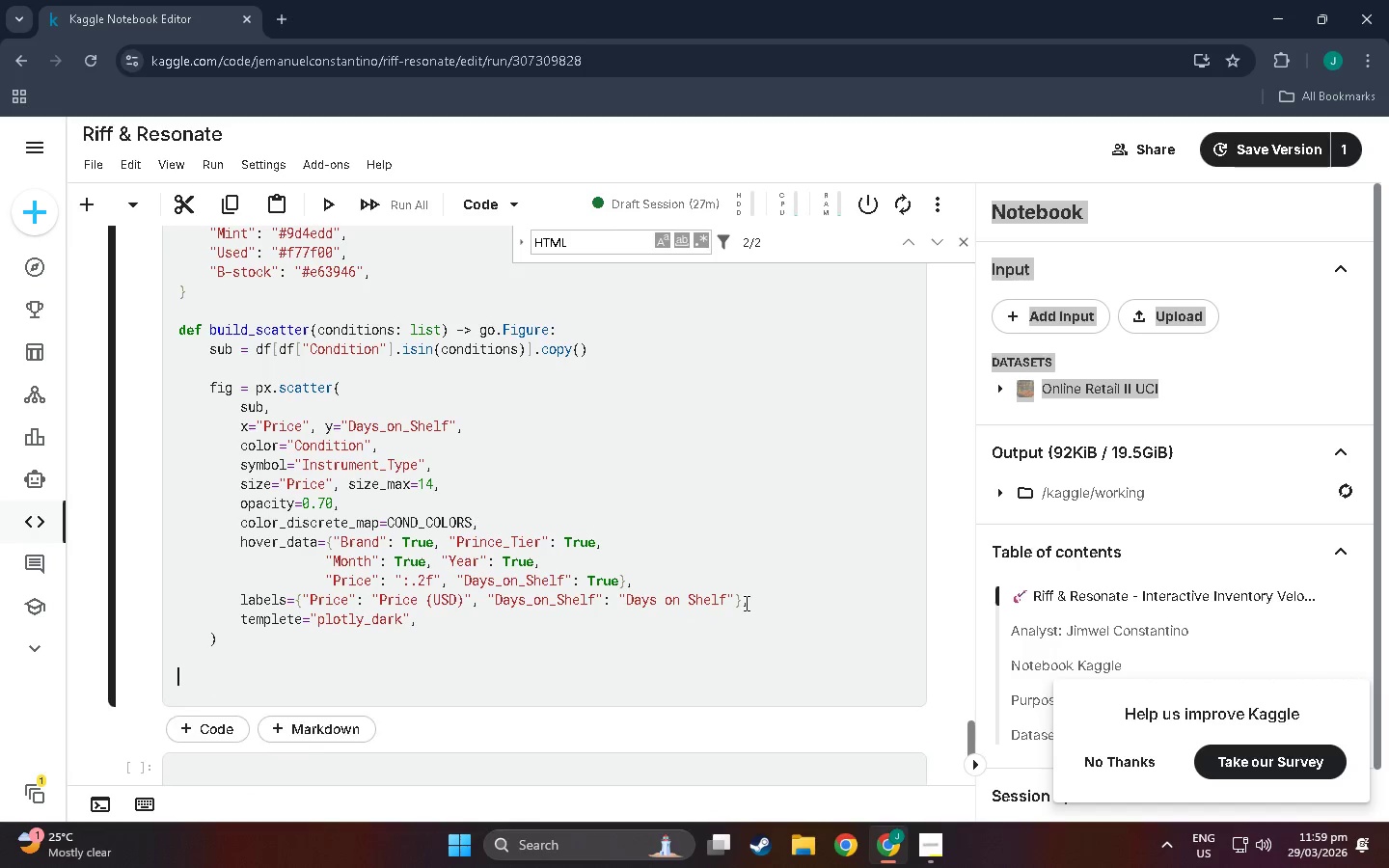 
key(Enter)
 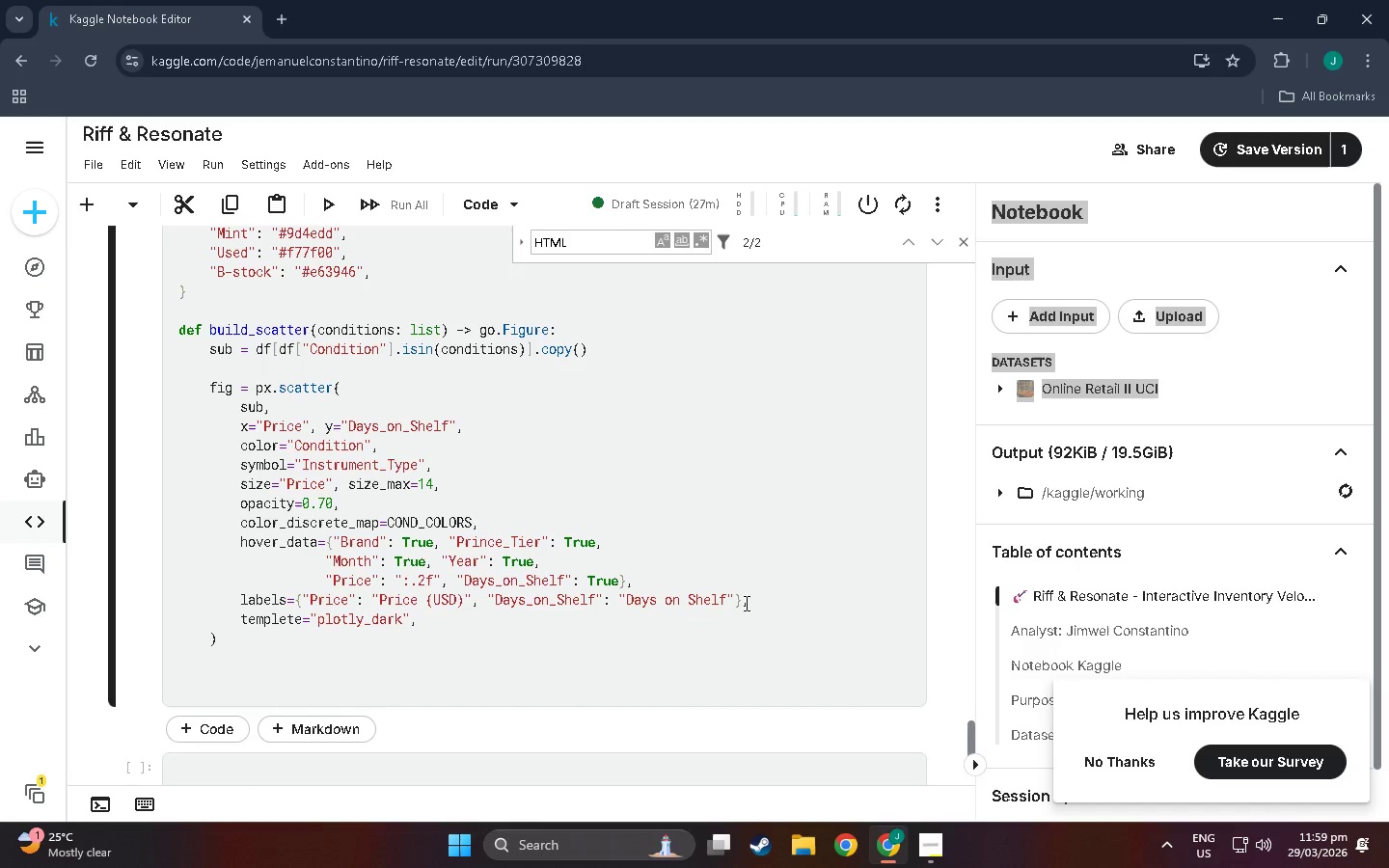 
key(Tab)
type(med_price )
key(Backspace)
type(=)
key(Backspace)
type( = df{)
key(Backspace)
type(df)
key(Backspace)
key(Backspace)
type({)
key(Backspace)
type(p)
key(Backspace)
type([)
 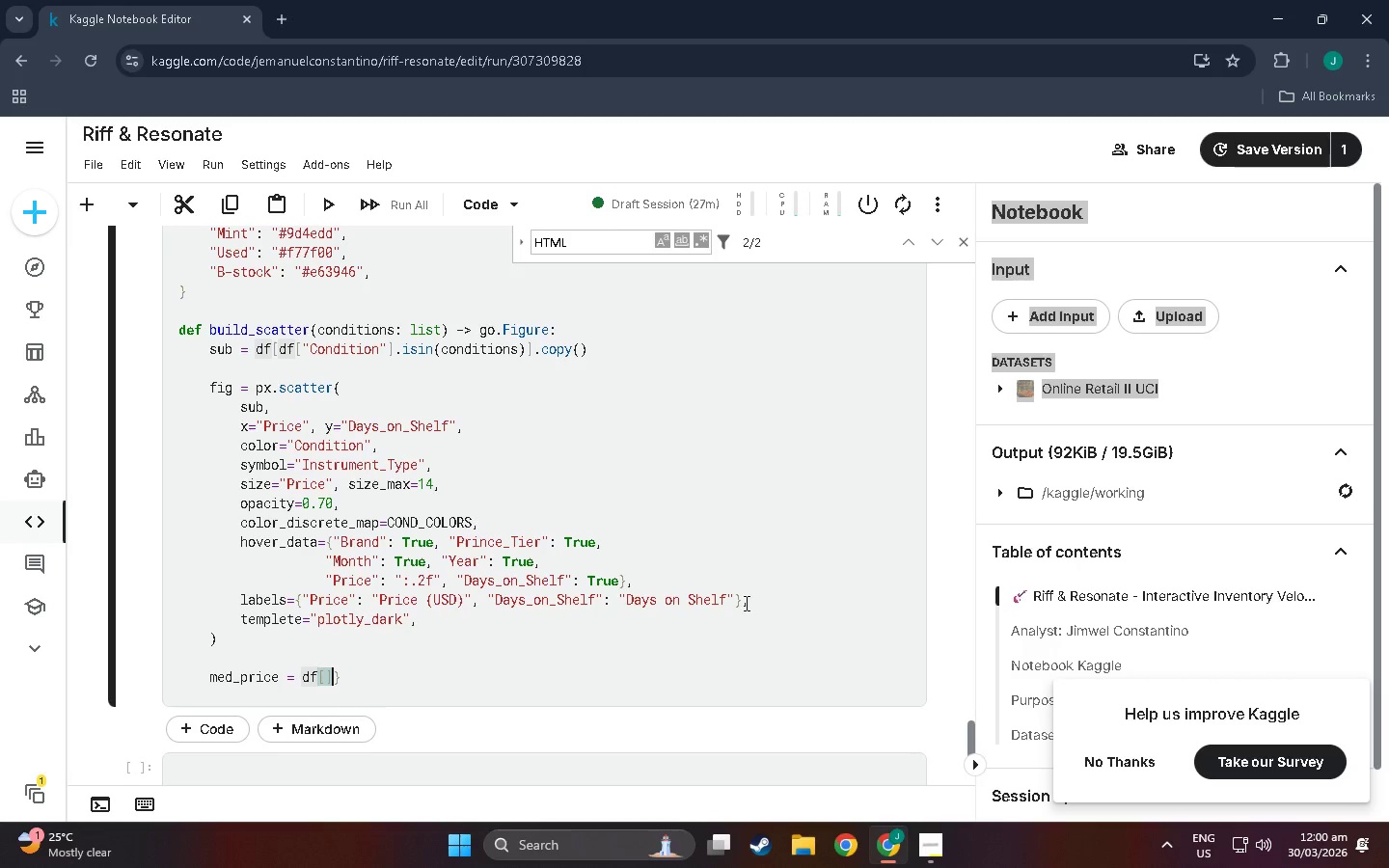 
 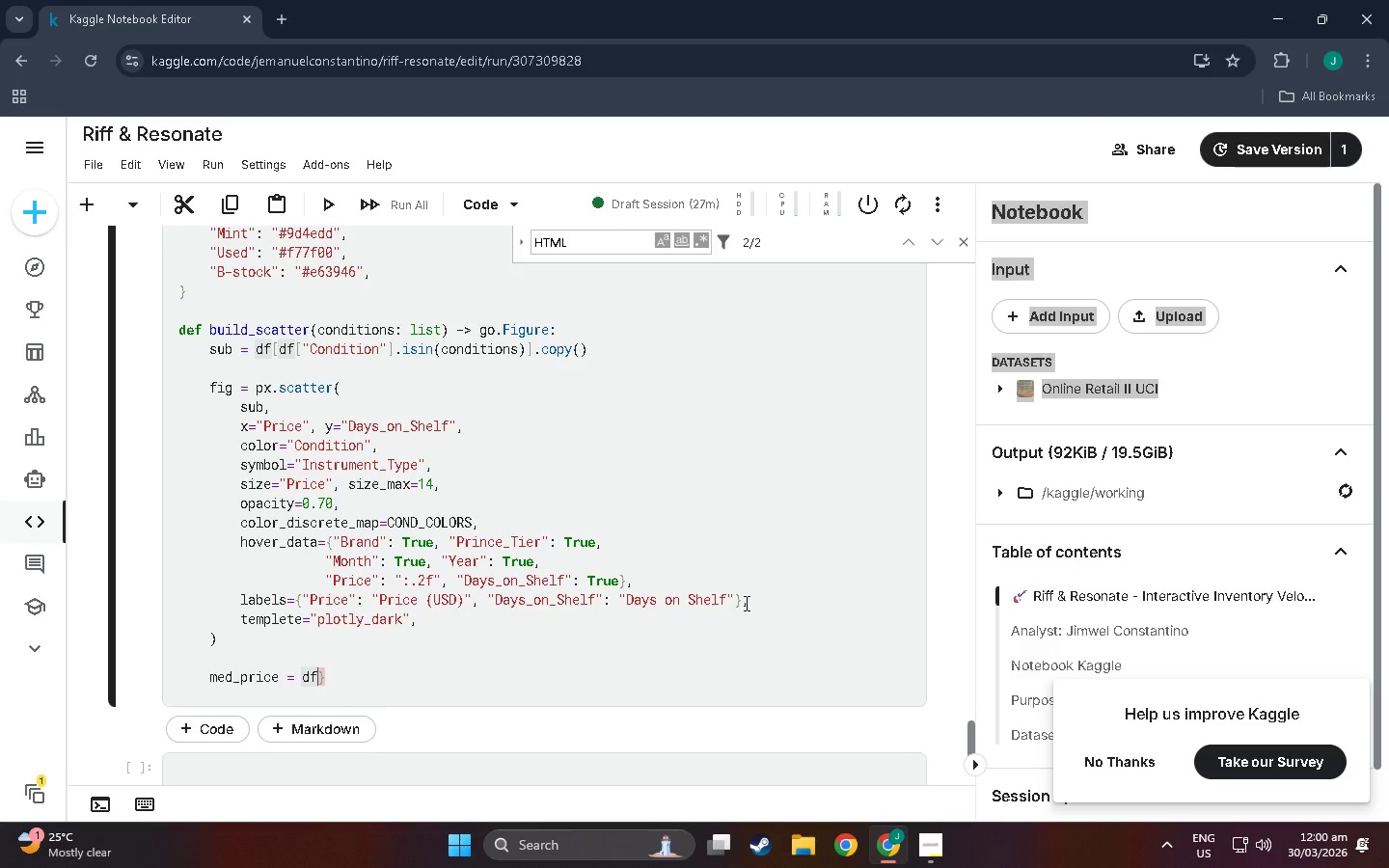 
key(ArrowRight)
 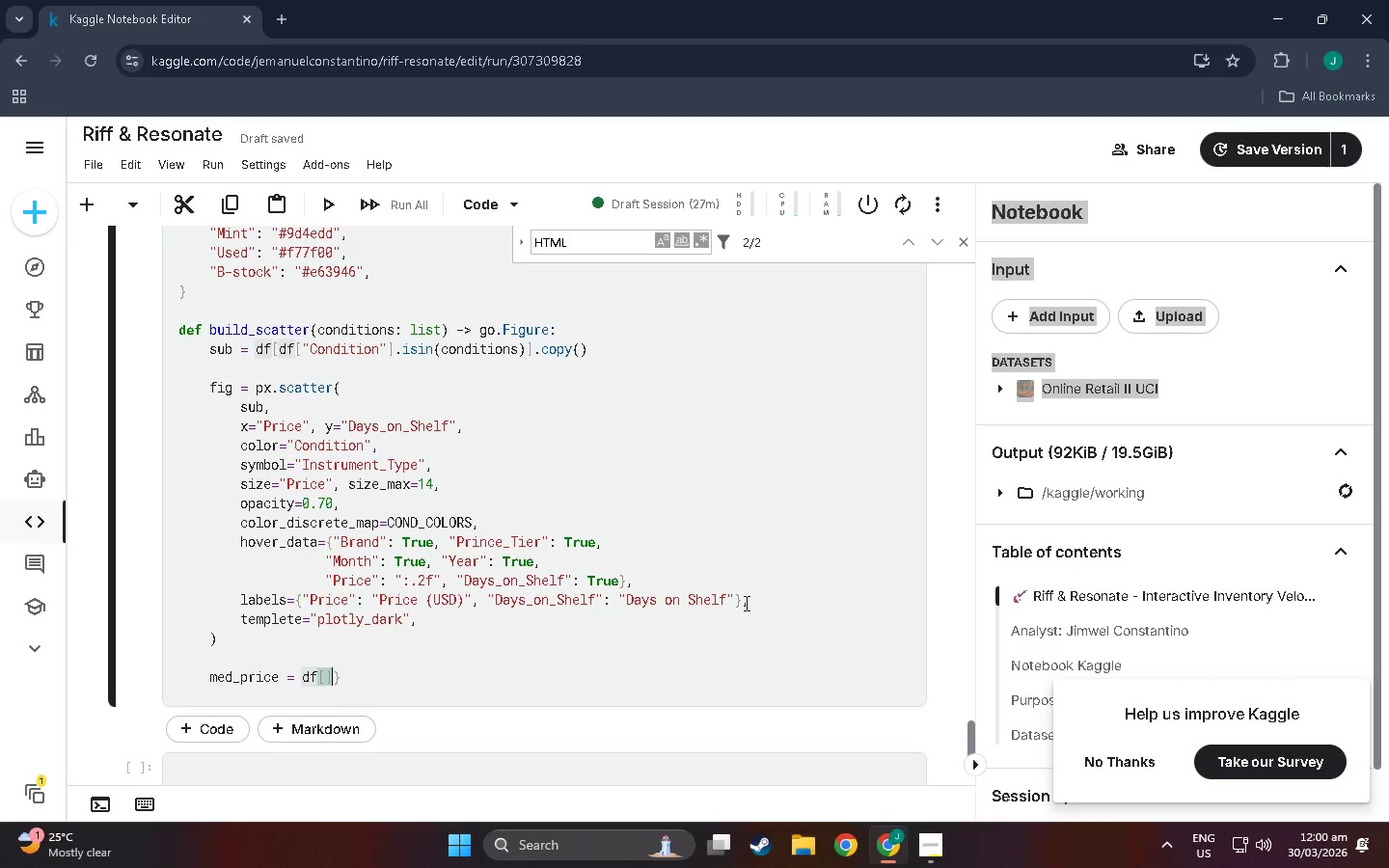 
key(ArrowRight)
 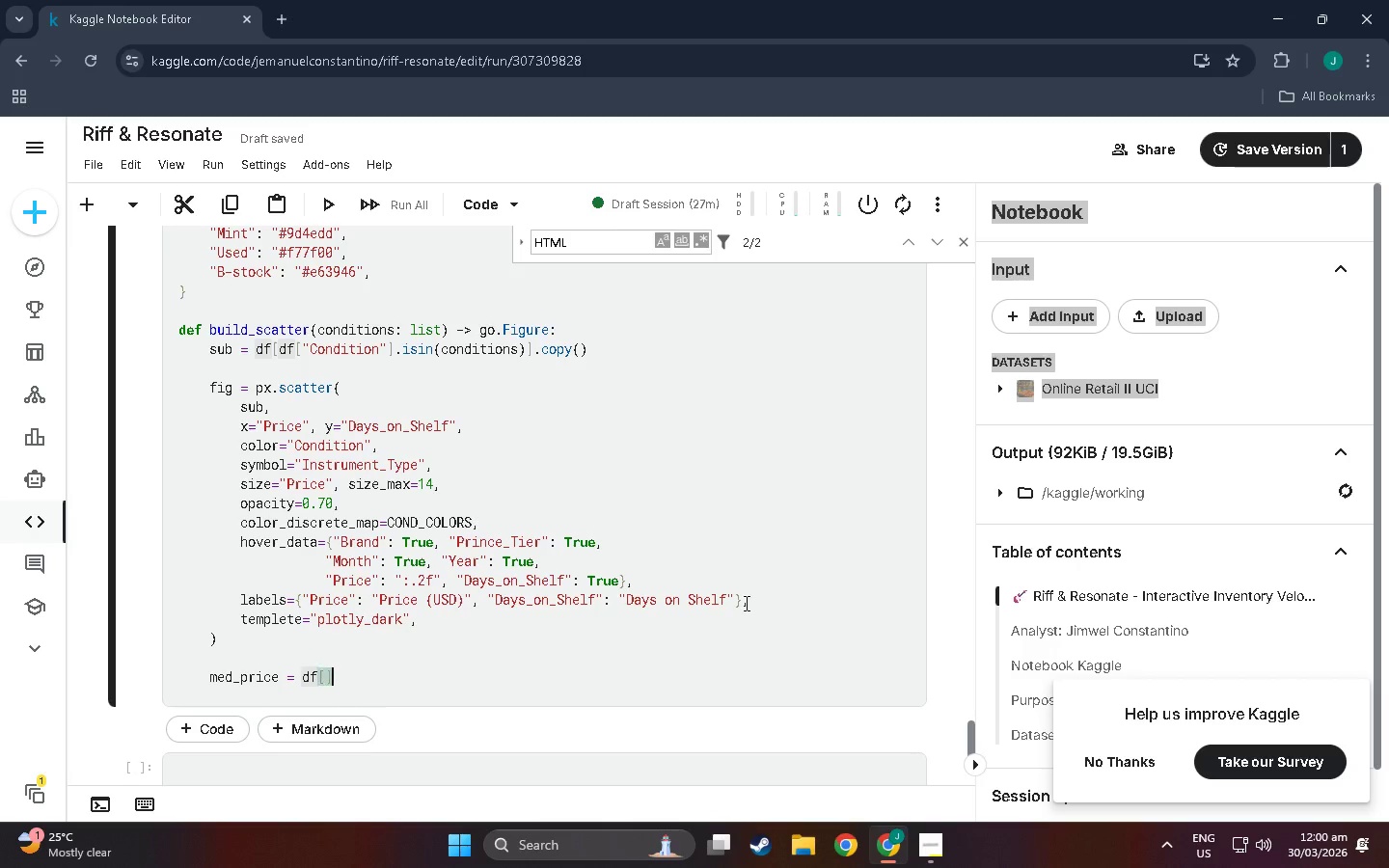 
key(Backspace)
key(Backspace)
type("Price)
 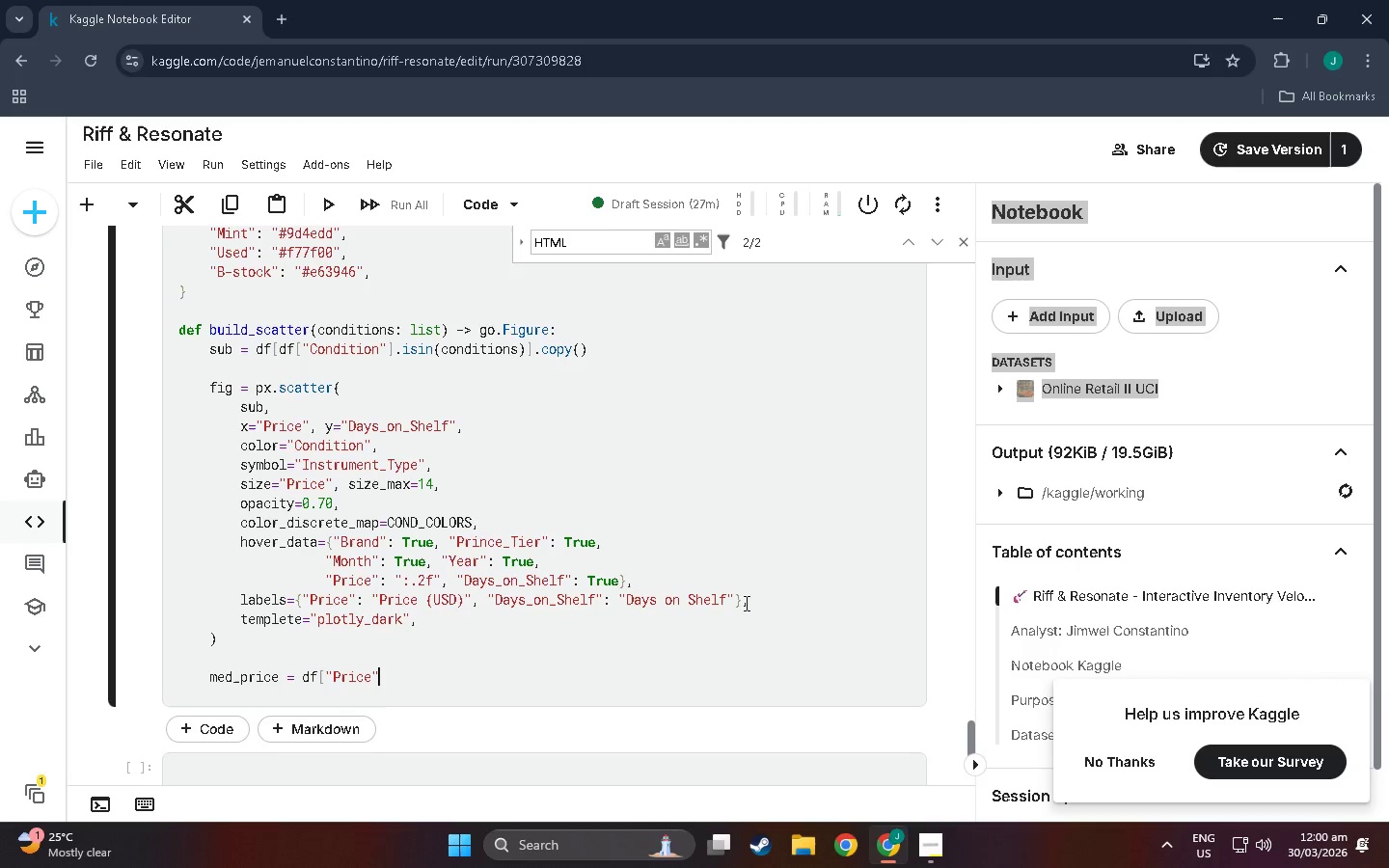 
 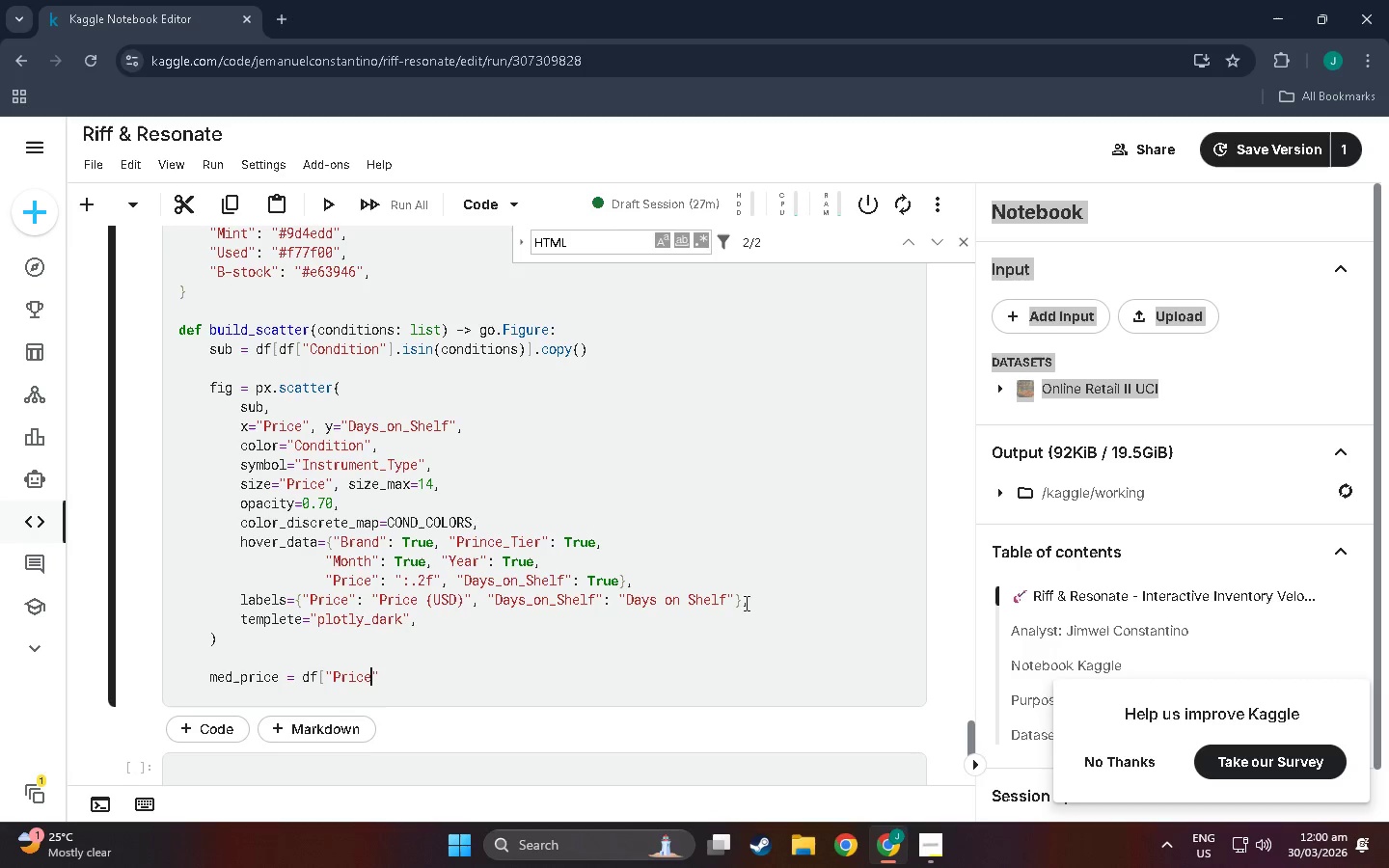 
key(ArrowRight)
 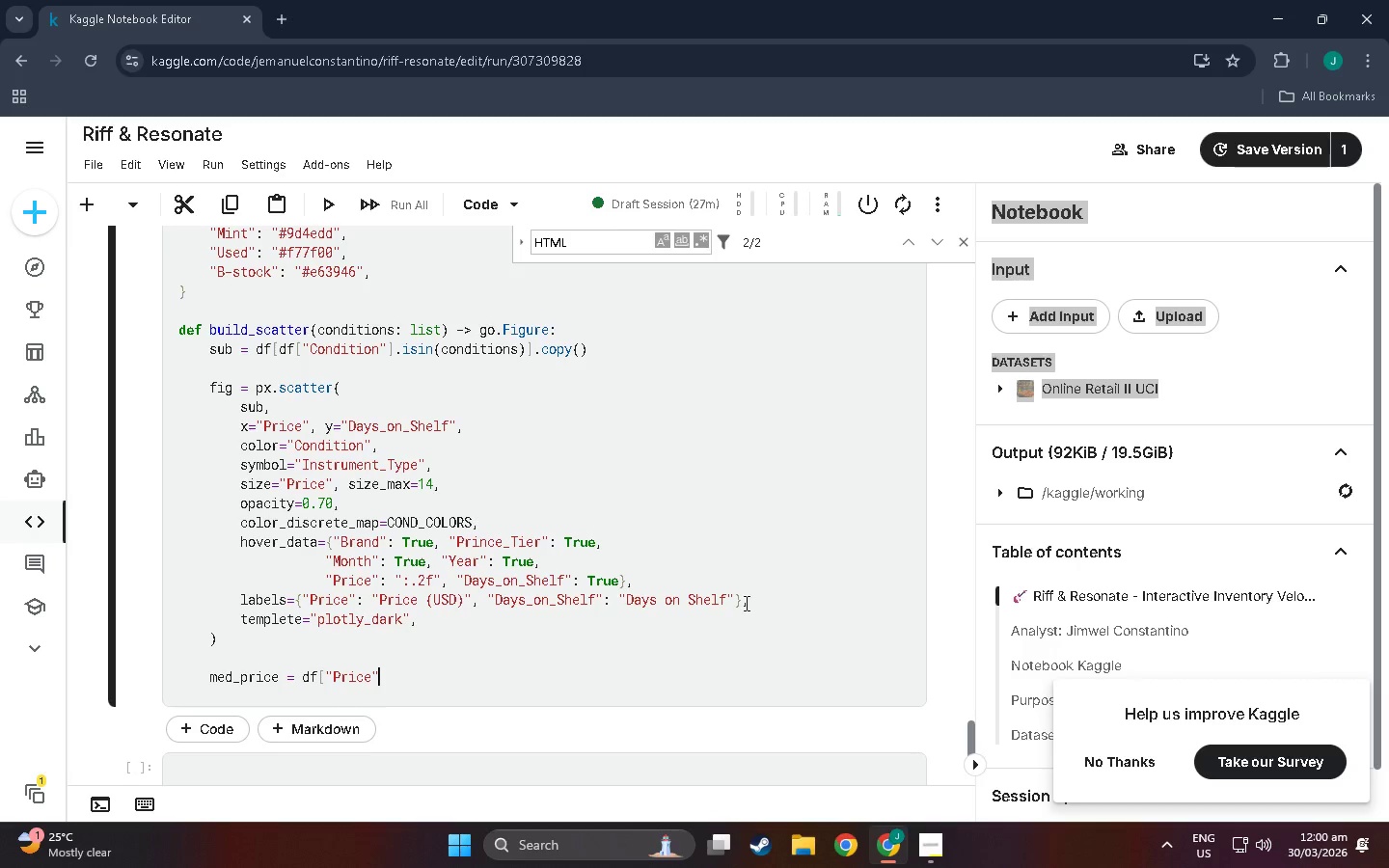 
type([)
key(Backspace)
type(].mean)
key(Backspace)
key(Backspace)
type(dei)
key(Backspace)
key(Backspace)
type(ian())
 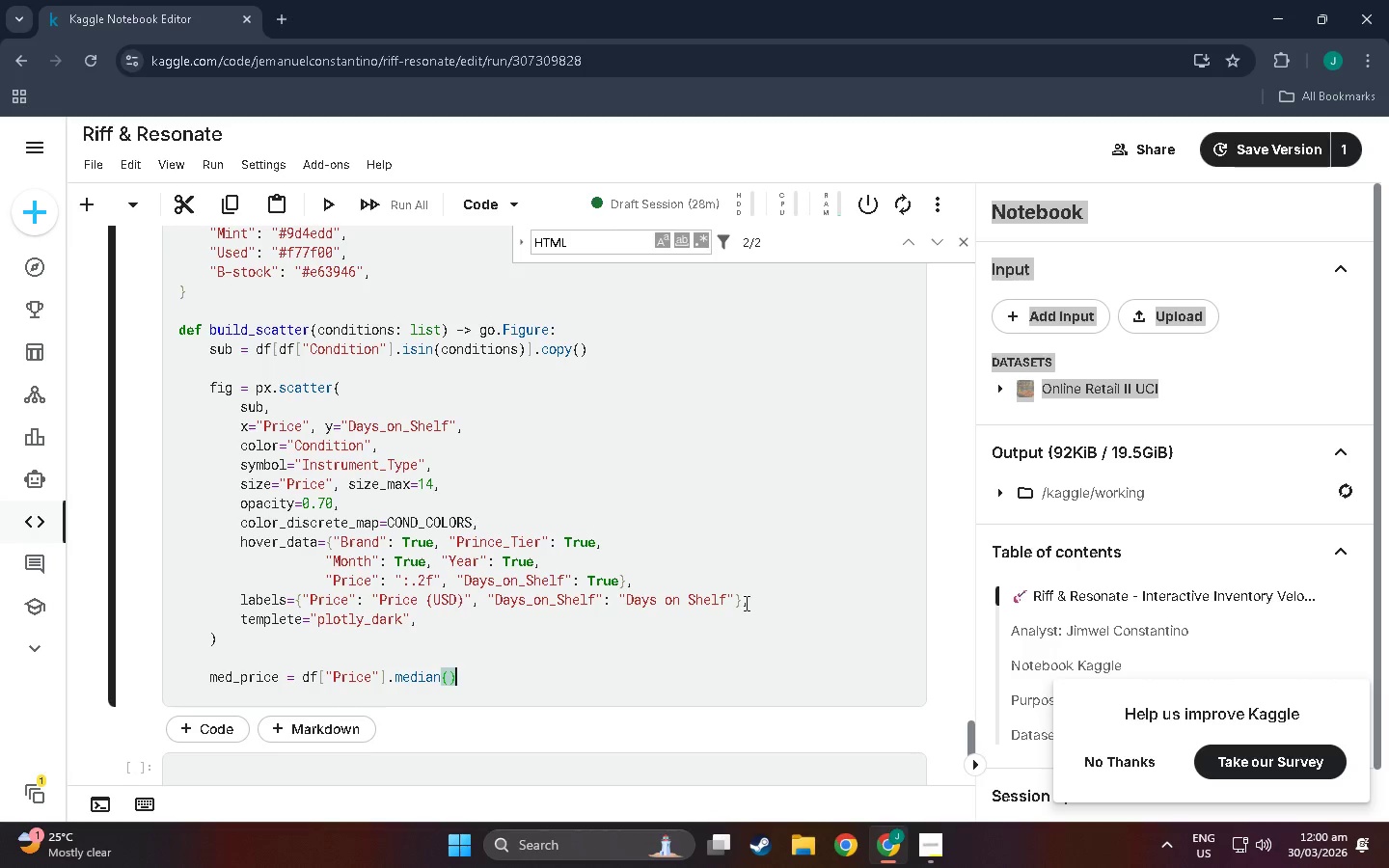 
key(Enter)
 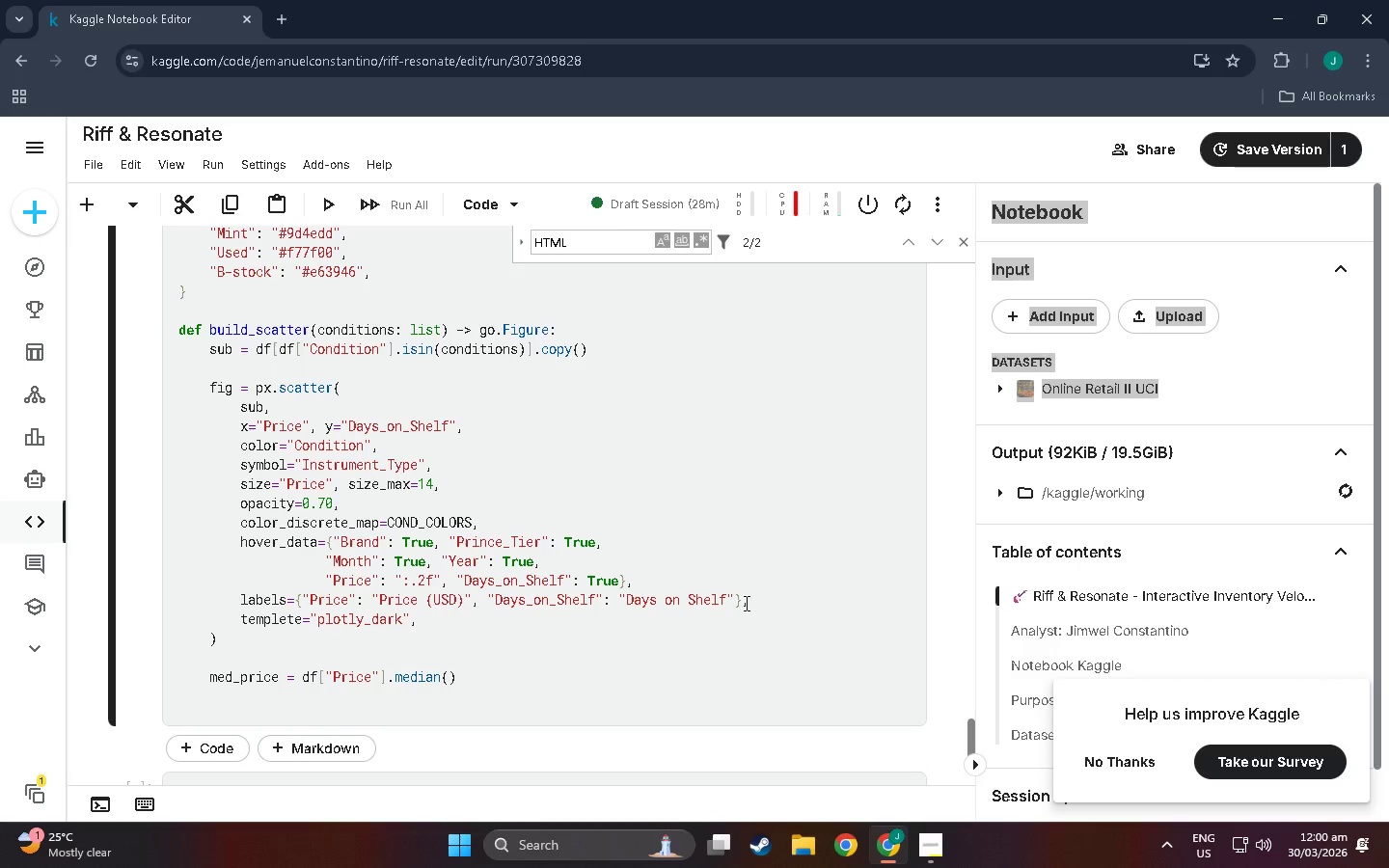 
type(med_days = df["Days_O)
key(Backspace)
type(on_Shel;f)
key(Backspace)
key(Backspace)
type(f)
 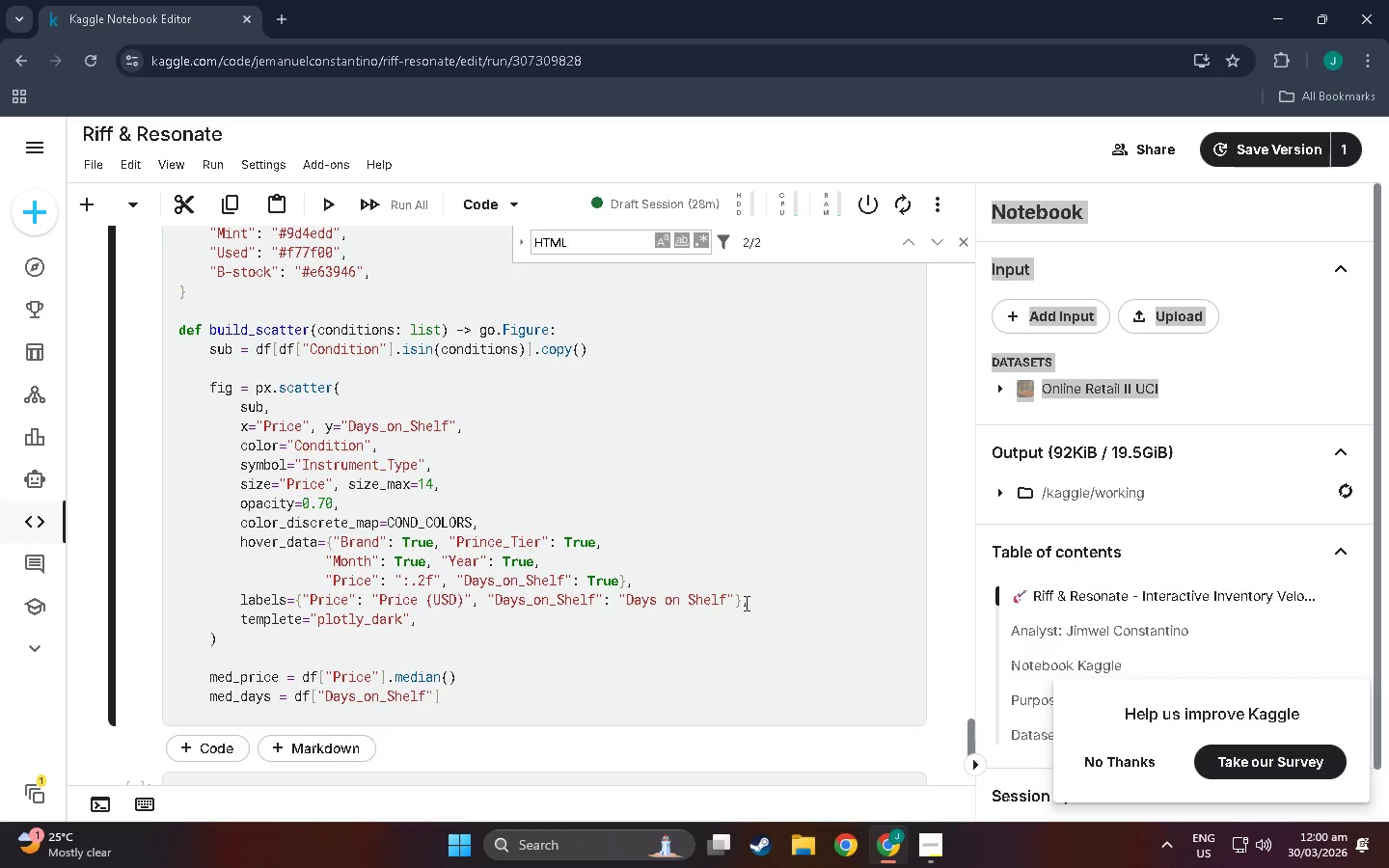 
key(ArrowRight)
 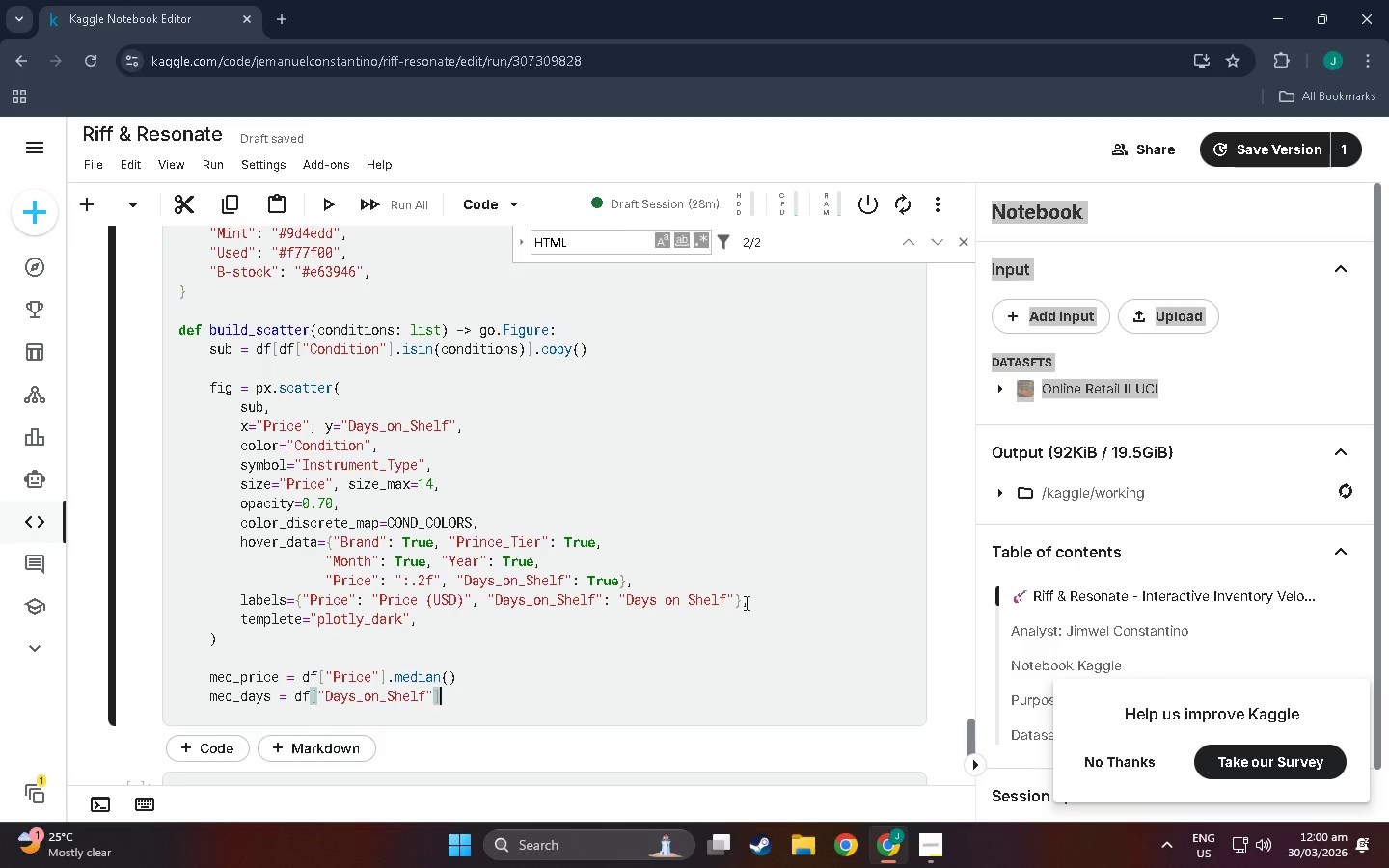 
key(ArrowRight)
 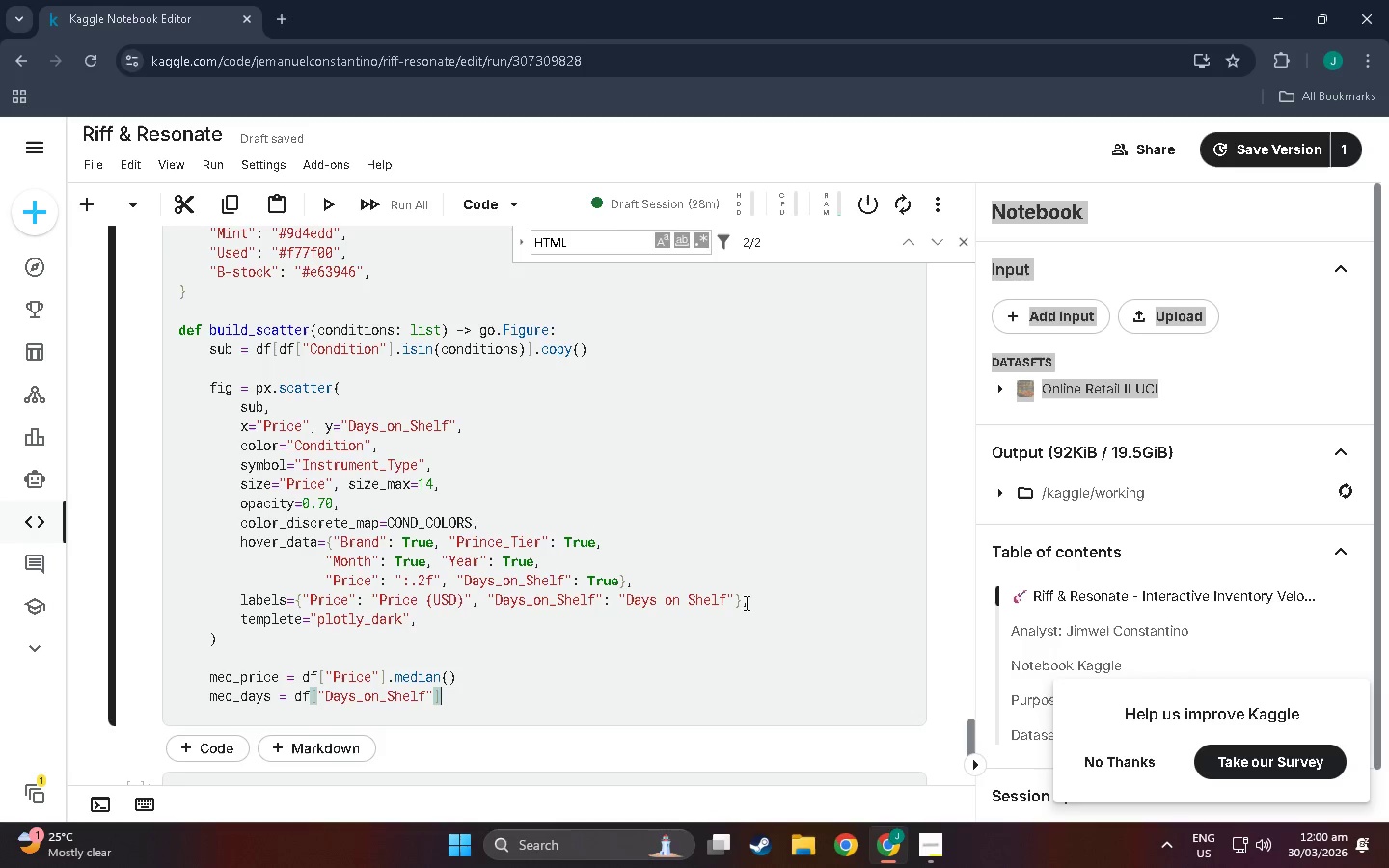 
type(.median())
 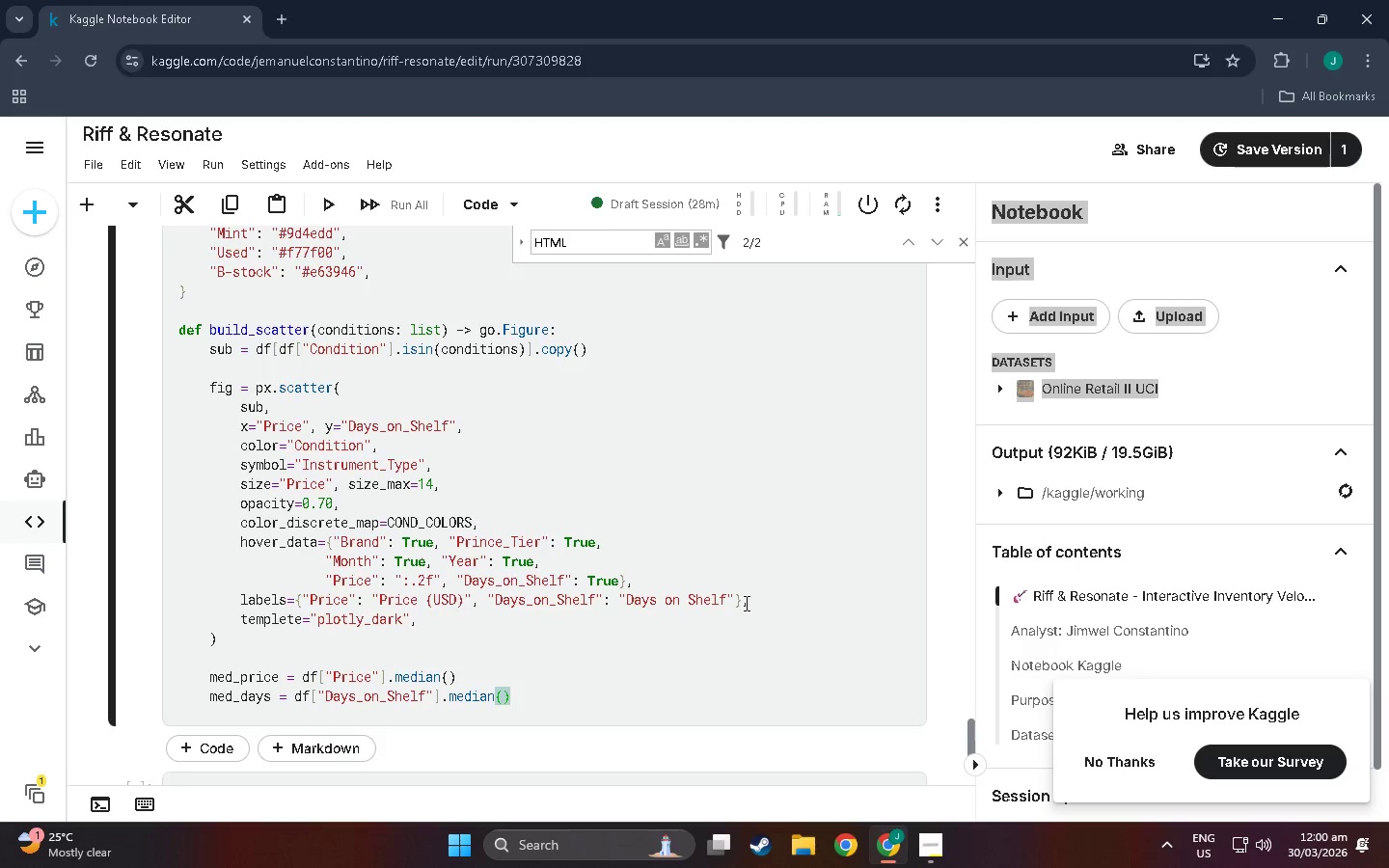 
key(Enter)
 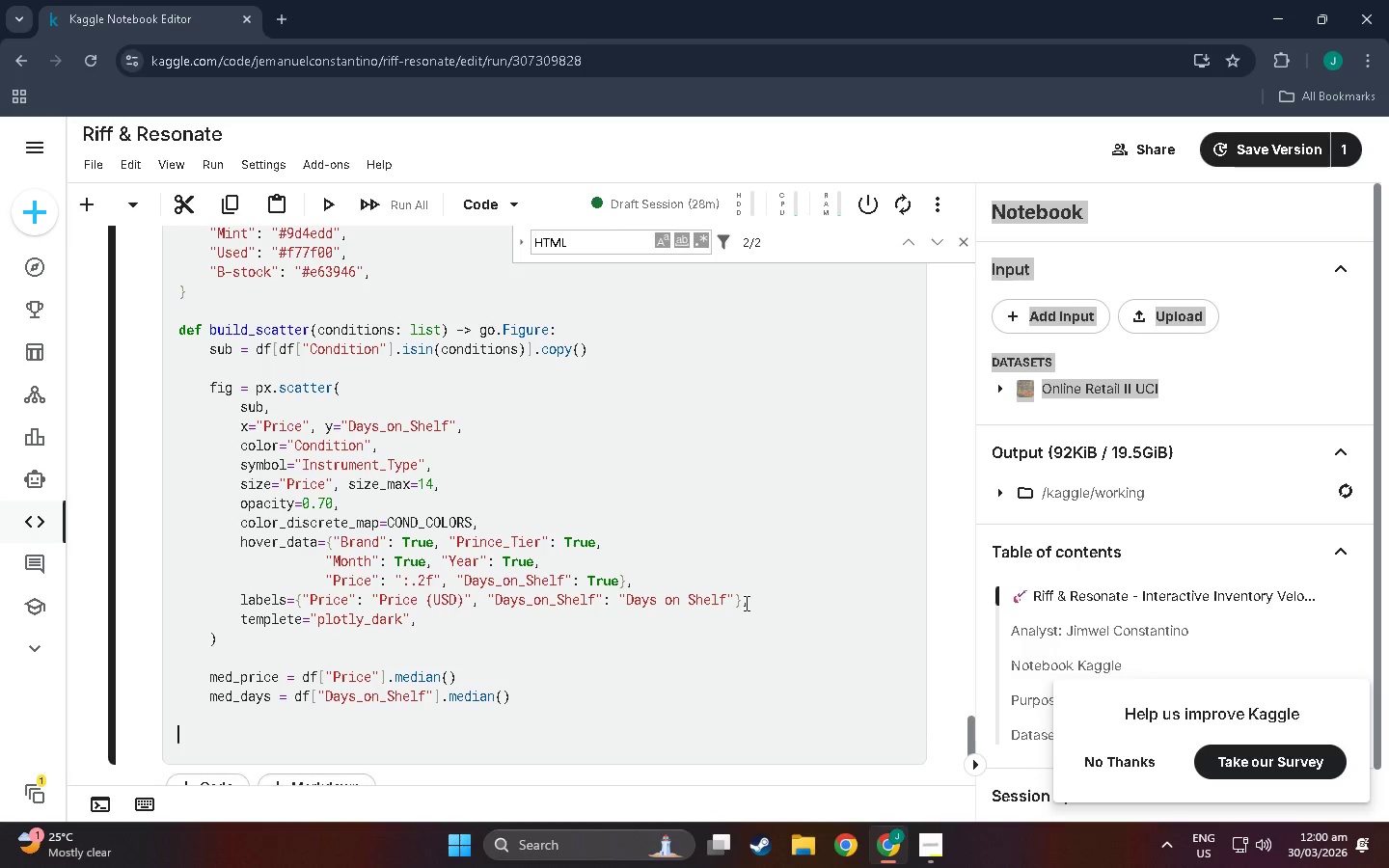 
key(Enter)
 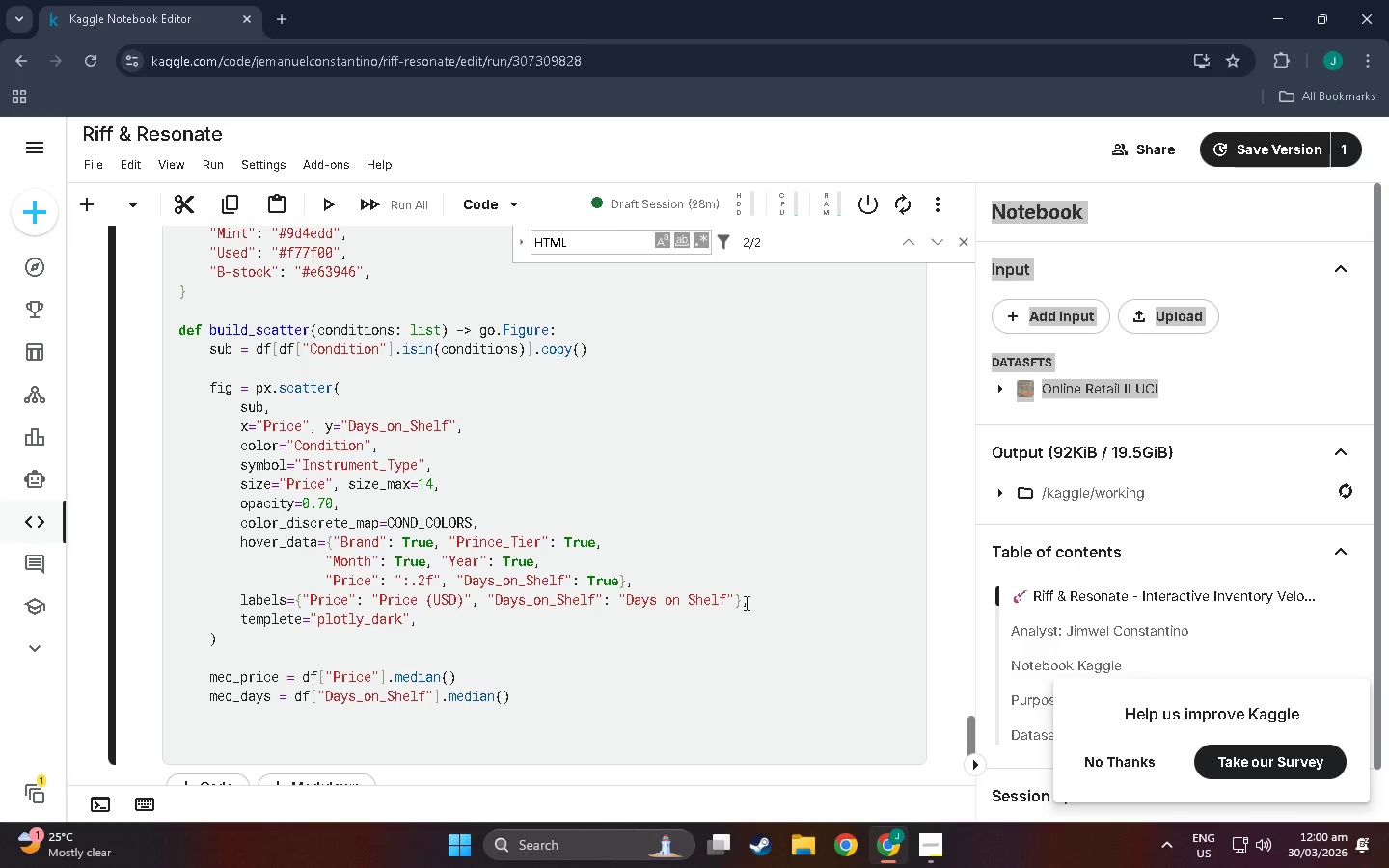 
key(Tab)
type(fig.add_hline(y=M)
key(Backspace)
type(med_days, line_Da)
key(Backspace)
key(Backspace)
type(dasj)
key(Backspace)
type(h="dasj)
key(Backspace)
type(h)
 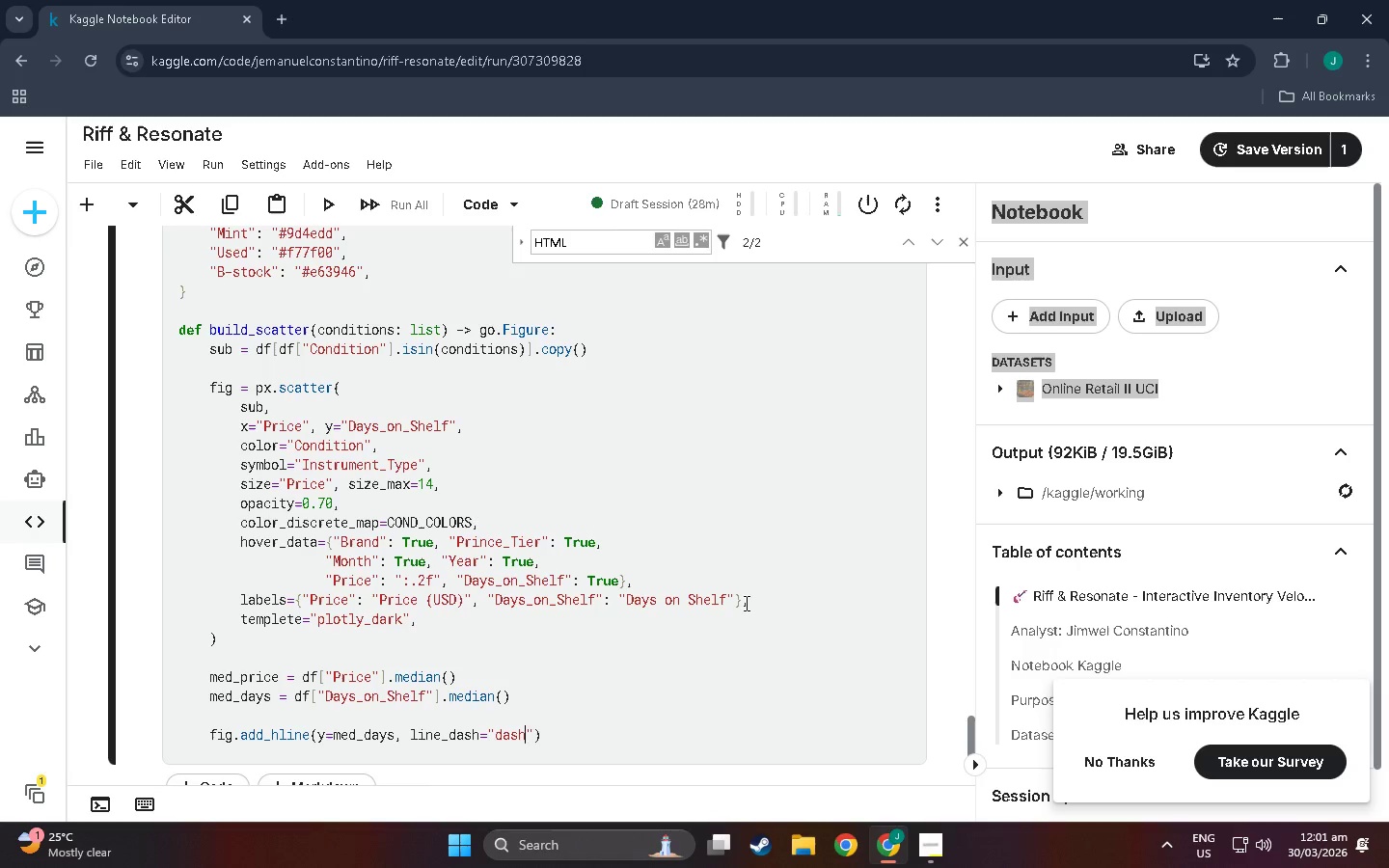 
key(ArrowRight)
 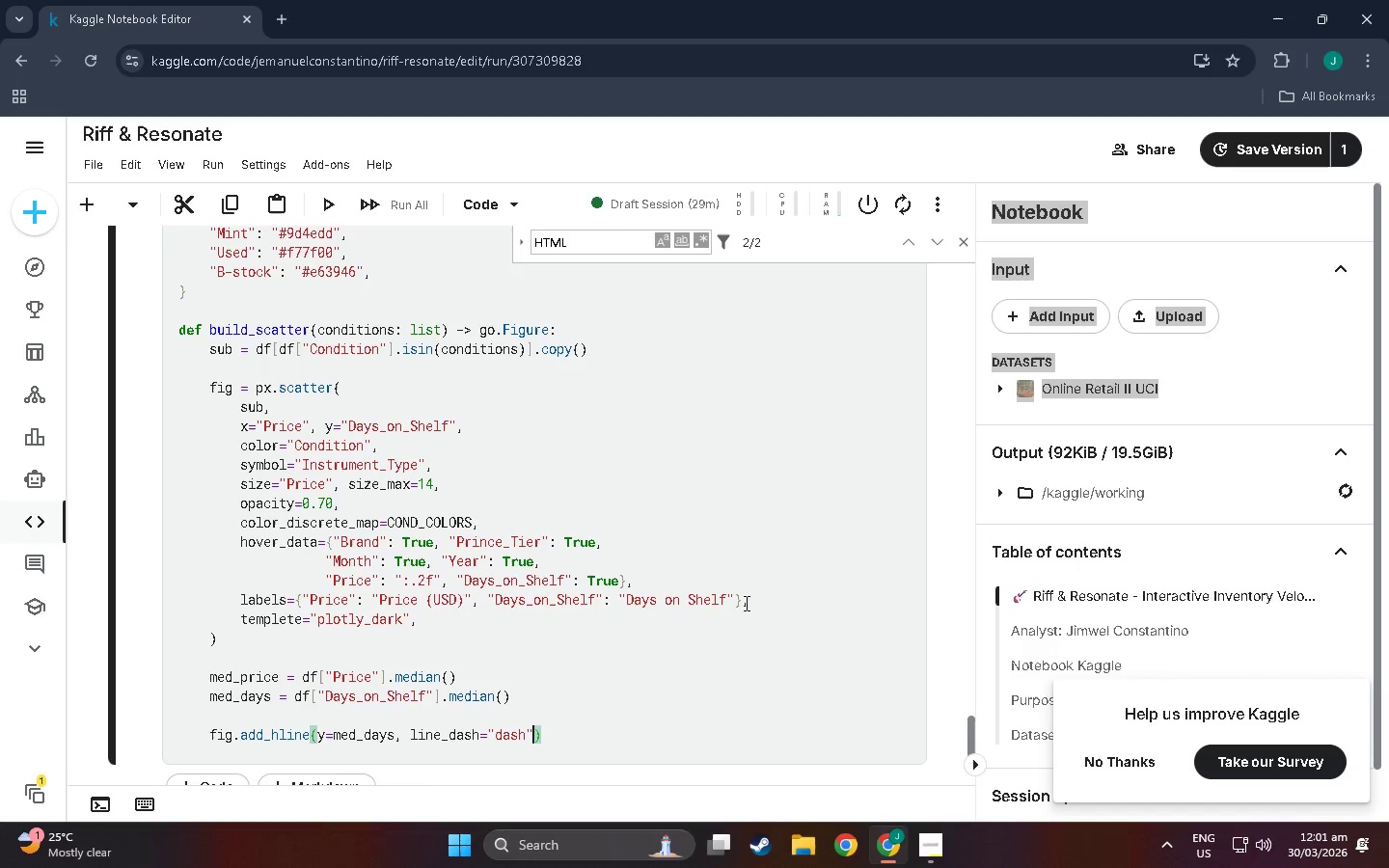 
key(ArrowRight)
 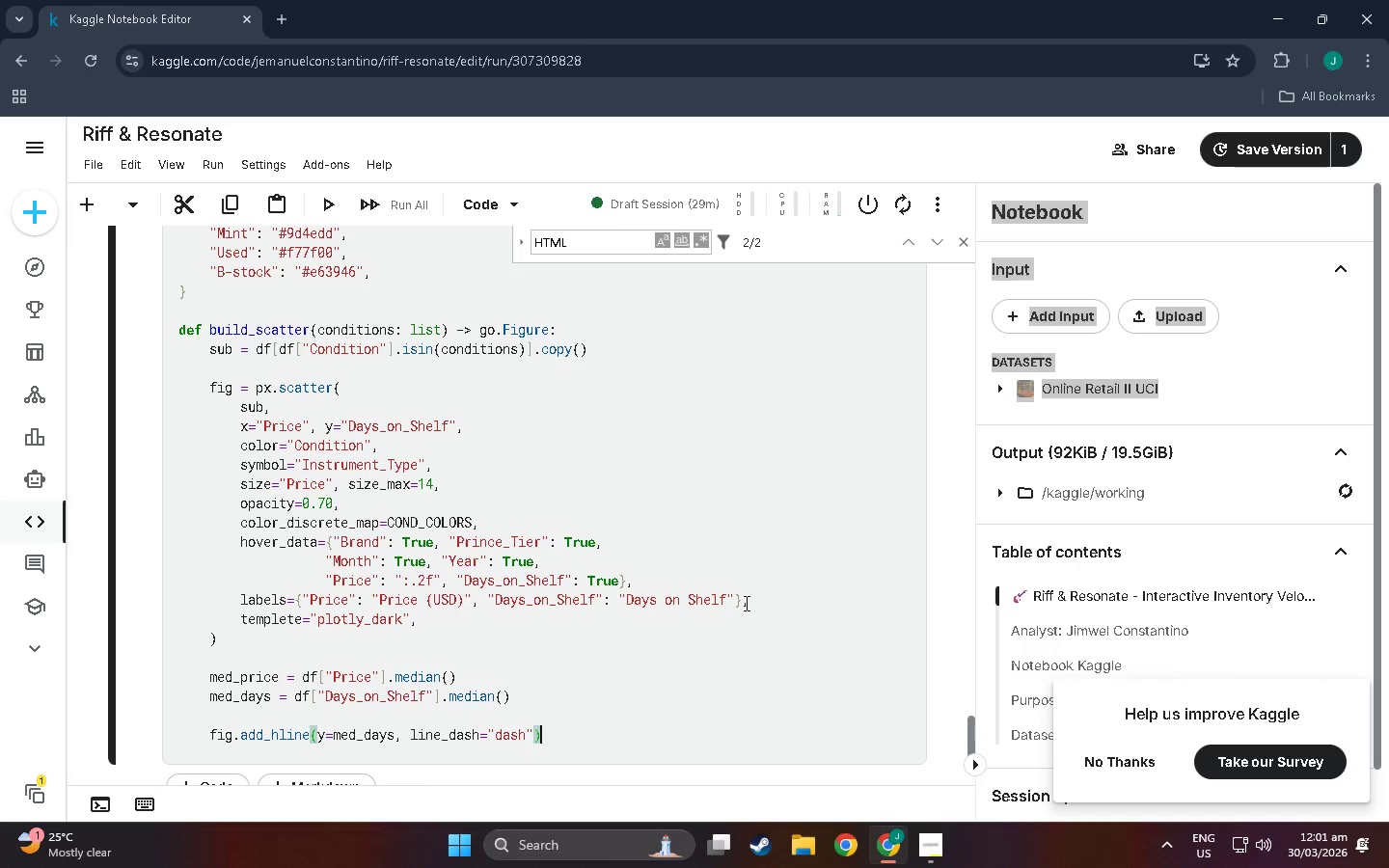 
key(ArrowRight)
 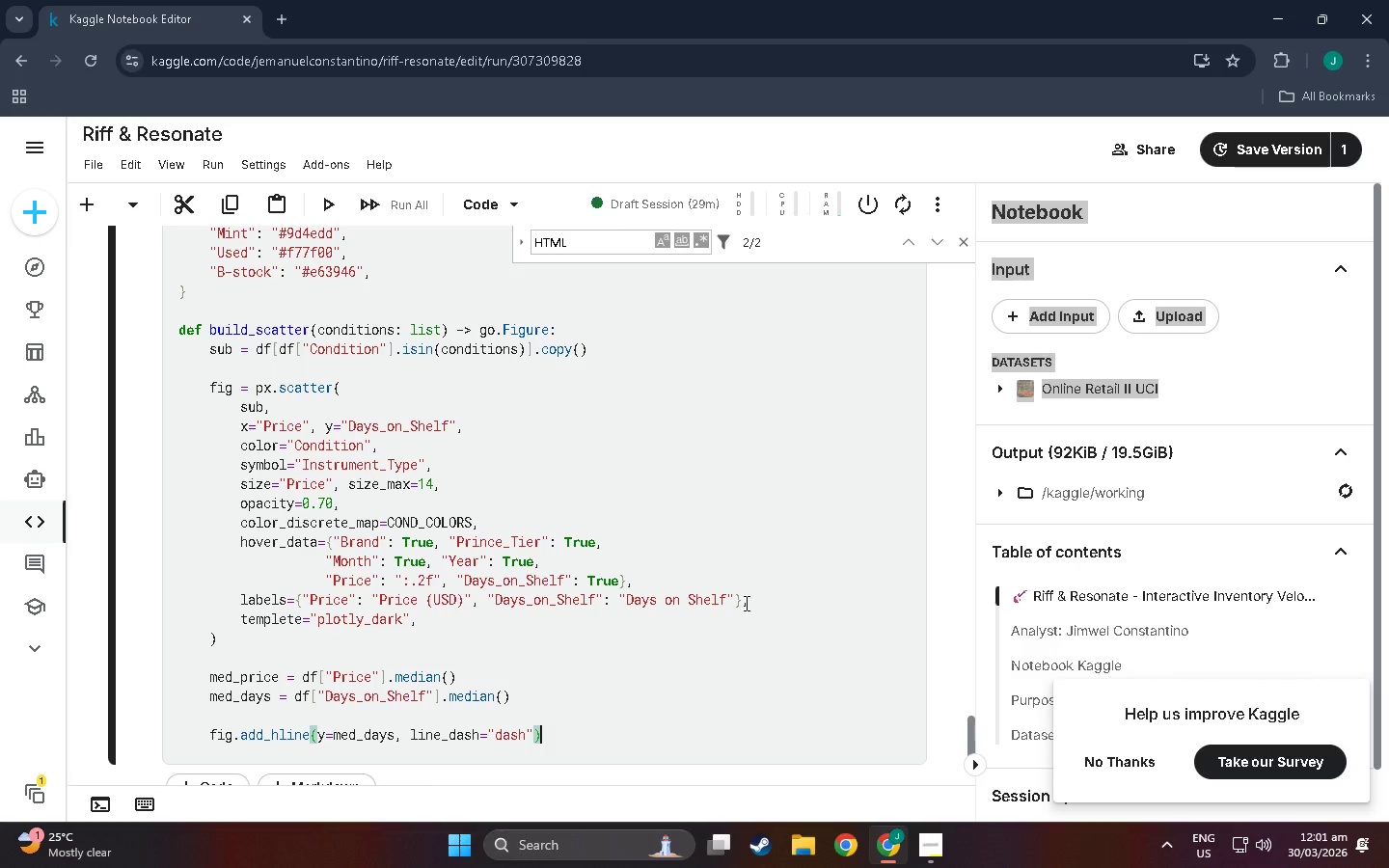 
type(,)
key(Backspace)
key(Backspace)
type(, line_color="R)
key(Backspace)
type(rgba)
 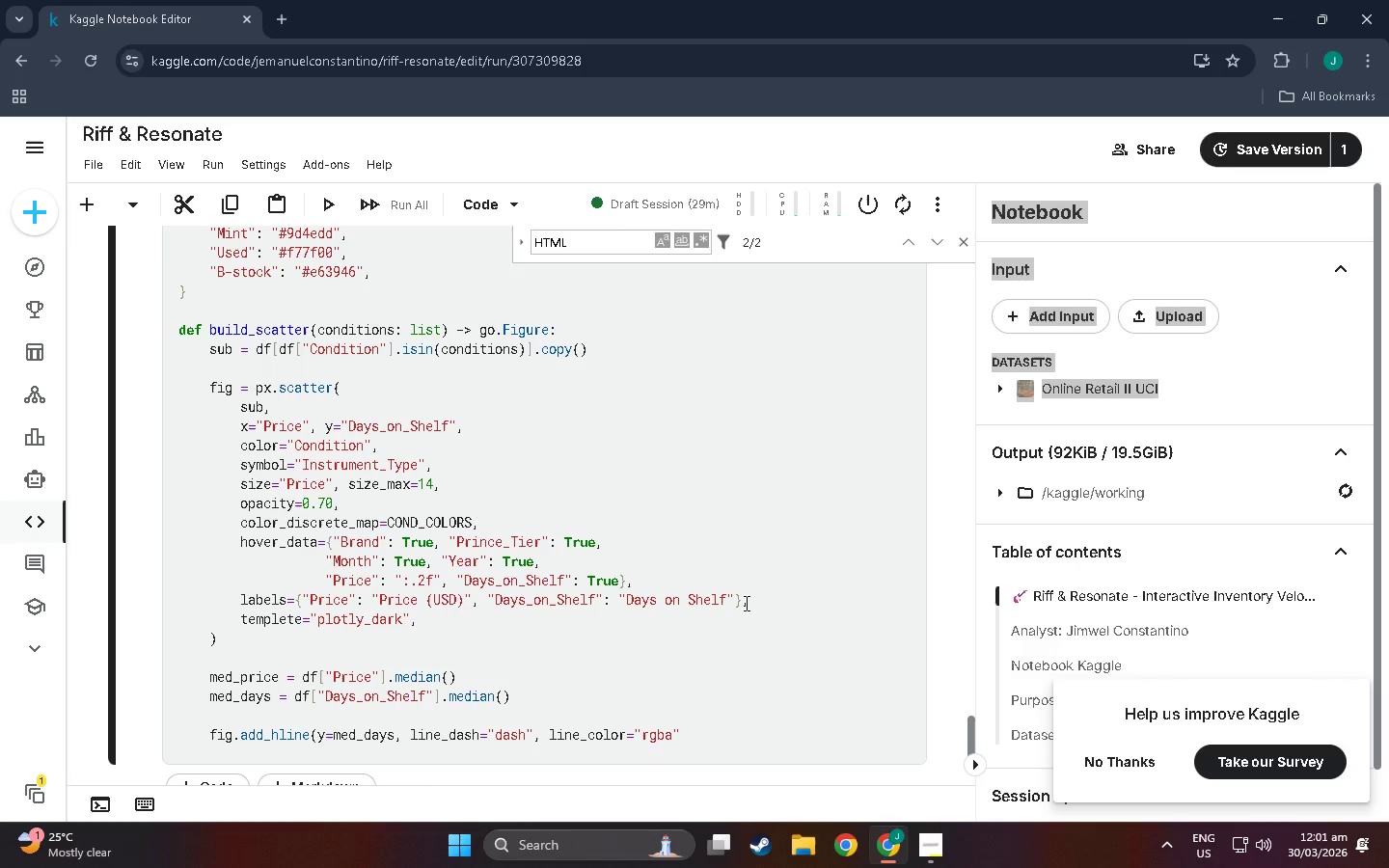 
type((255,255,255,0.25)
 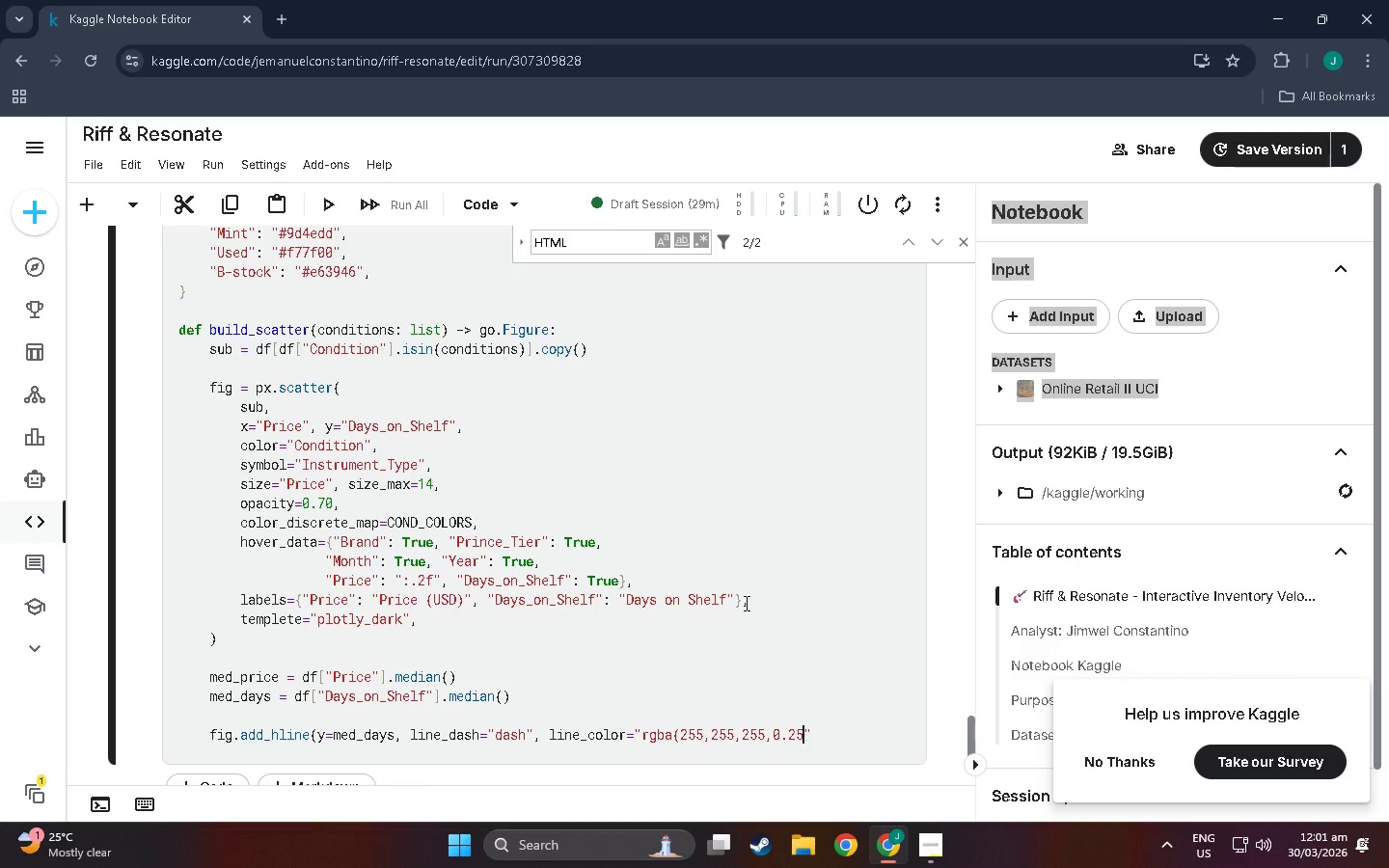 
key(Shift+Minus)
 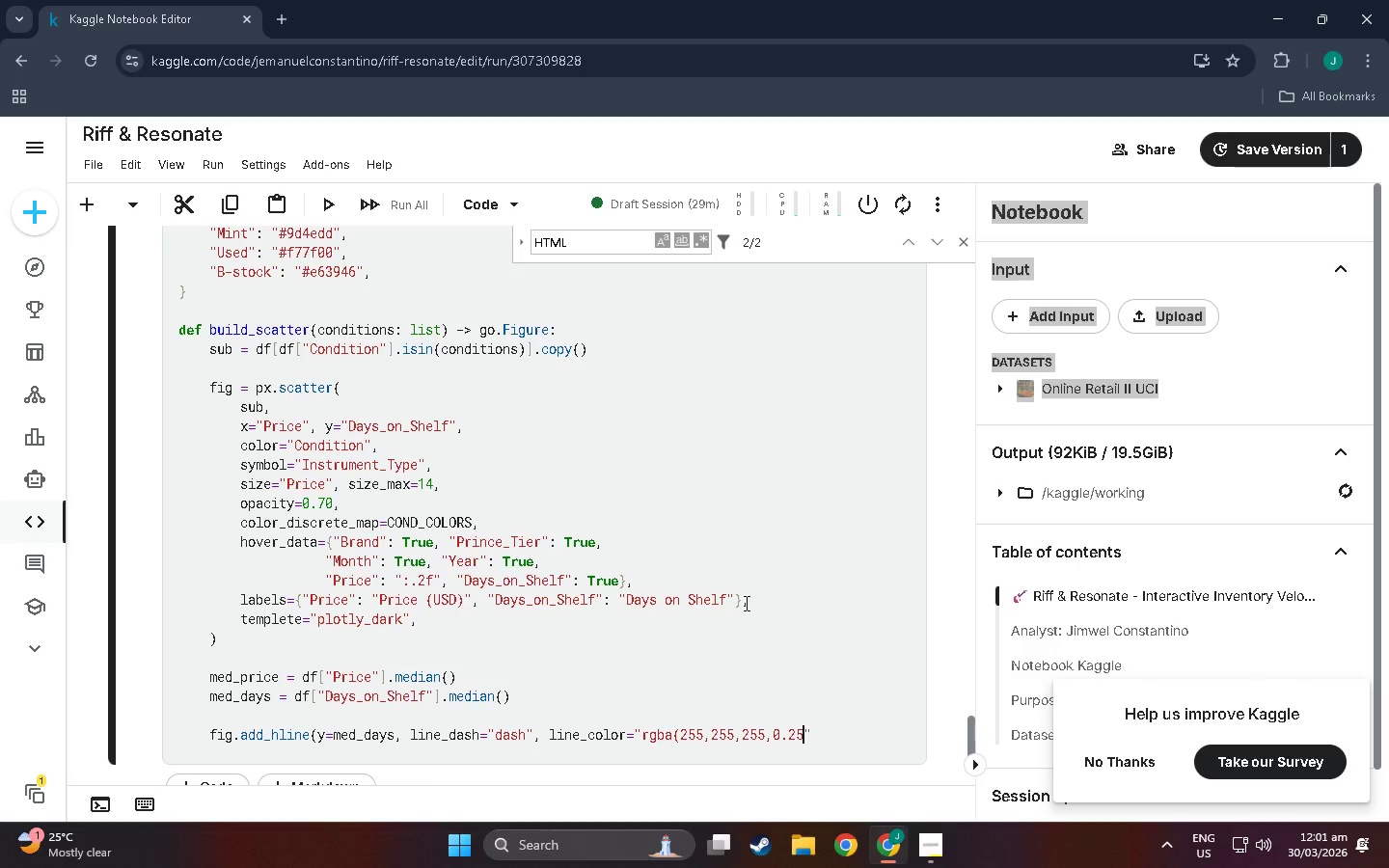 
key(Backspace)
 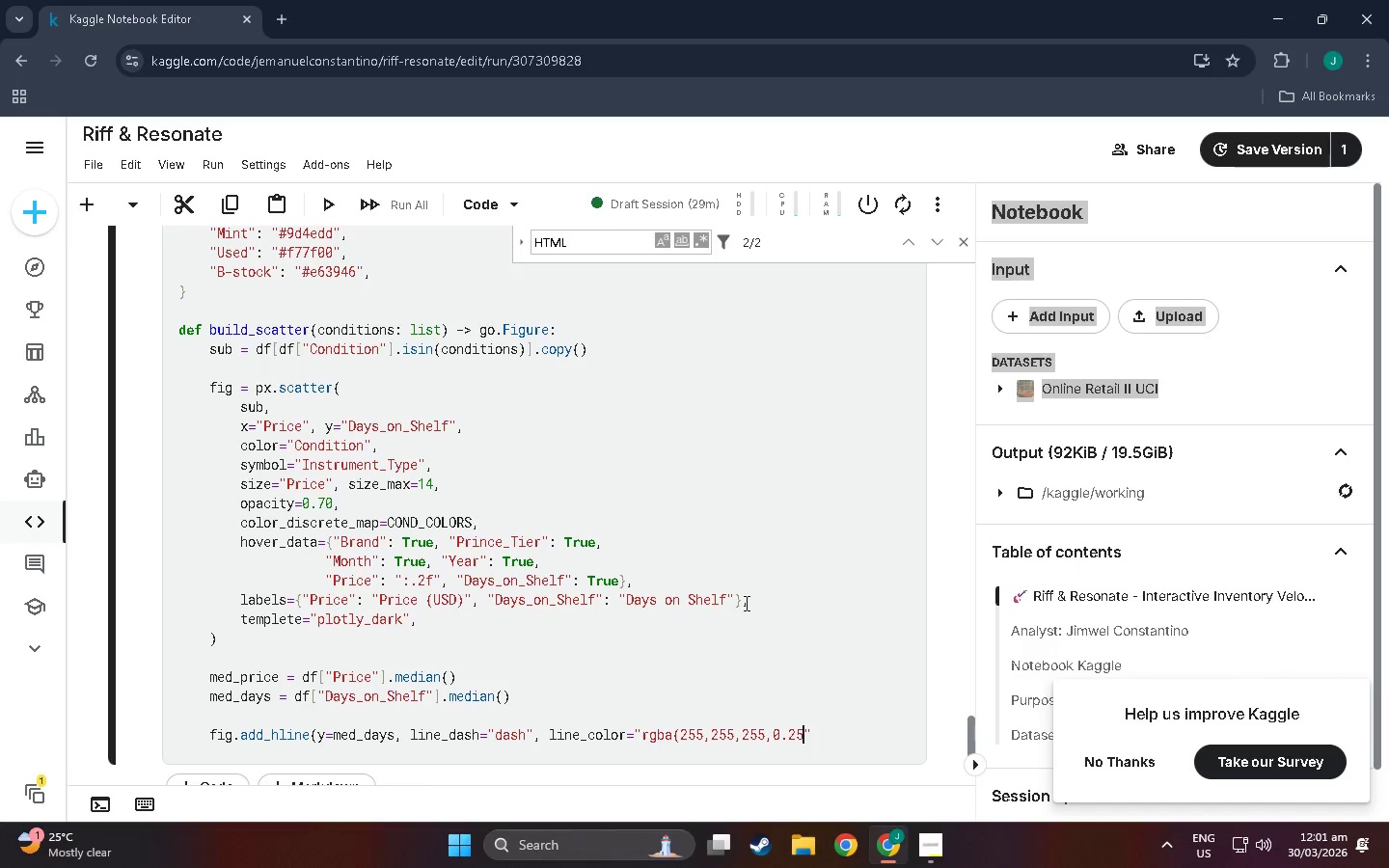 
key(Shift+0)
 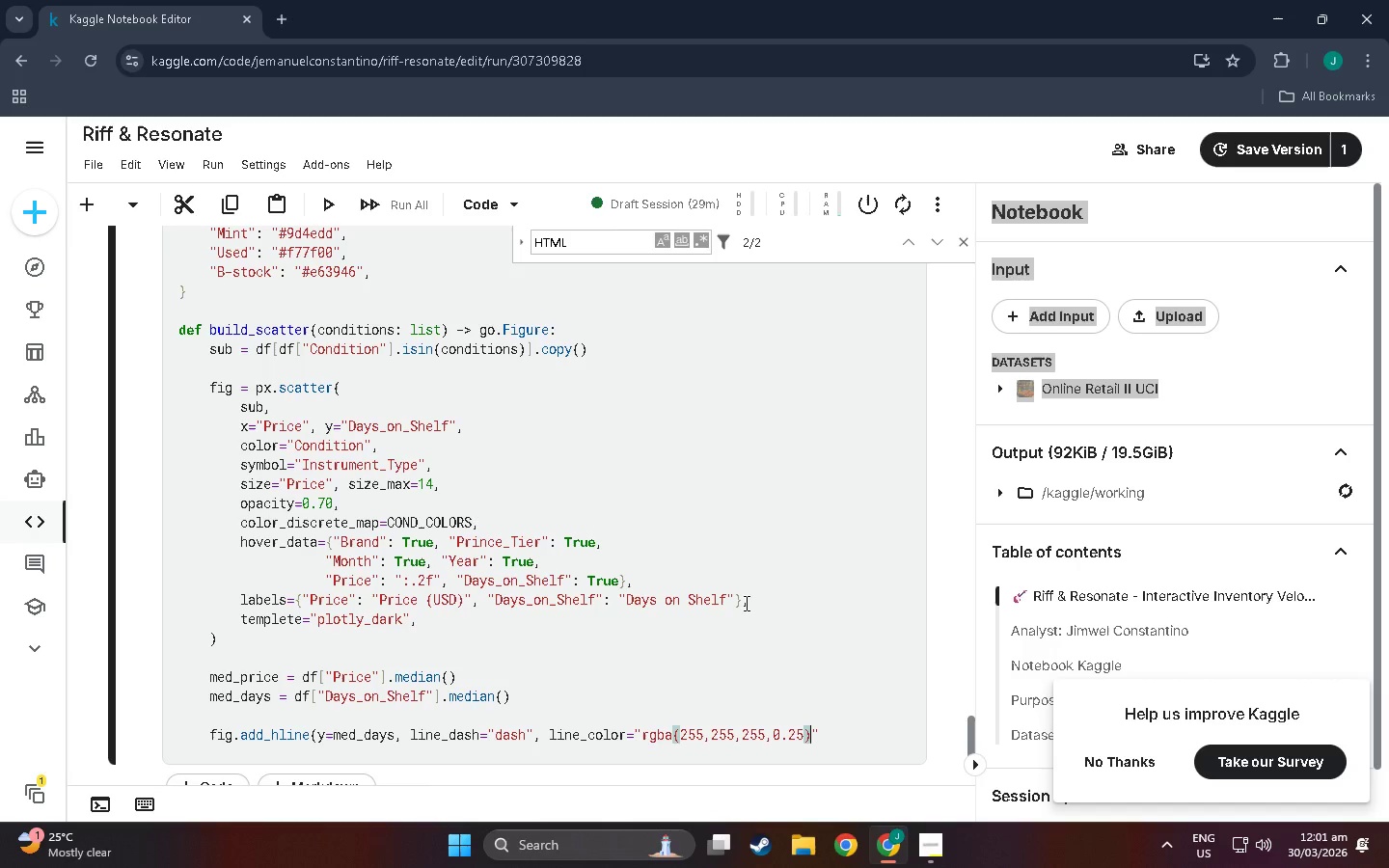 
key(ArrowRight)
 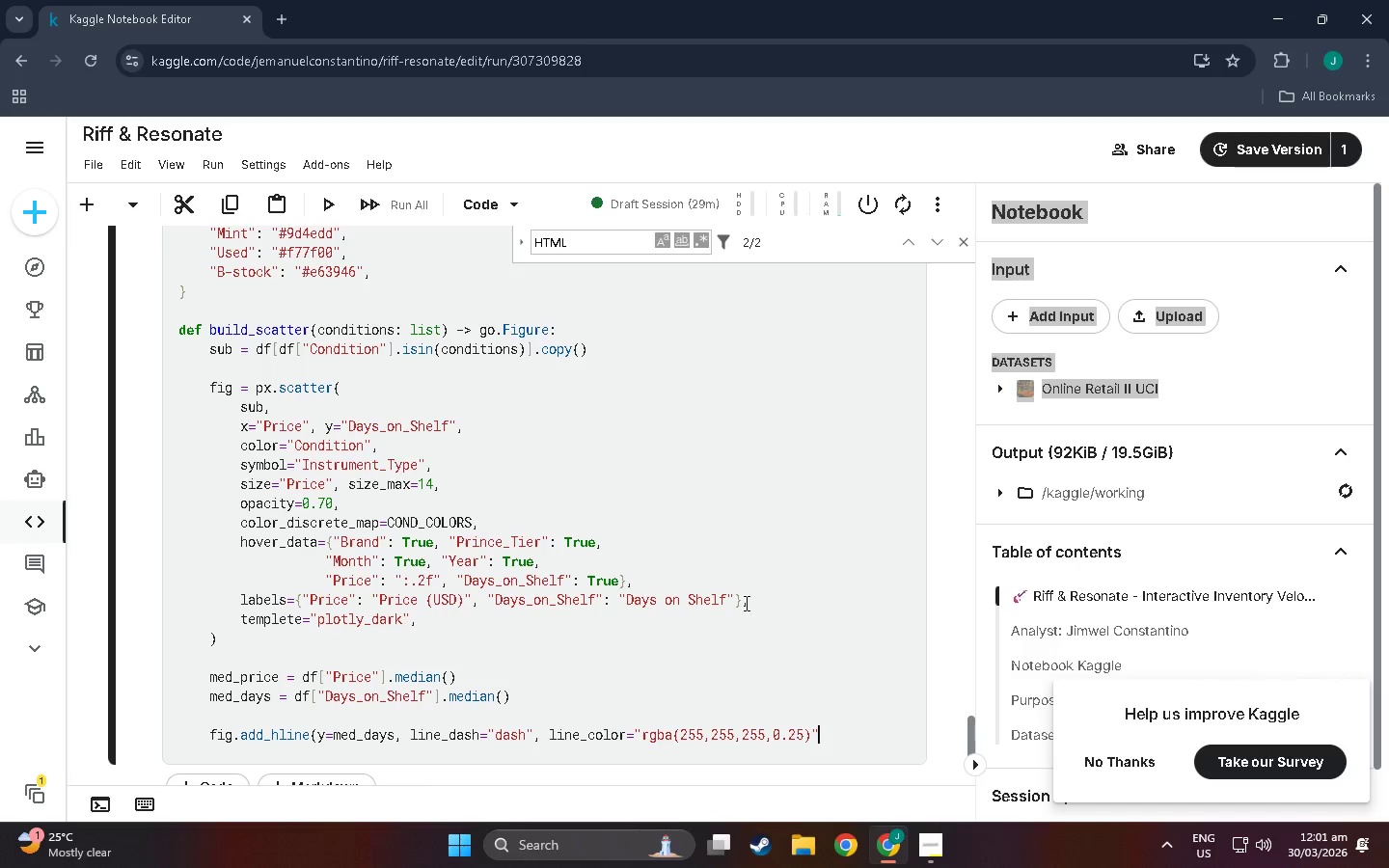 
key(Comma)
 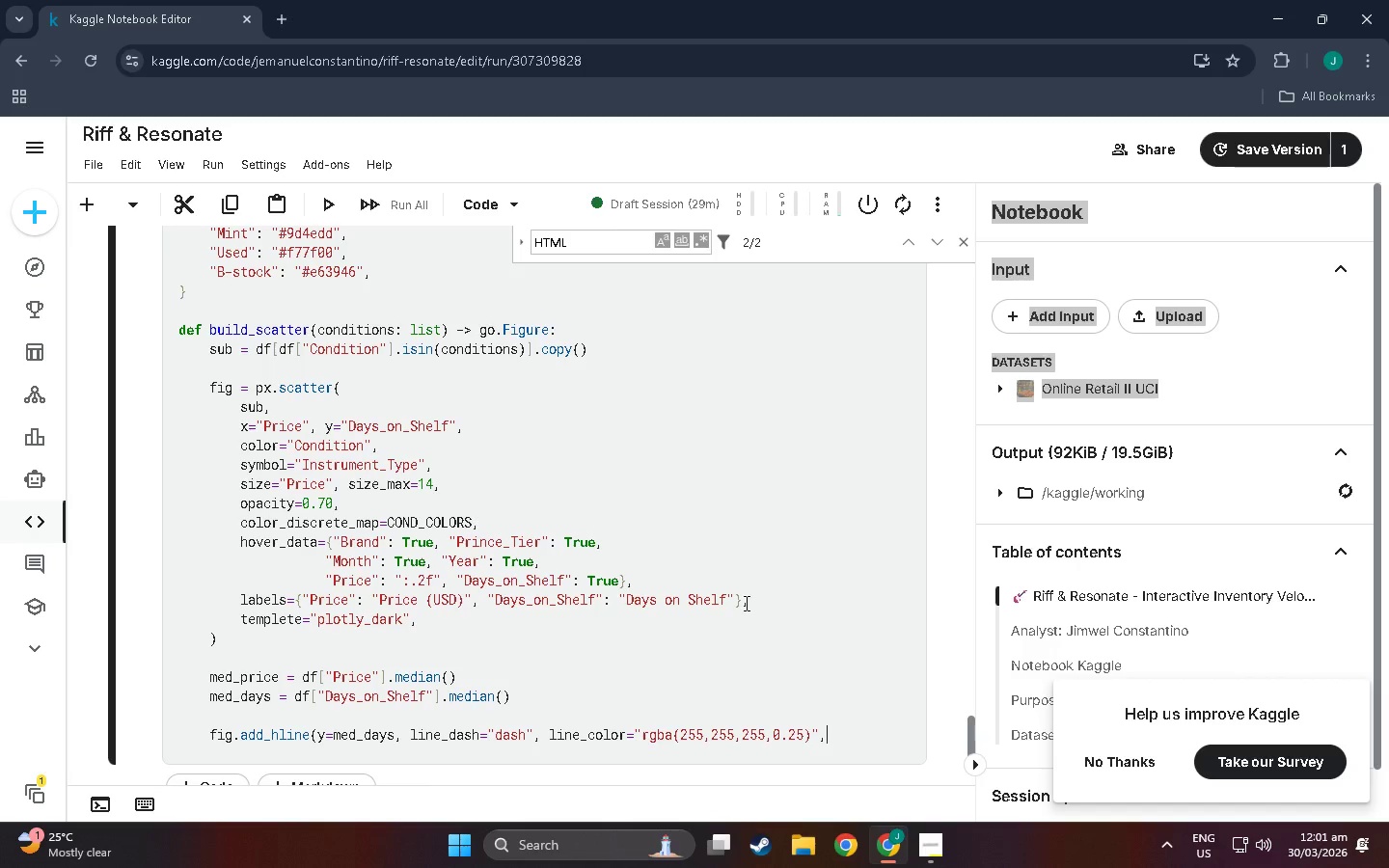 
key(Enter)
 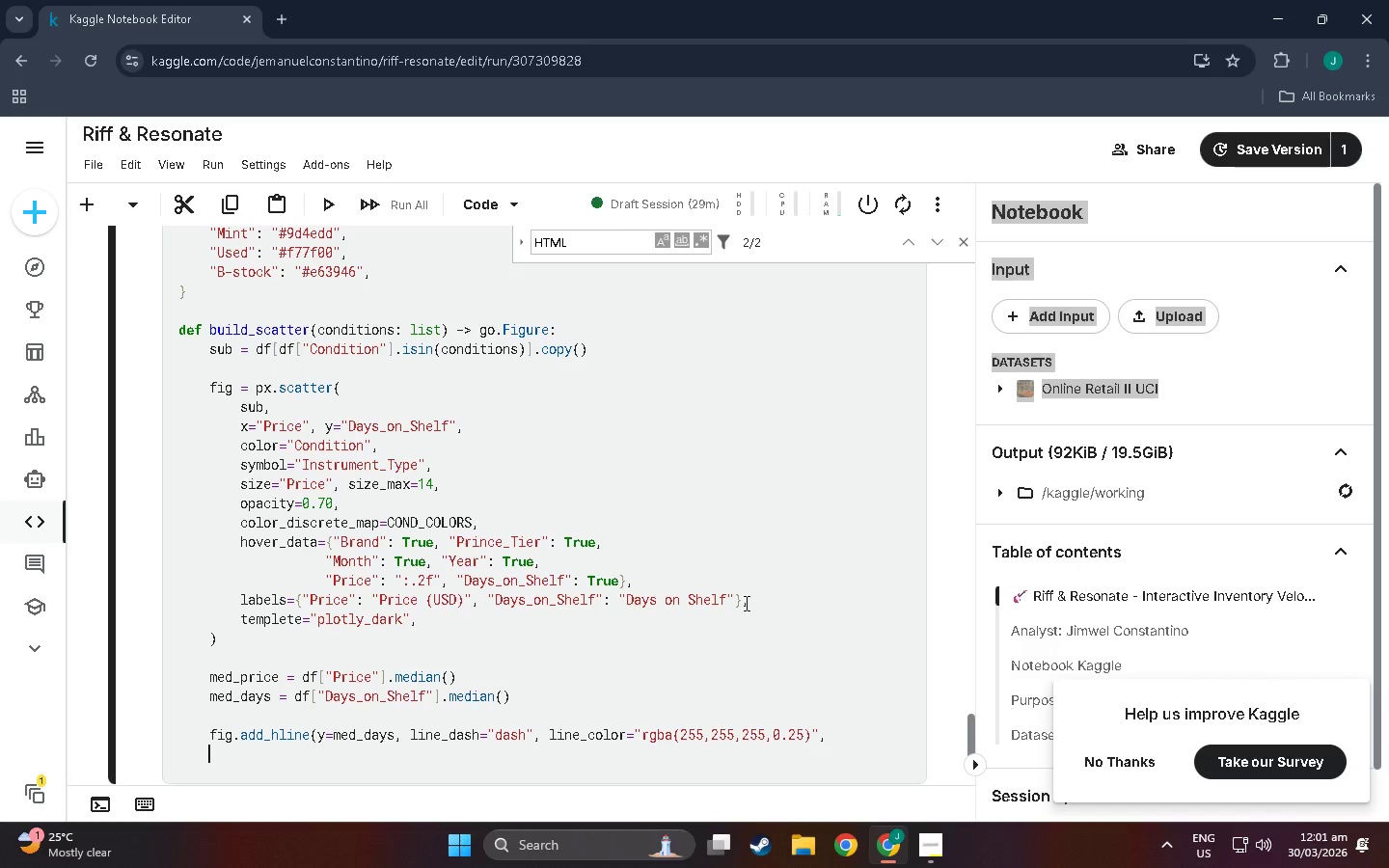 
type(an)
key(Backspace)
key(Backspace)
 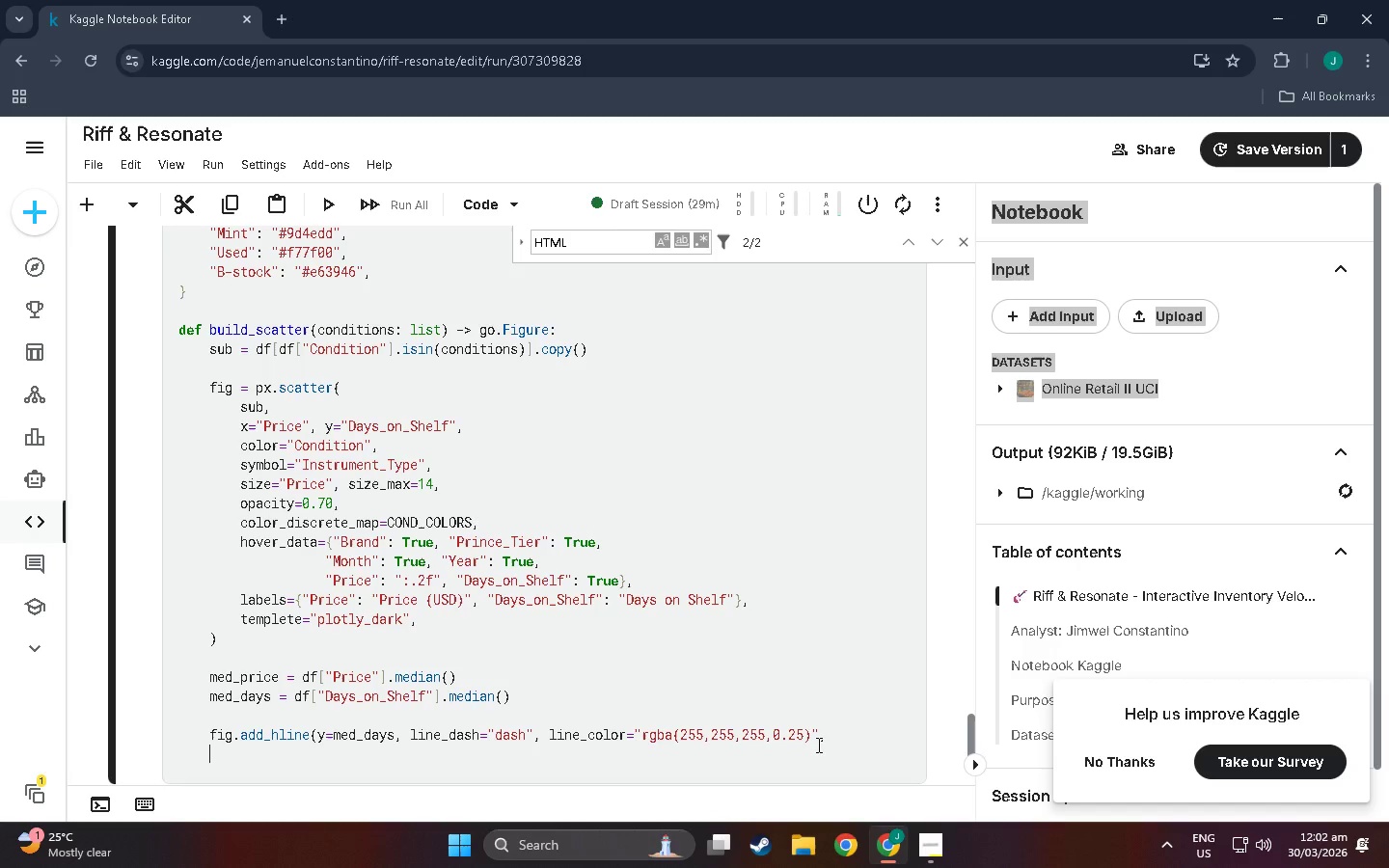 
wait(7.34)
 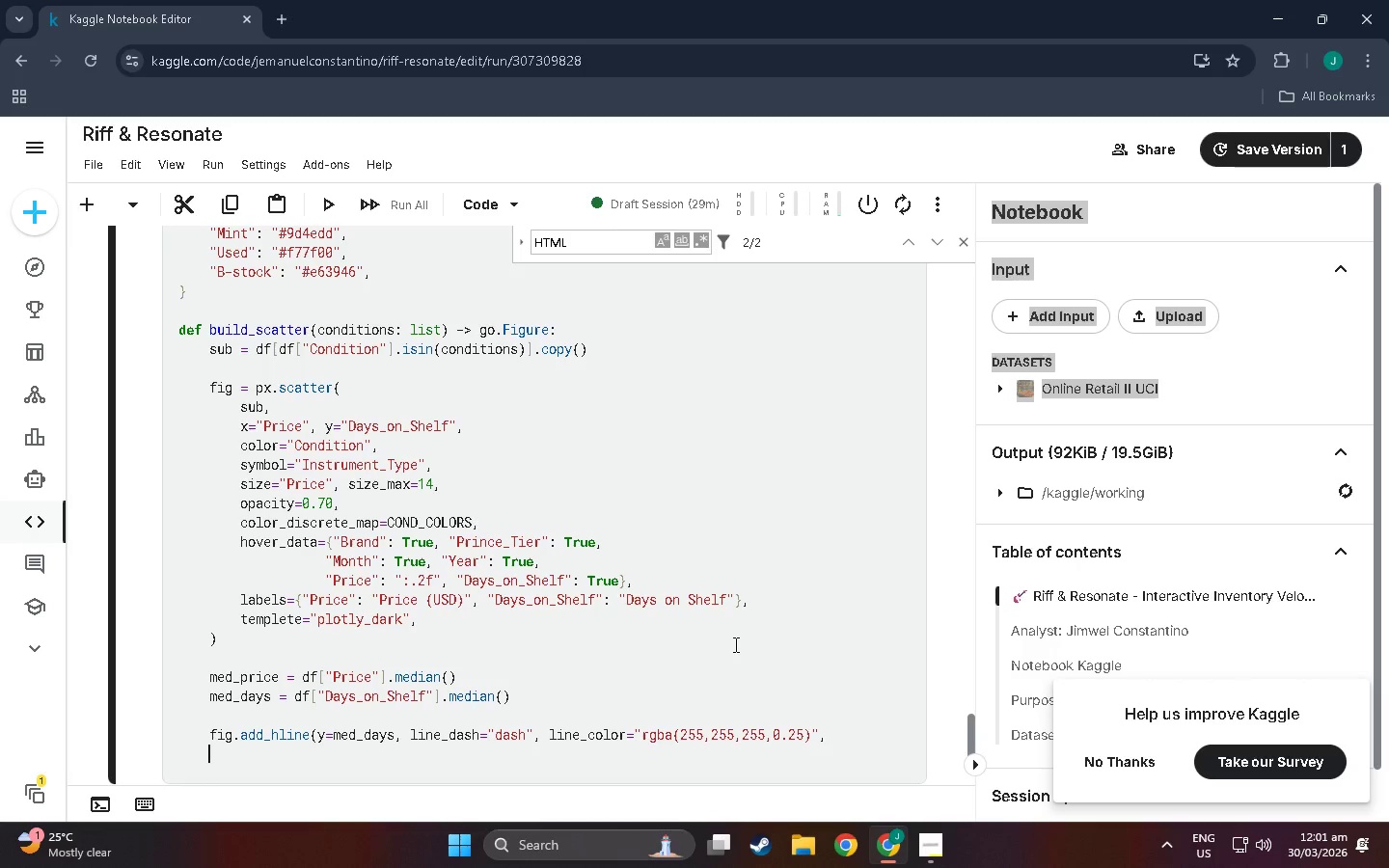 
left_click([830, 724])
 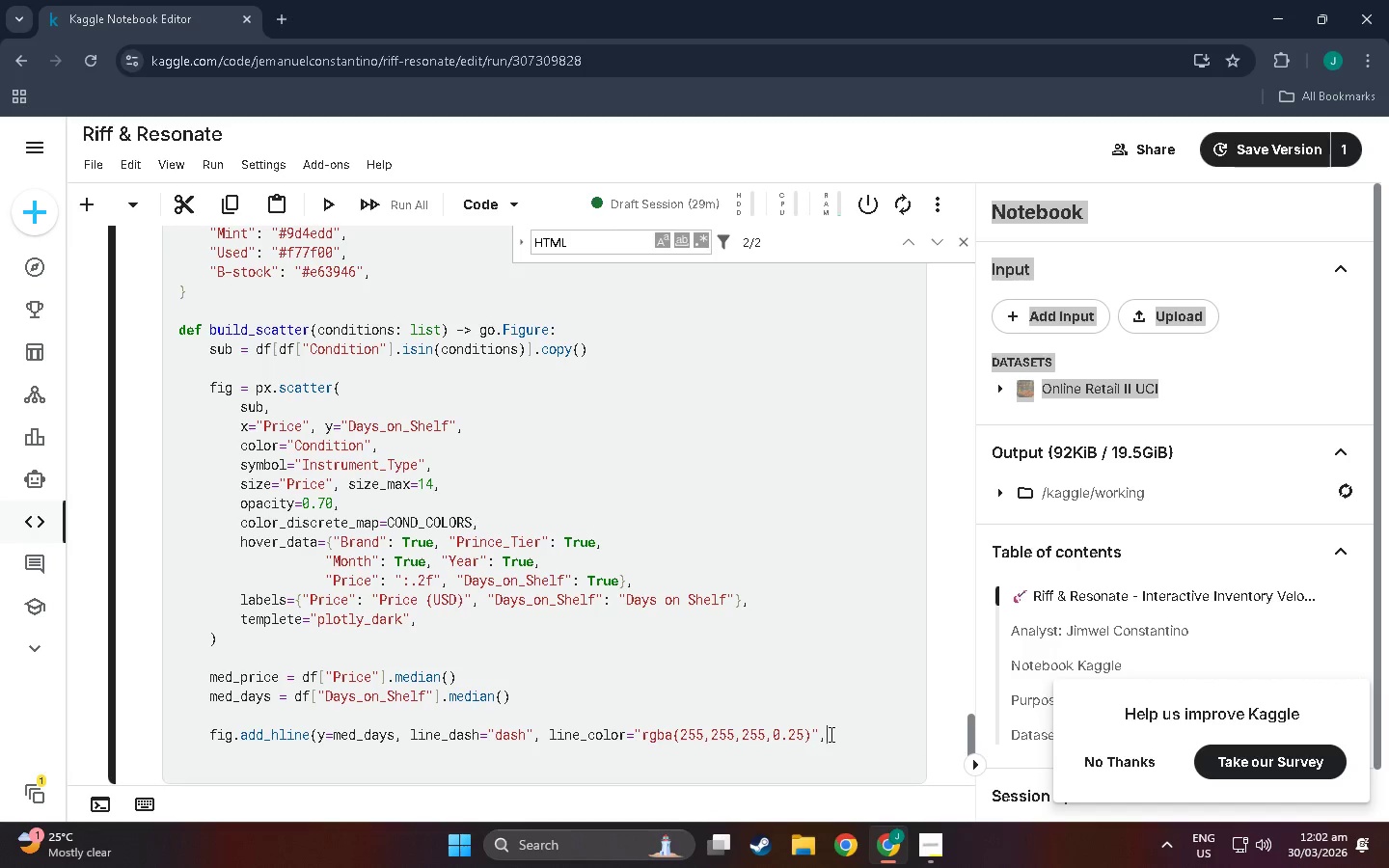 
wait(5.02)
 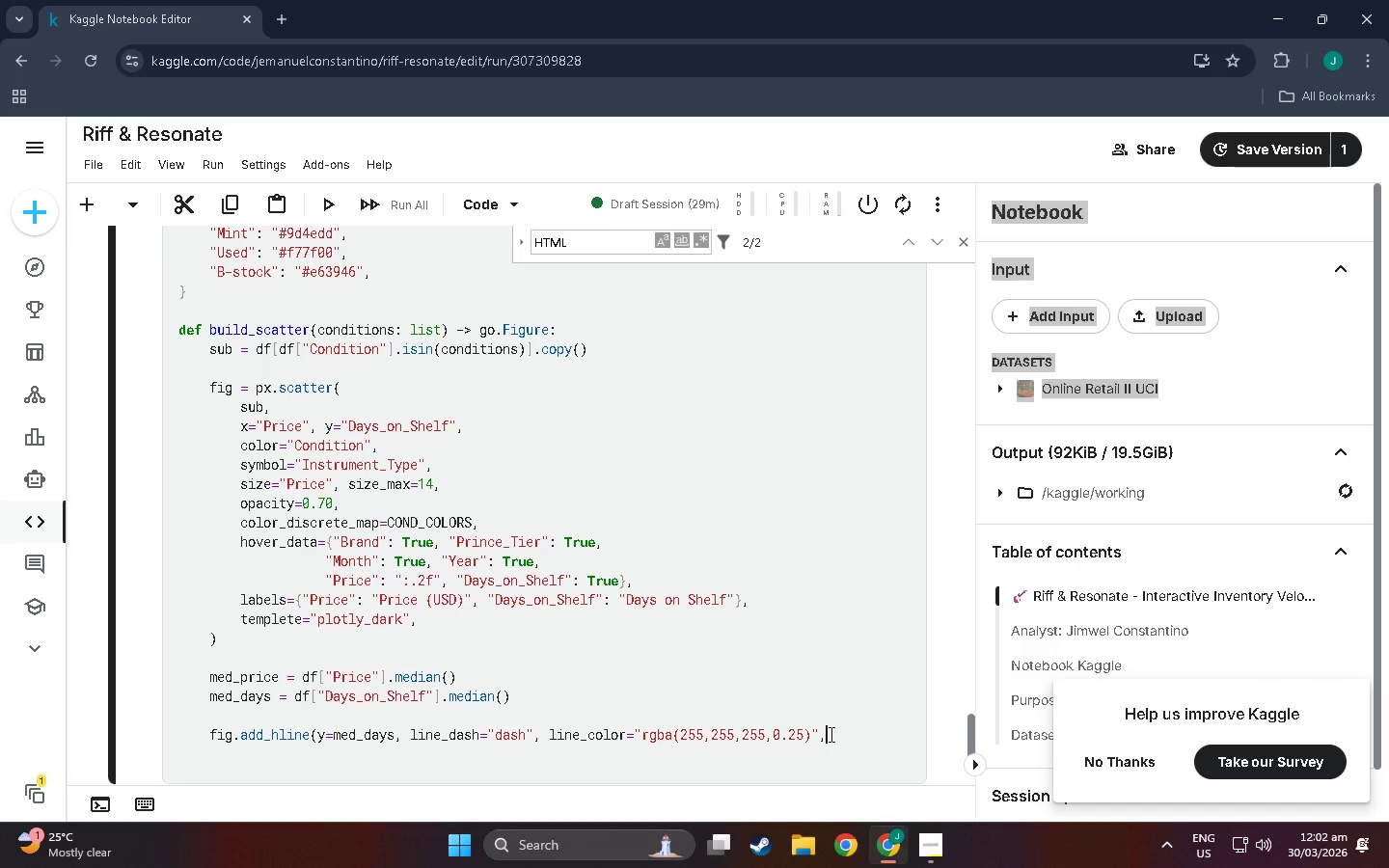 
key(Shift+0)
 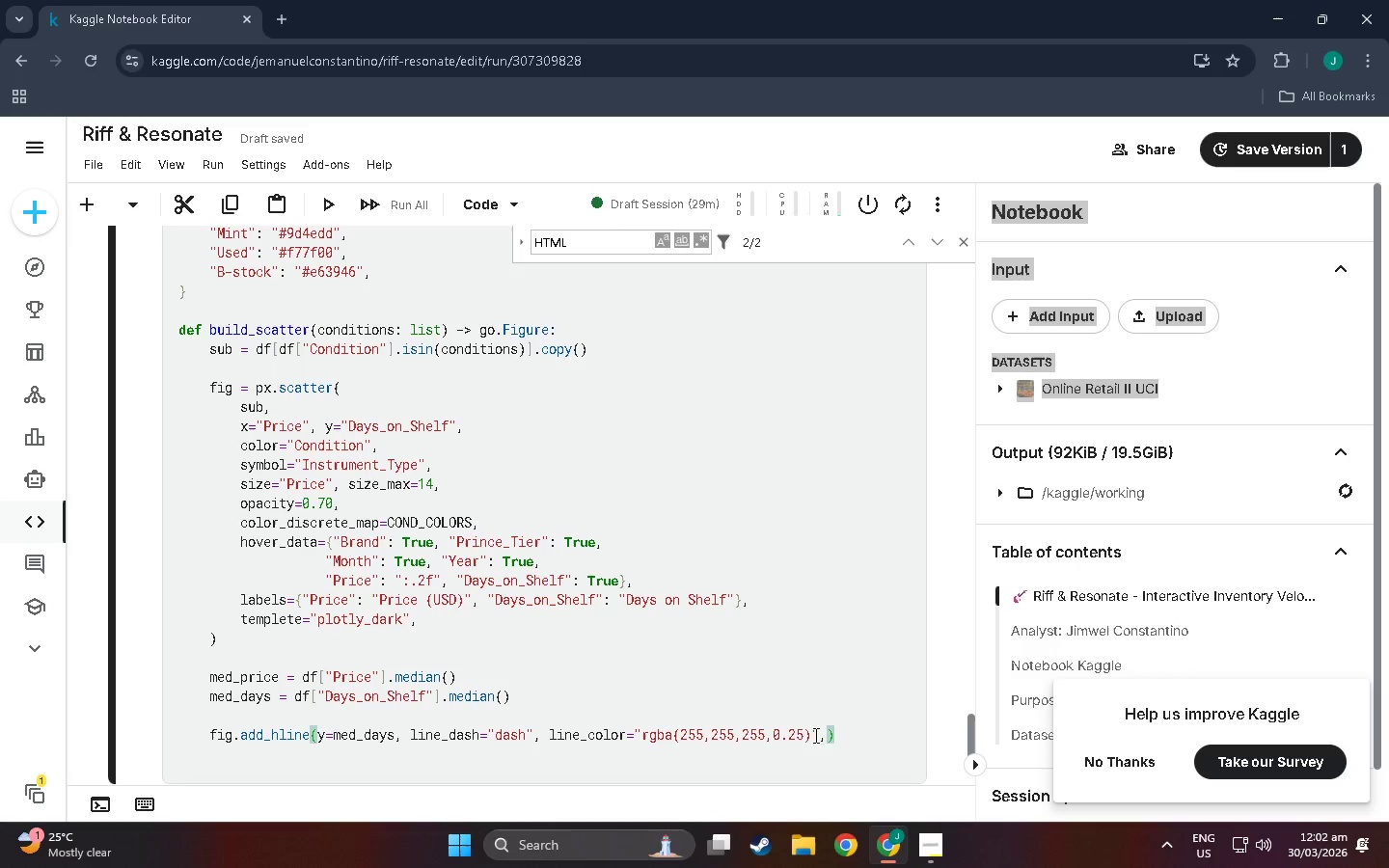 
left_click([827, 741])
 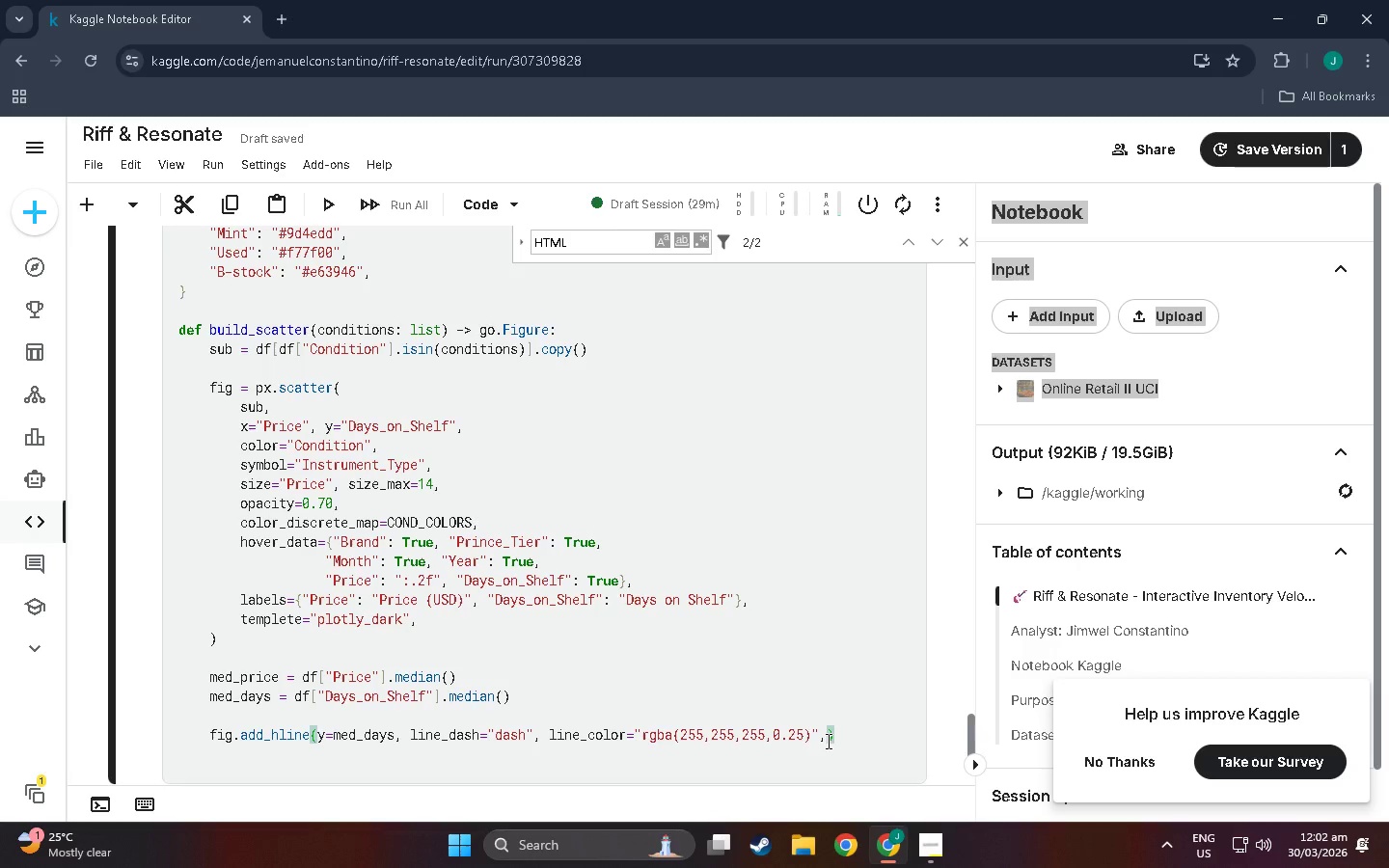 
key(NumpadEnter)
type(annotation_text=f"Median shelf: {med_Daus)
key(Backspace)
key(Backspace)
key(Backspace)
key(Backspace)
type(days:.)
 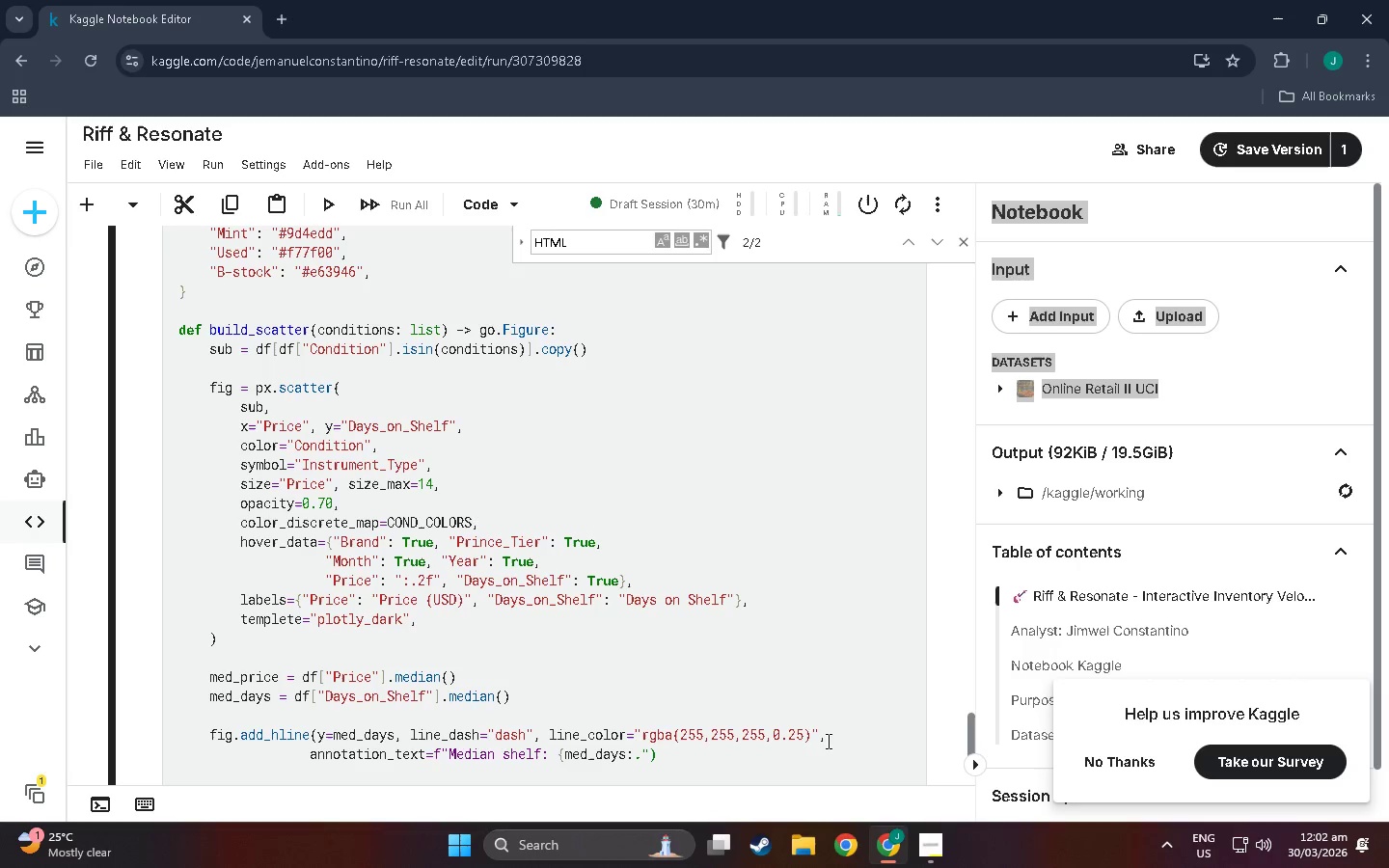 
type(0f}d)
 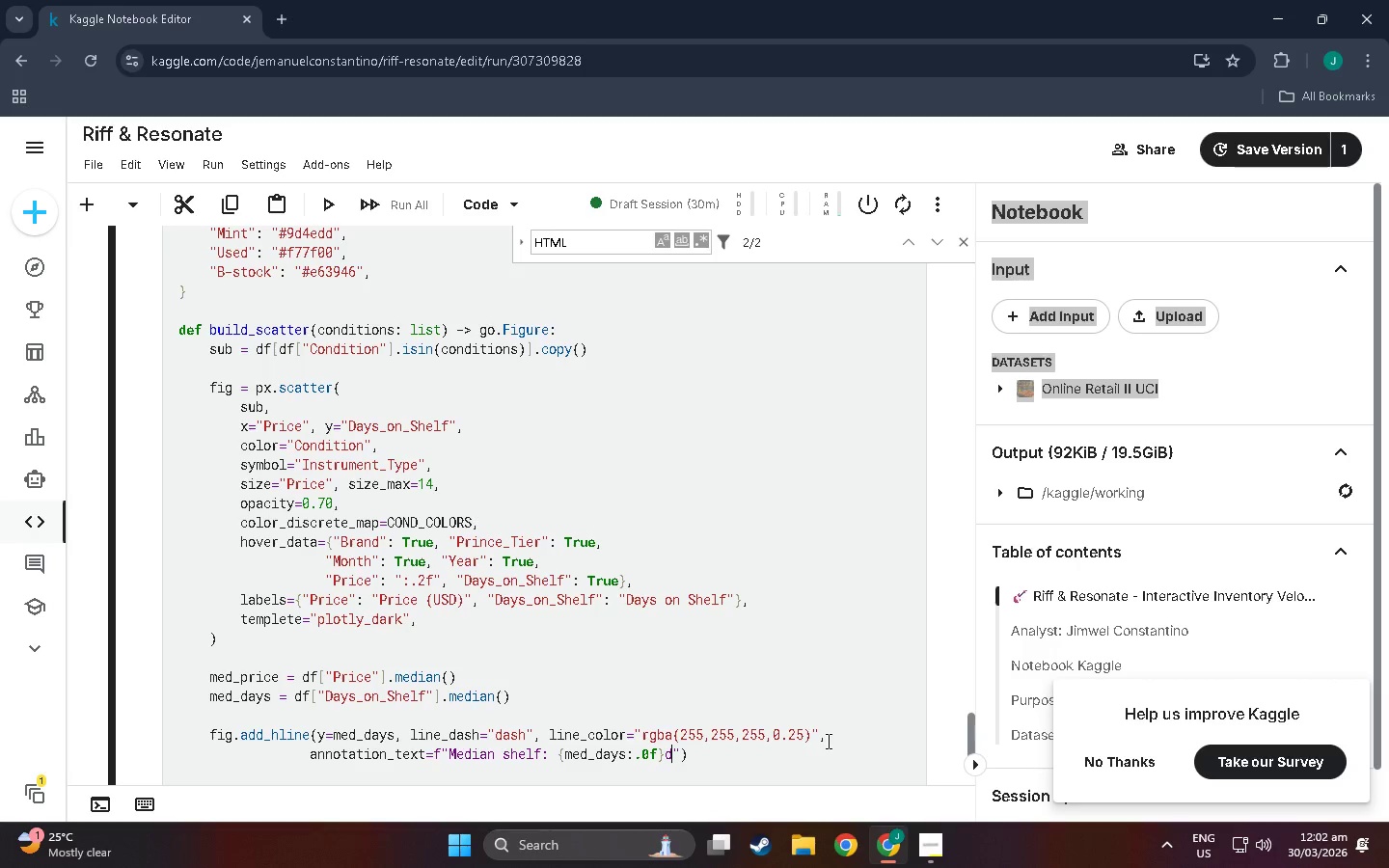 
 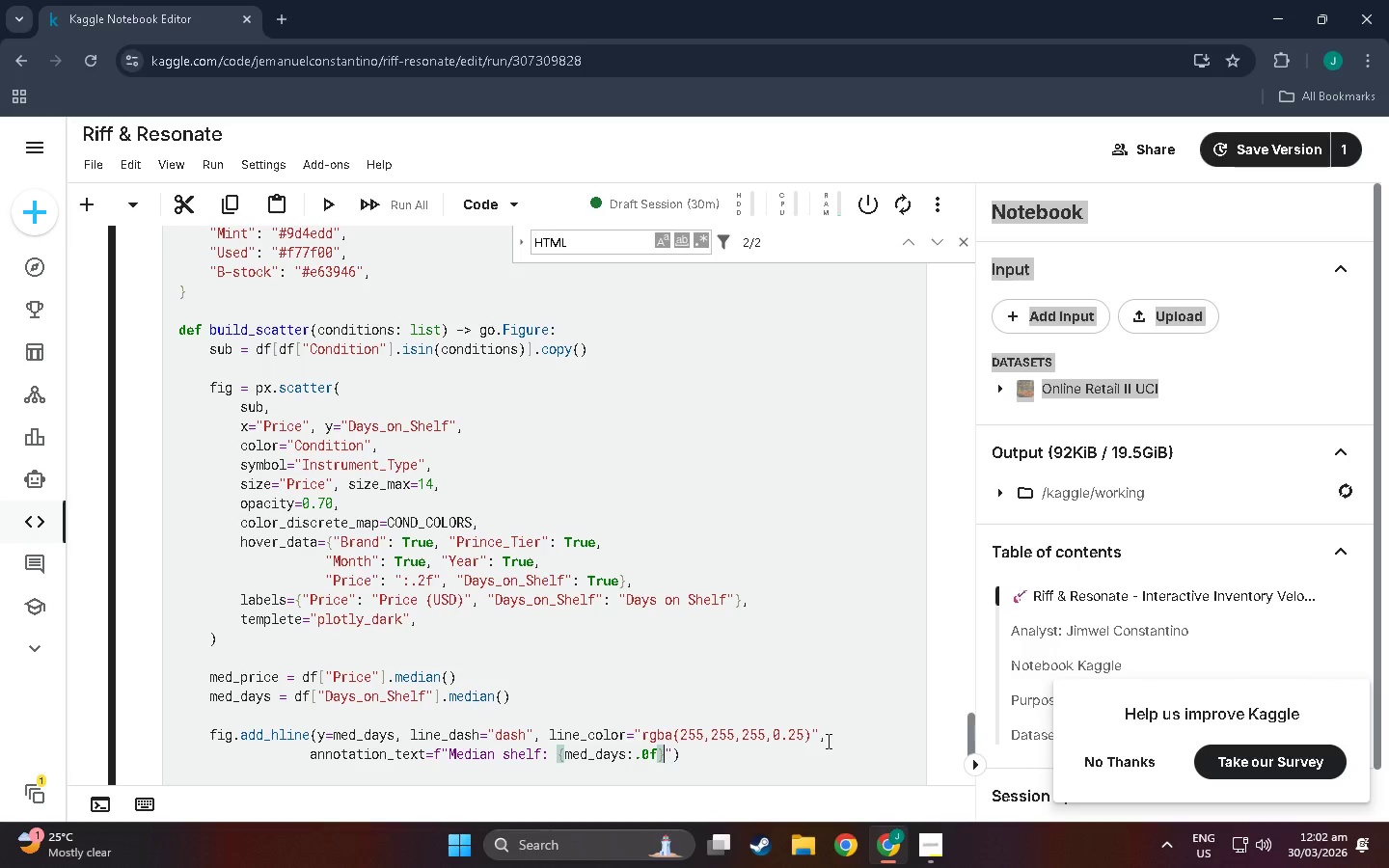 
hold_key(key=ShiftLeft, duration=0.67)
 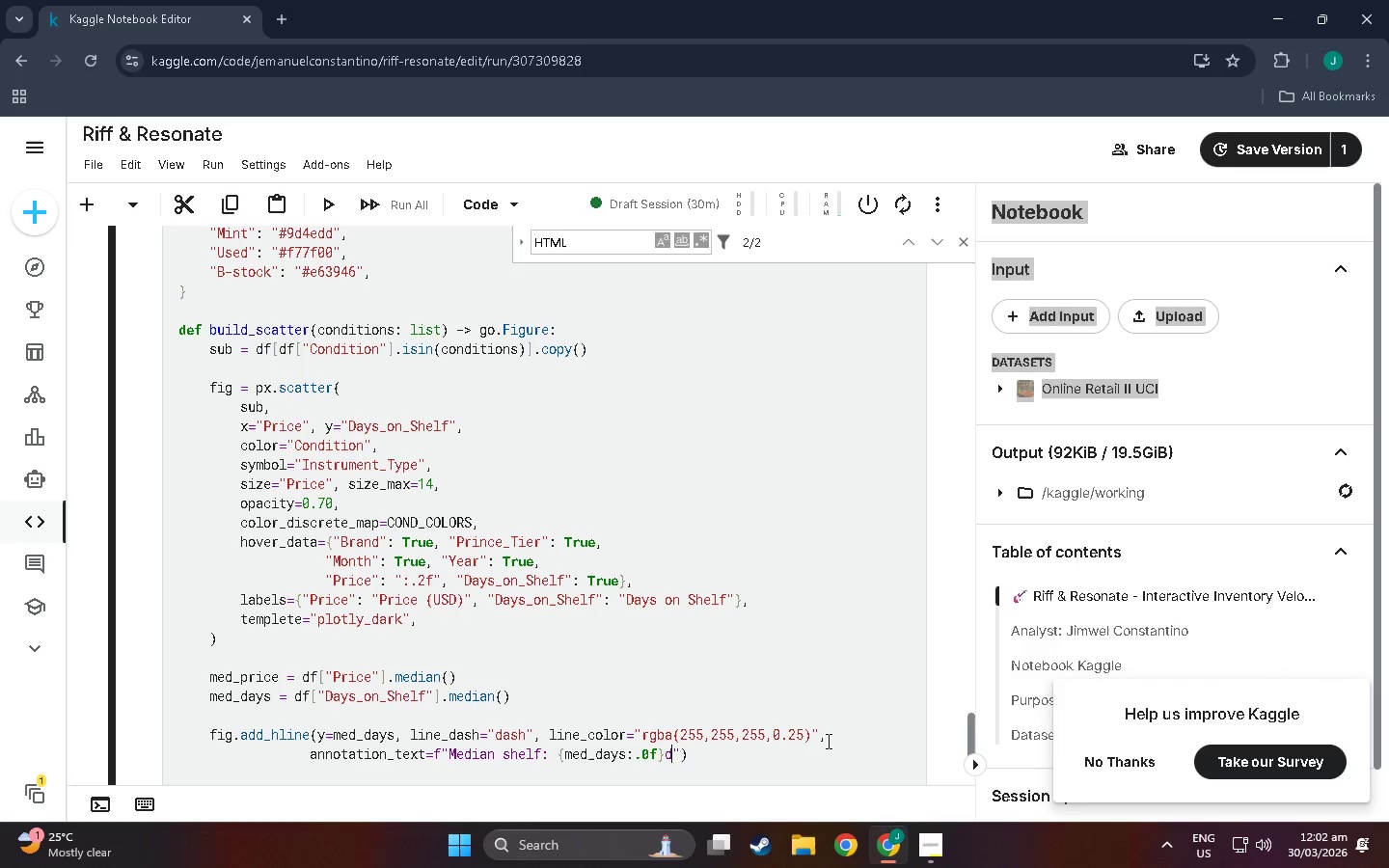 
key(ArrowRight)
 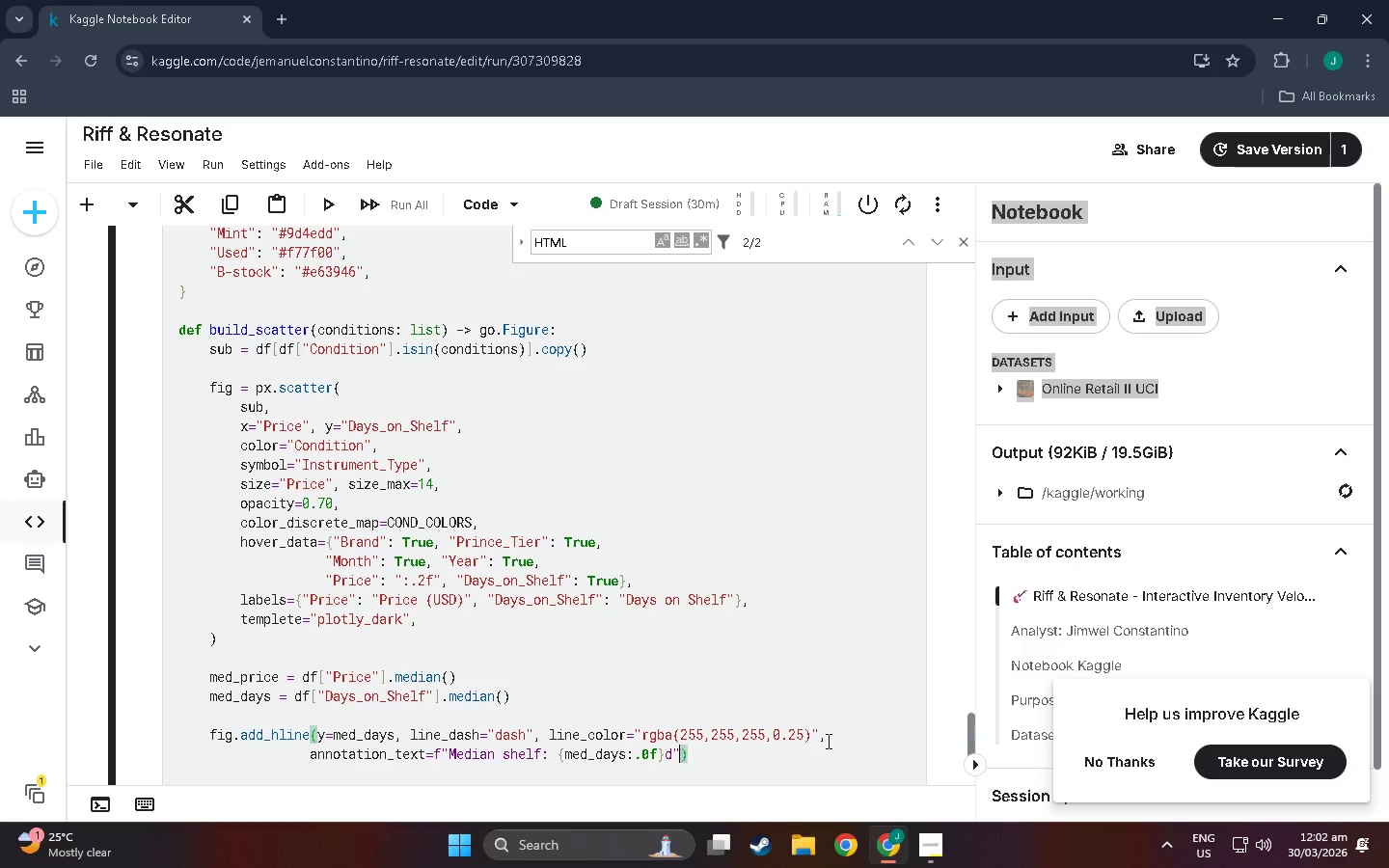 
key(Comma)
 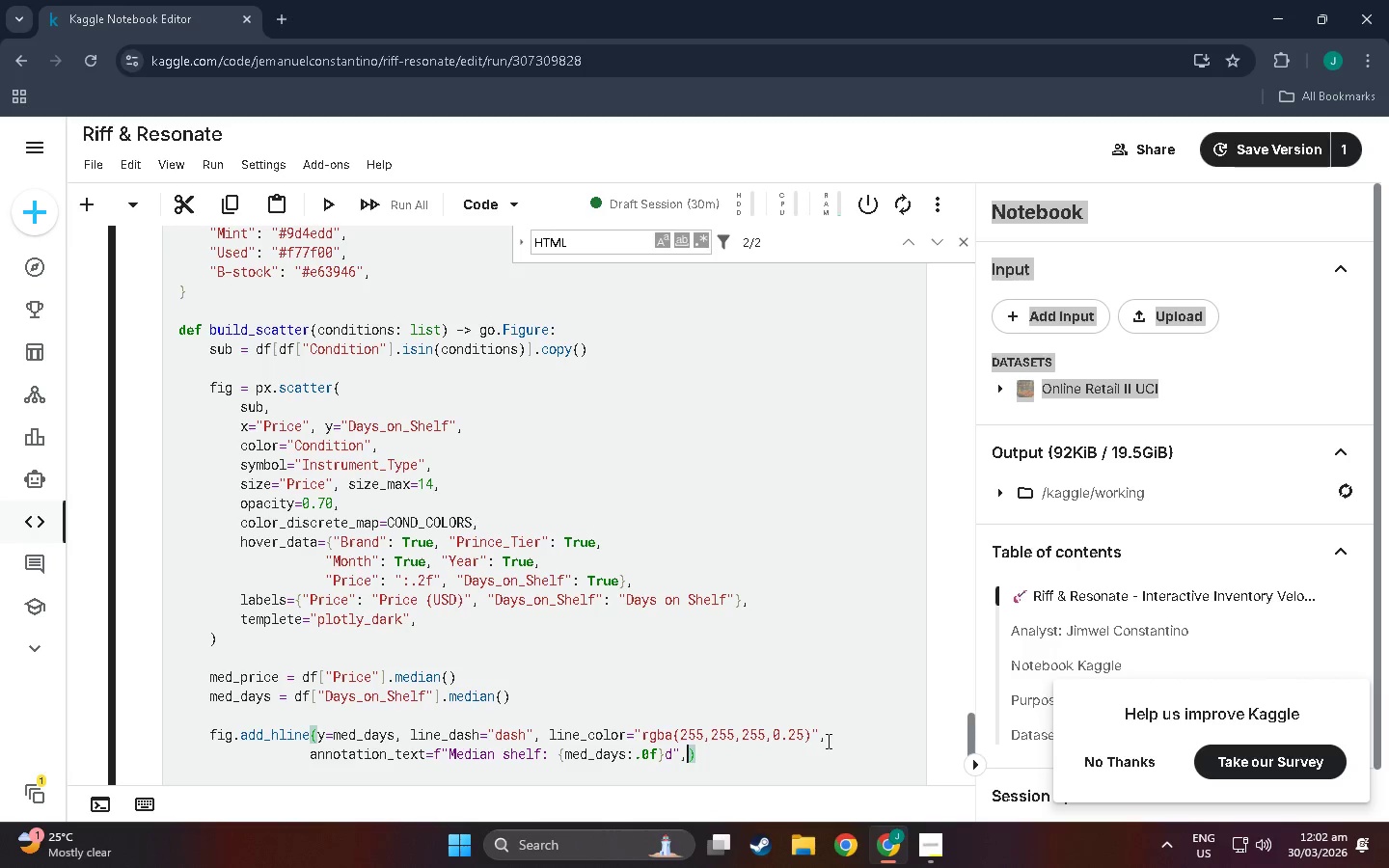 
key(Enter)
 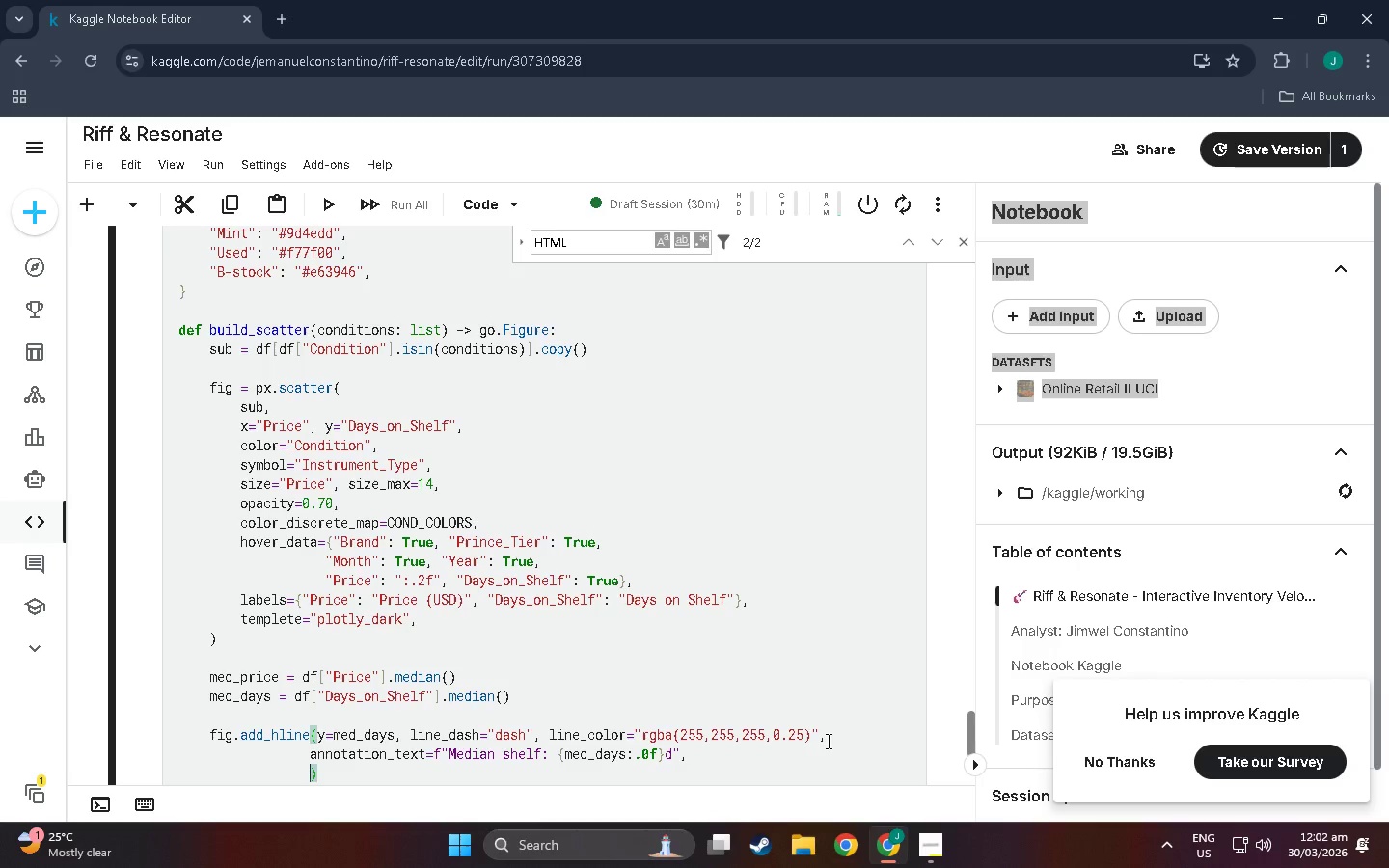 
type(an)
key(Backspace)
key(Backspace)
type(nnotation_font_c)
key(Backspace)
type(color=:)
key(Backspace)
type("rgba(255,255,255,0.5)
 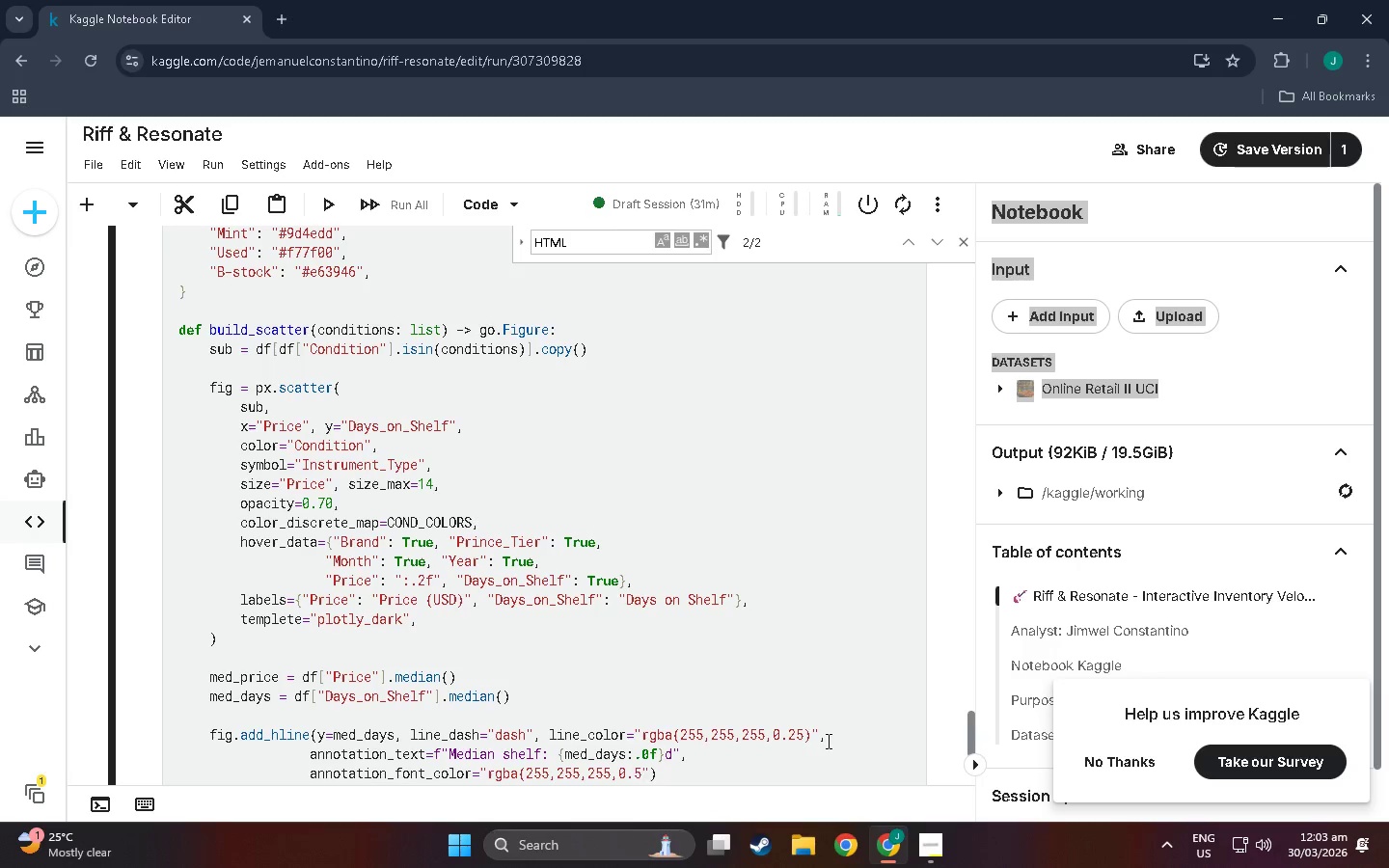 
hold_key(key=ShiftLeft, duration=0.67)
 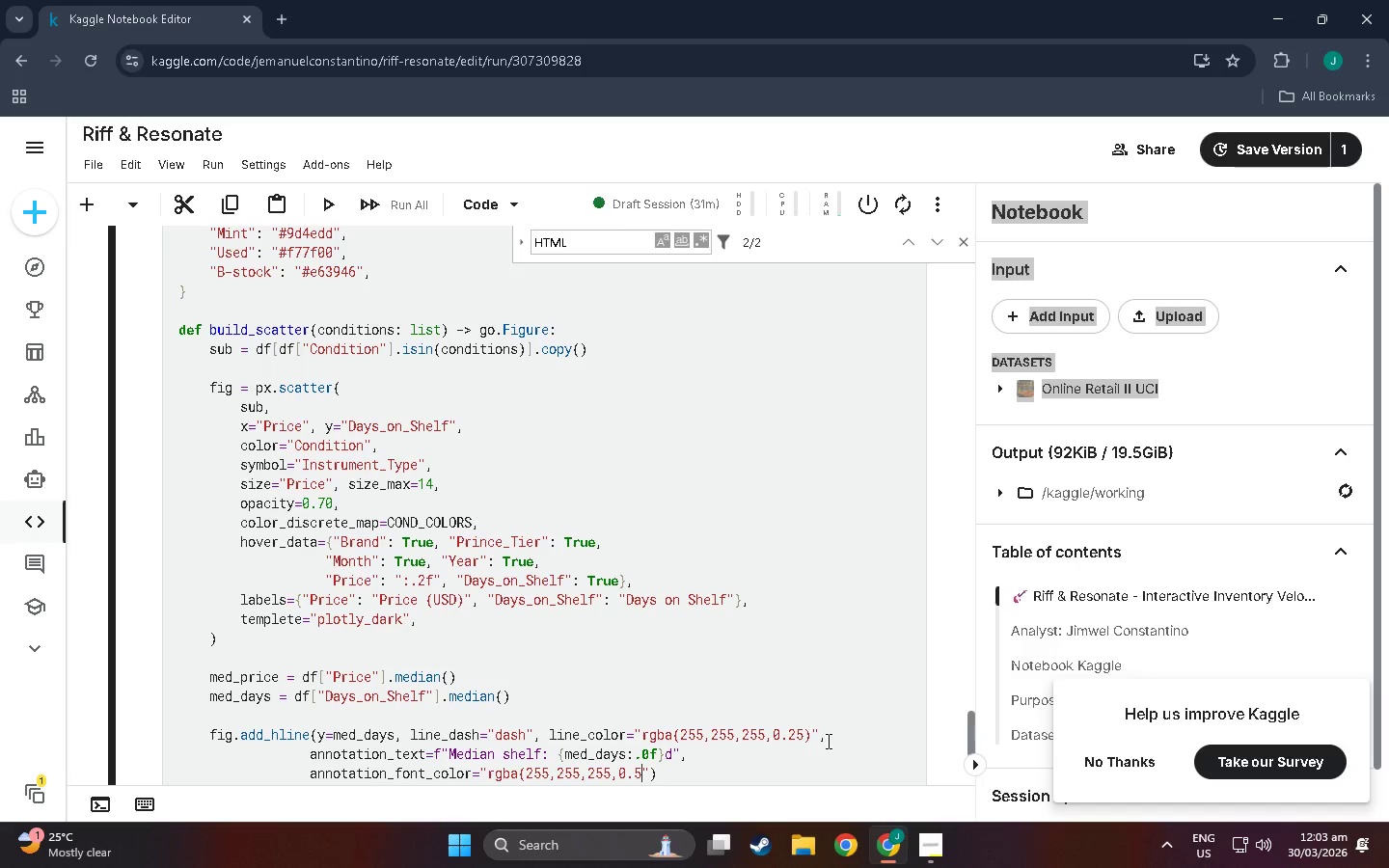 
key(Shift+0)
 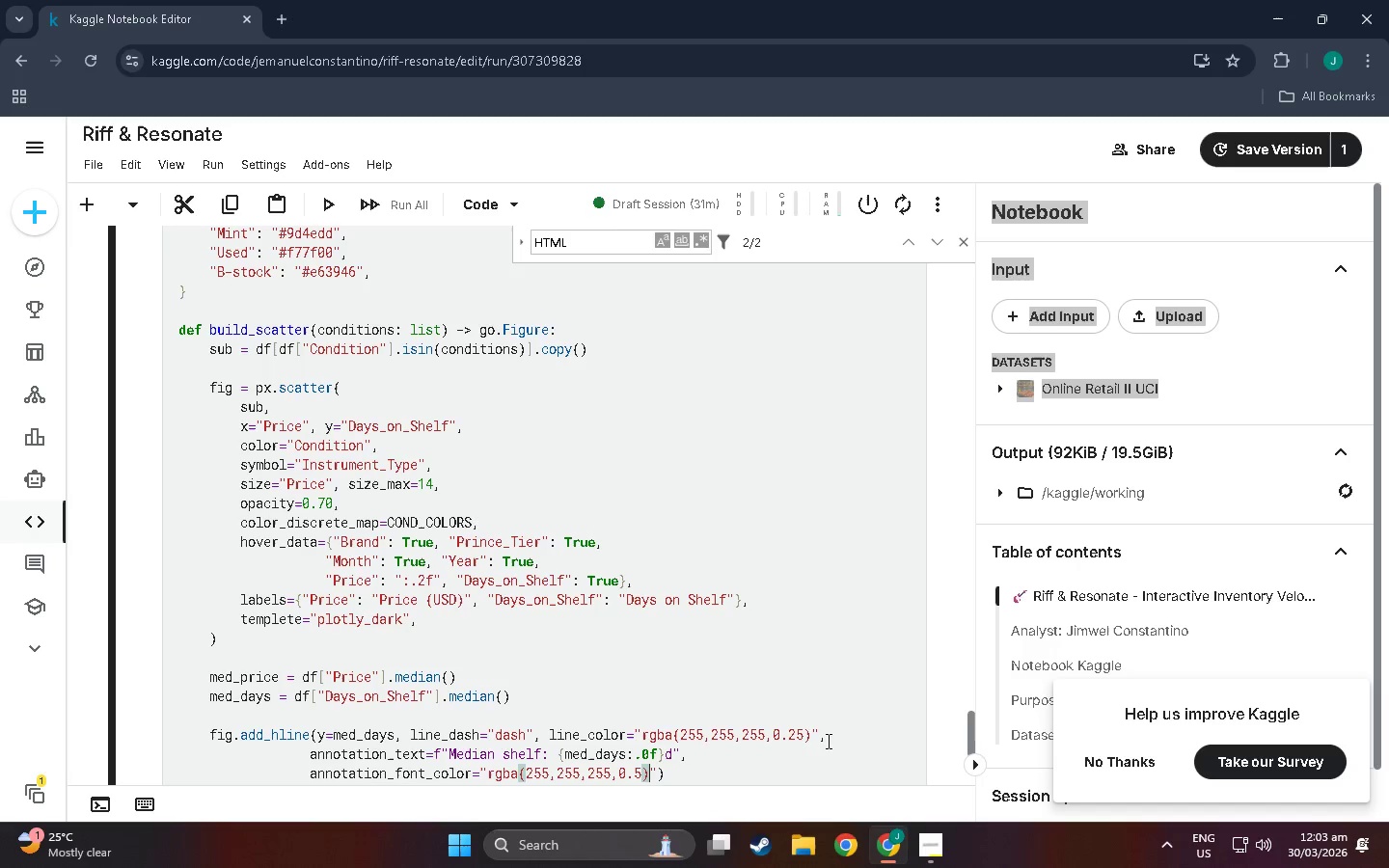 
key(ArrowRight)
 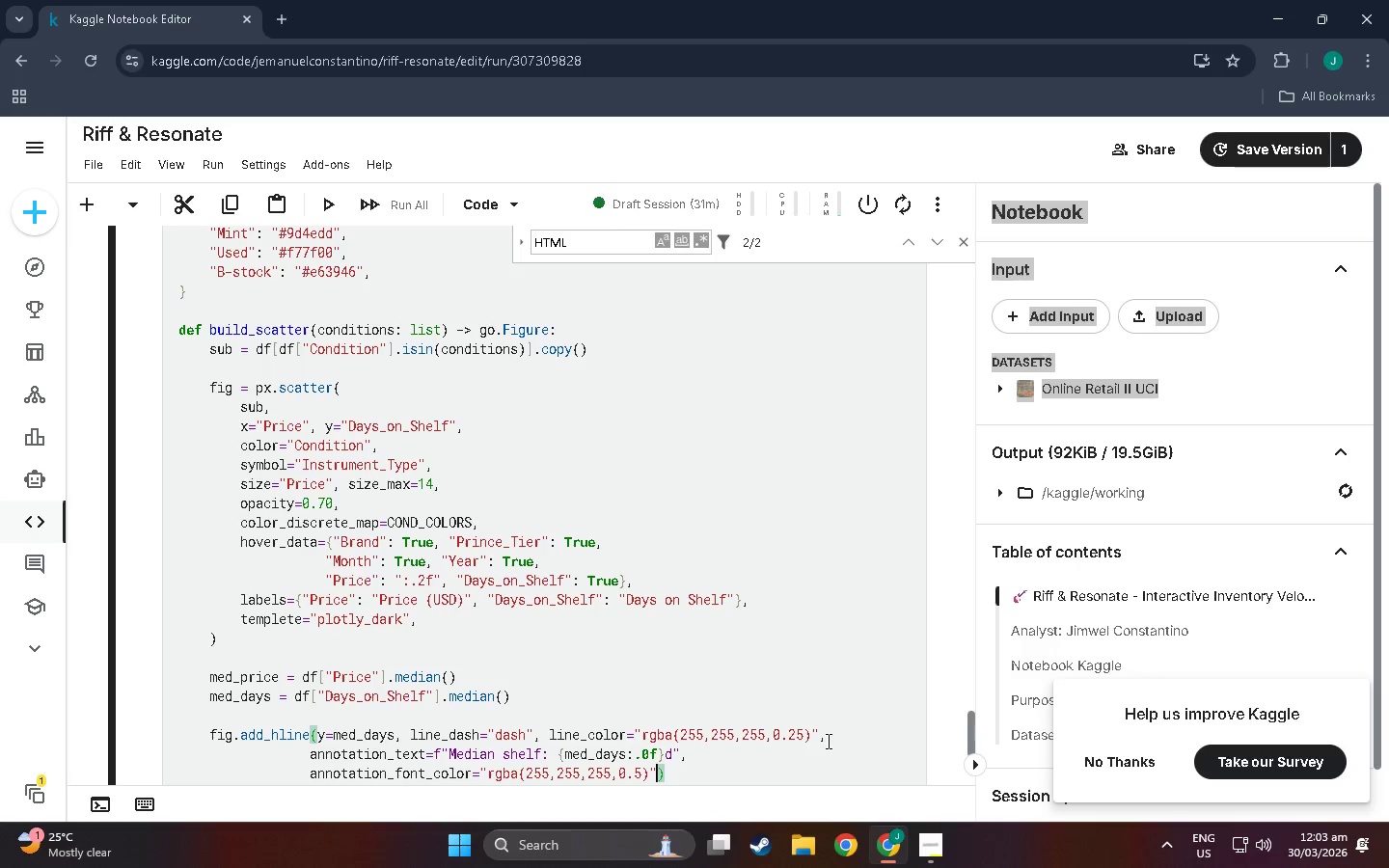 
key(ArrowRight)
 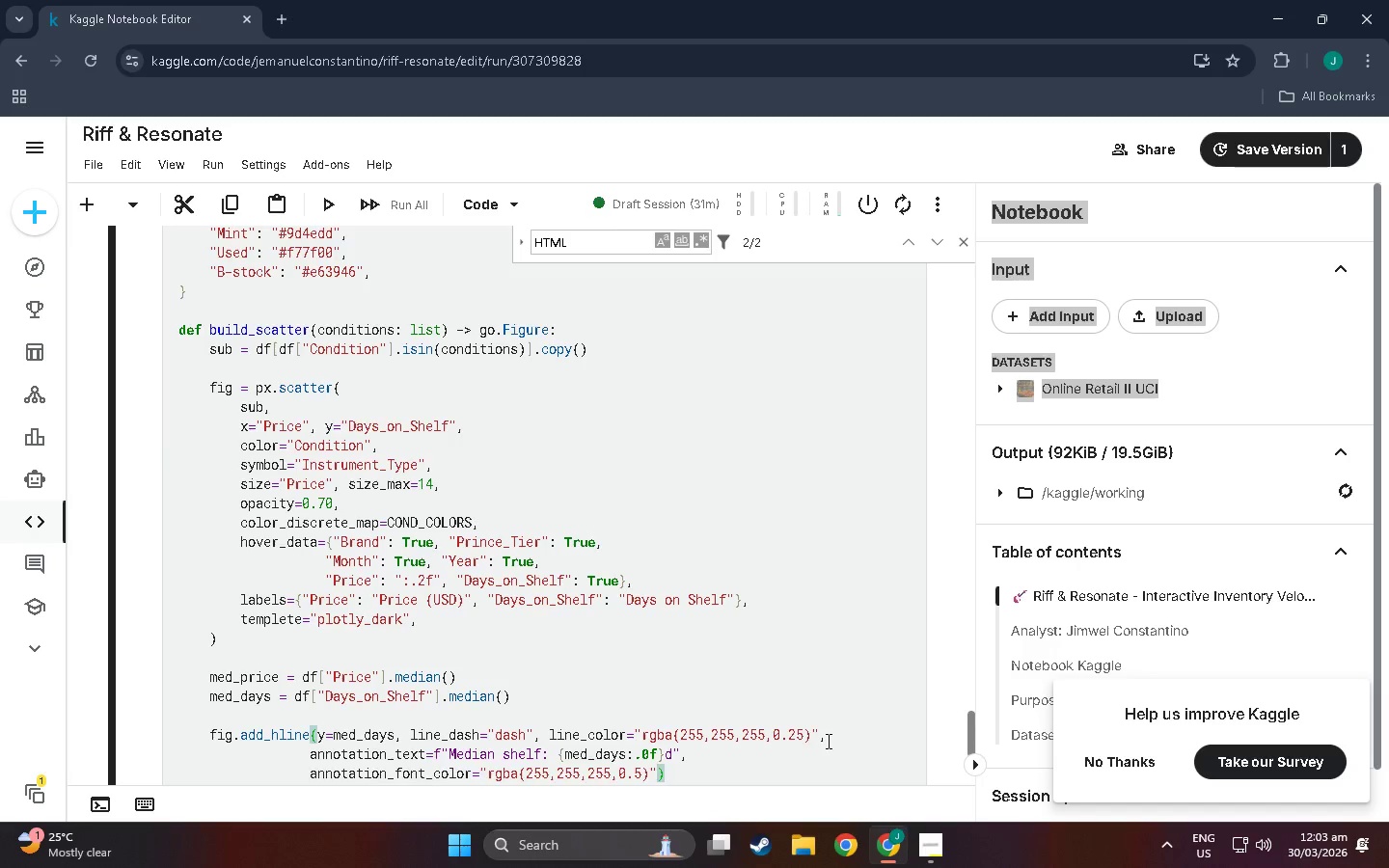 
key(Enter)
 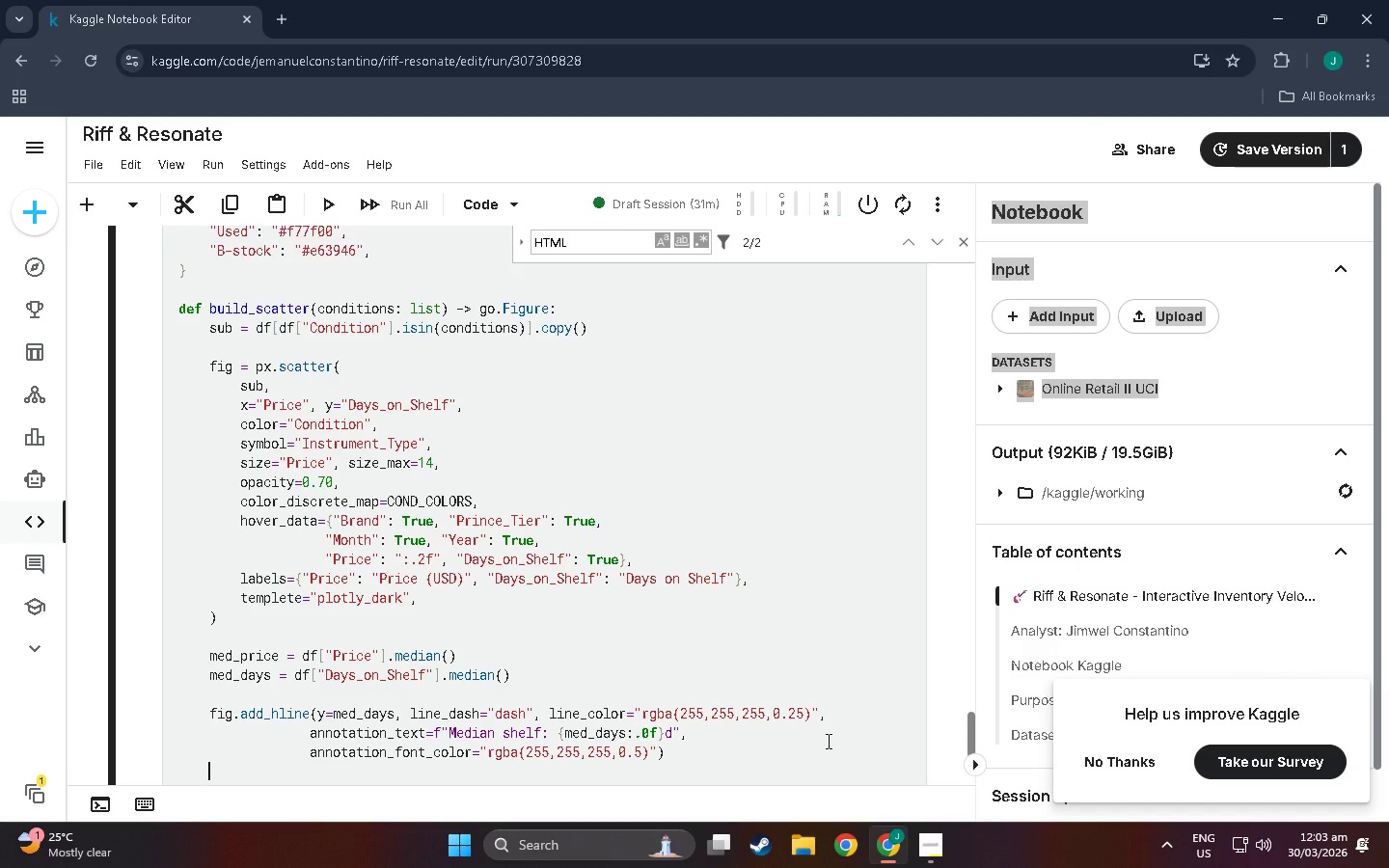 
type(fig.add_vline(x-)
key(Backspace)
type(=med_price, line_dah)
key(Backspace)
type(sh="dash)
 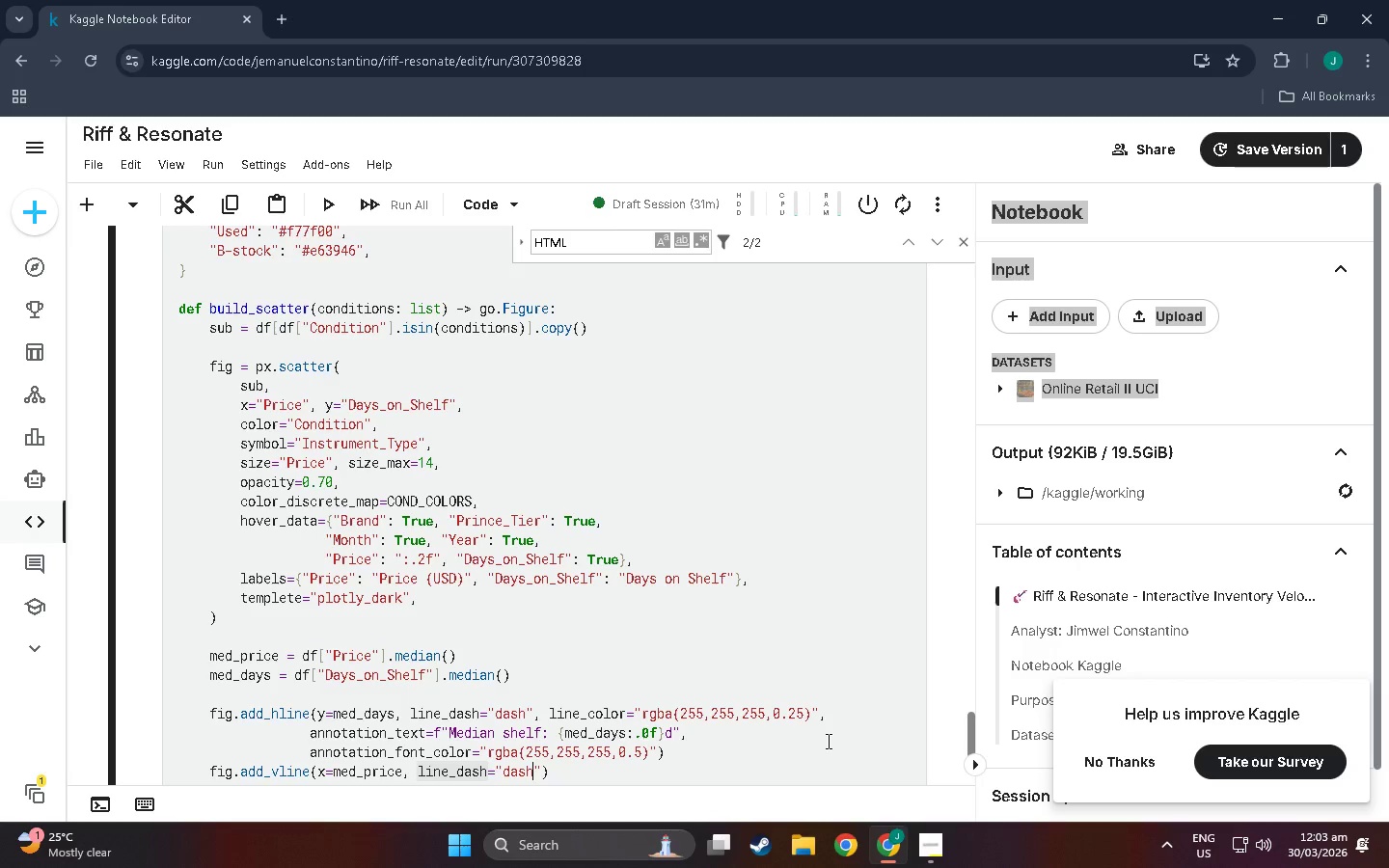 
key(ArrowRight)
 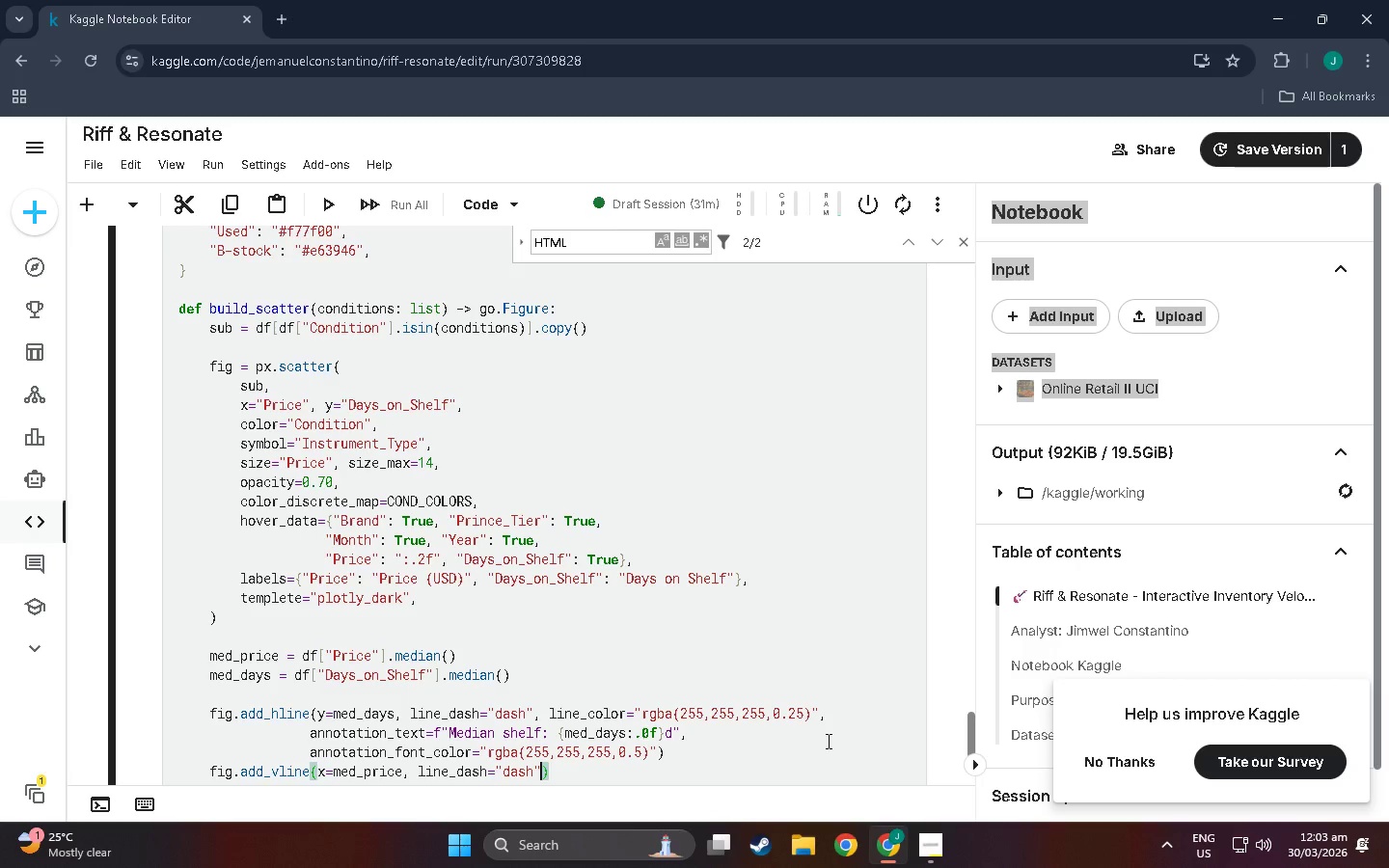 
type(, line_color="R)
key(Backspace)
type(rgba(255,255,255,0.25)
 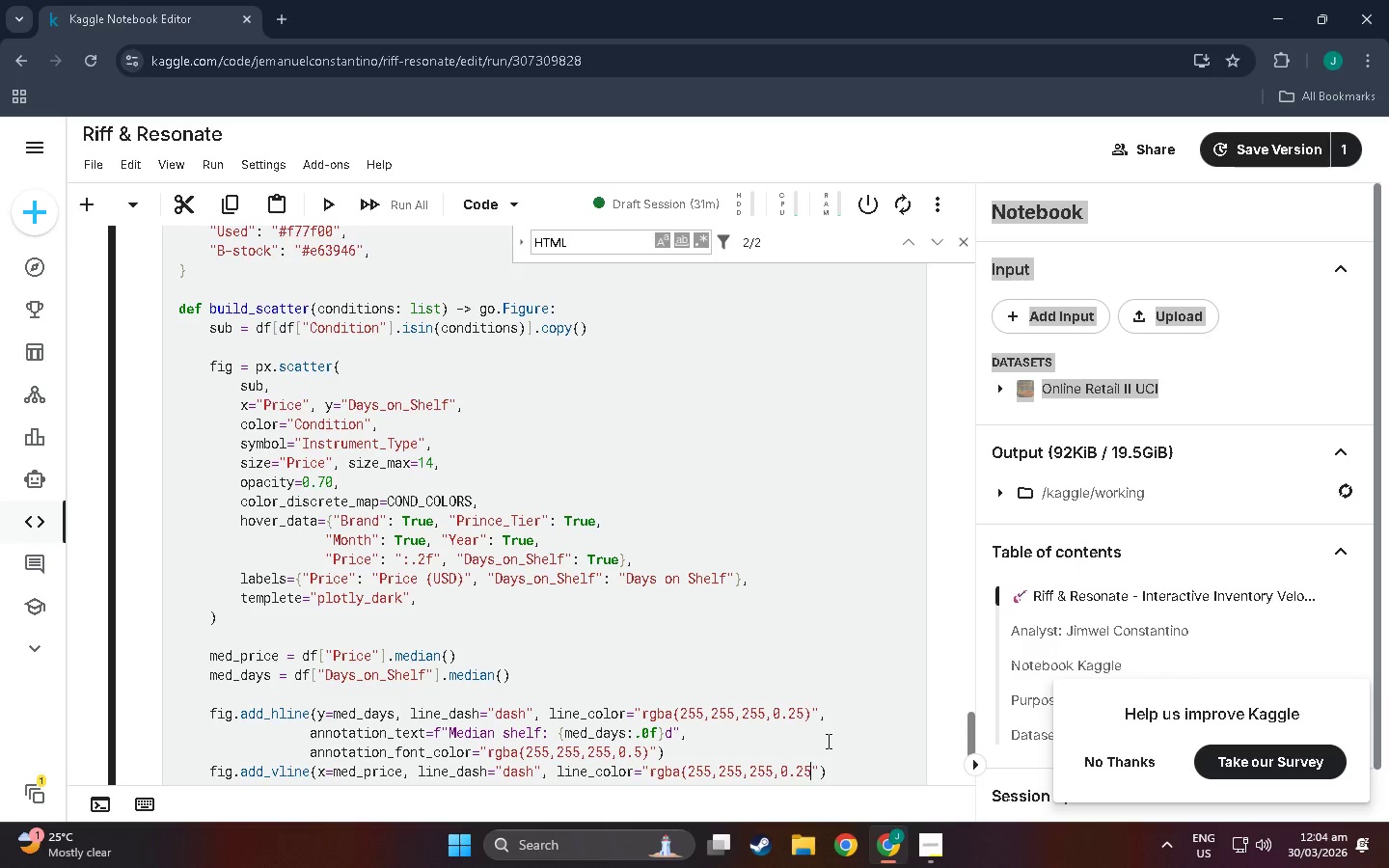 
key(ArrowRight)
 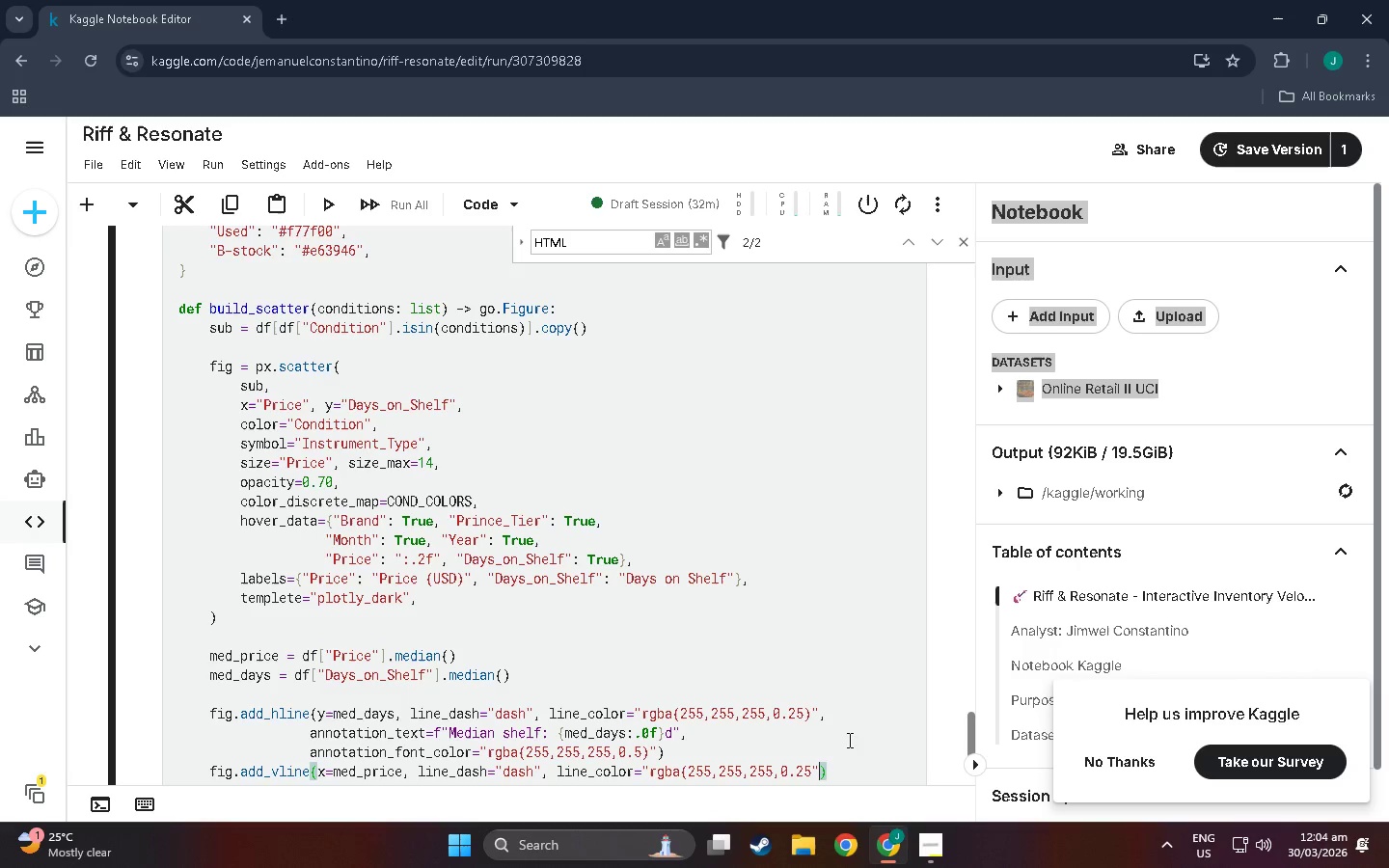 
left_click([809, 768])
 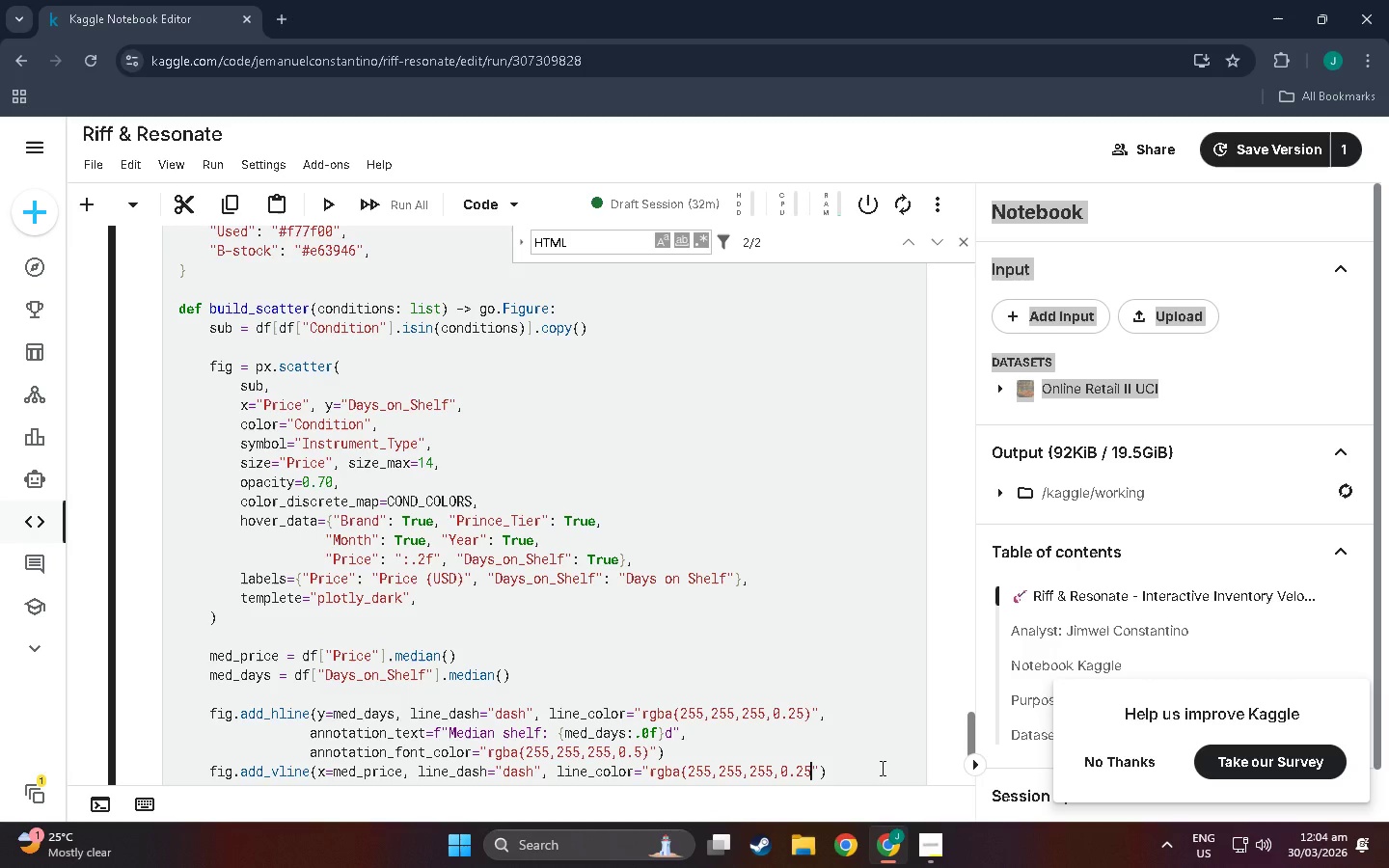 
key(Shift+0)
 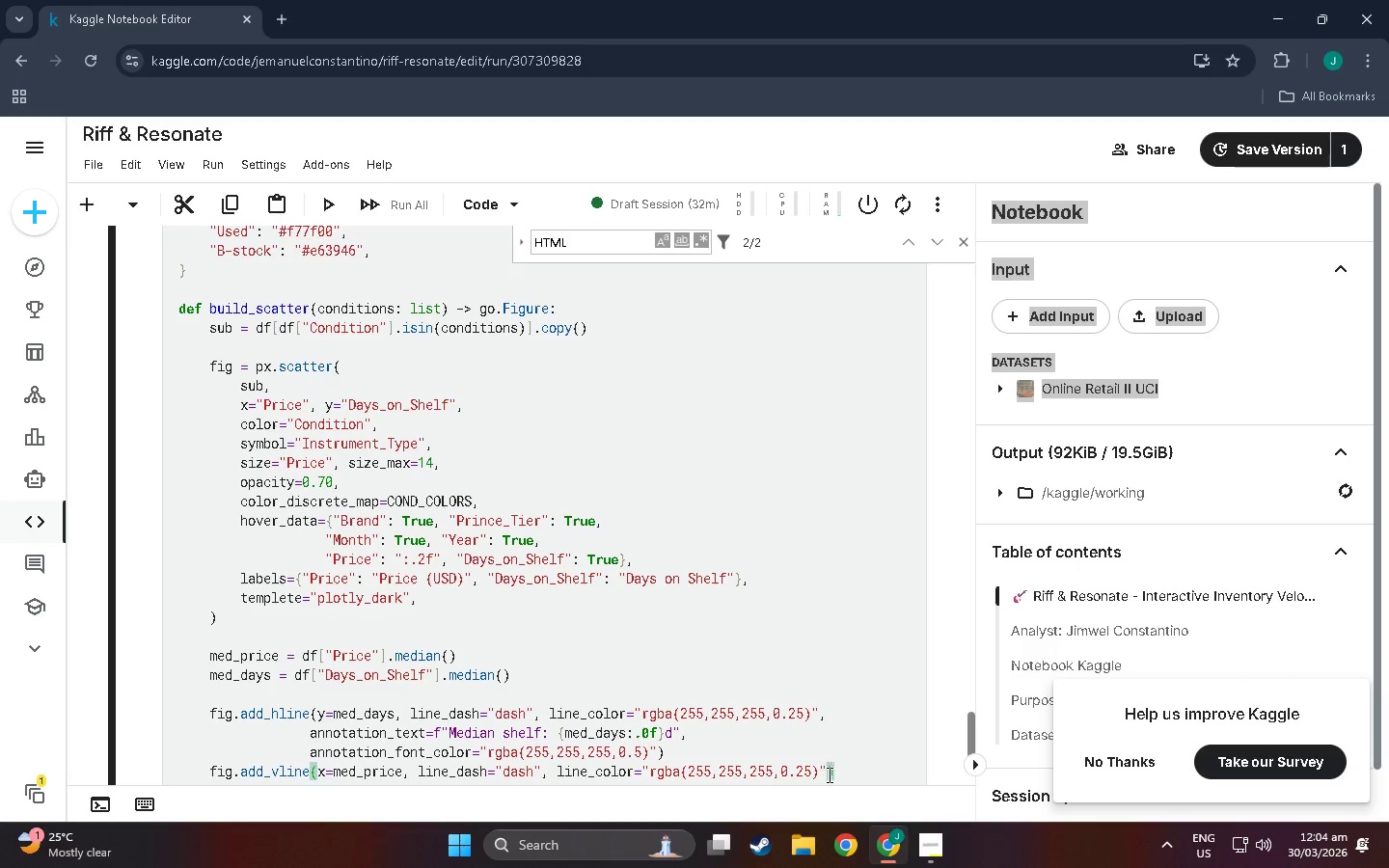 
key(Comma)
 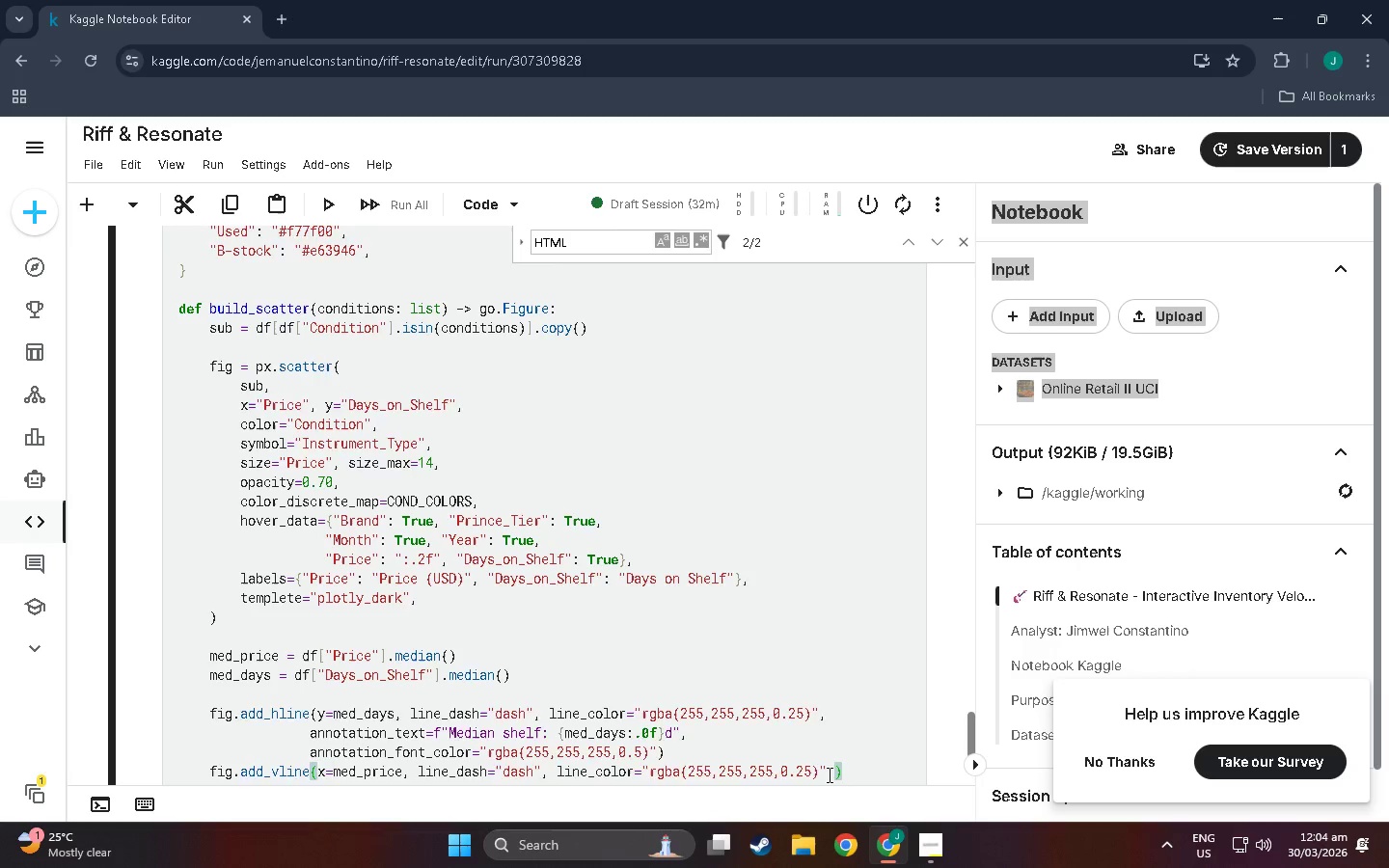 
key(NumpadEnter)
 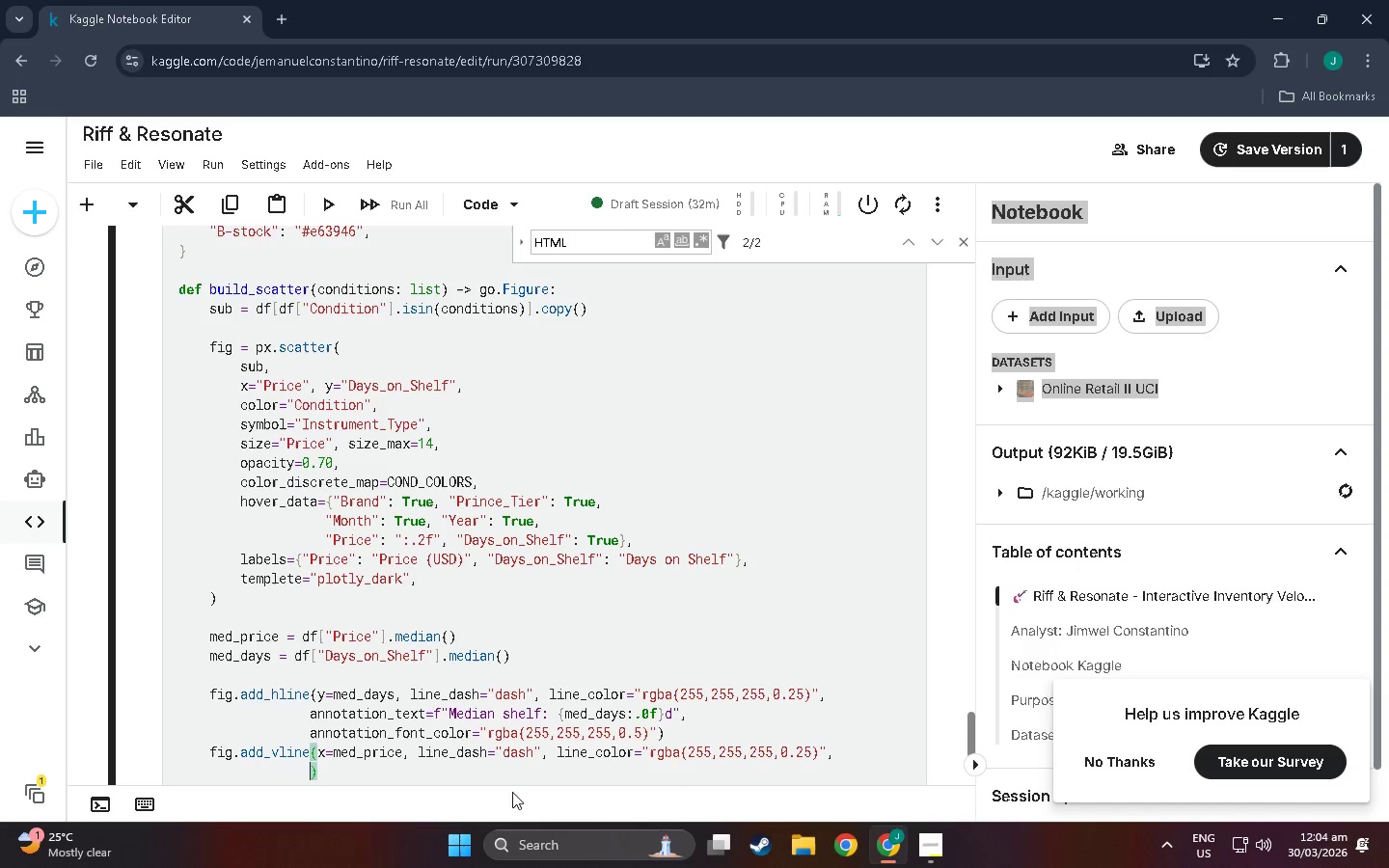 
wait(5.92)
 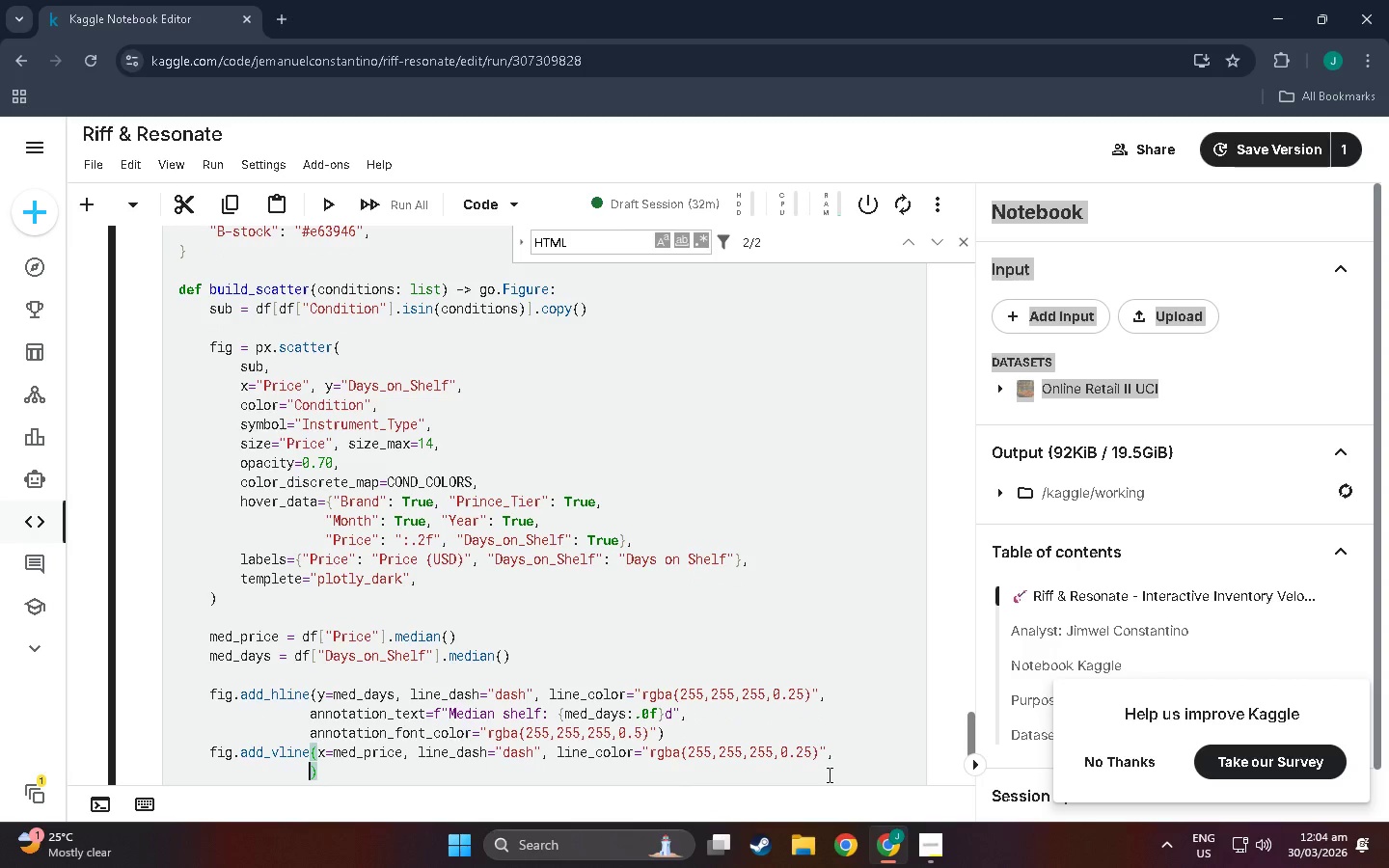 
left_click_drag(start_coordinate=[310, 715], to_coordinate=[691, 734])
 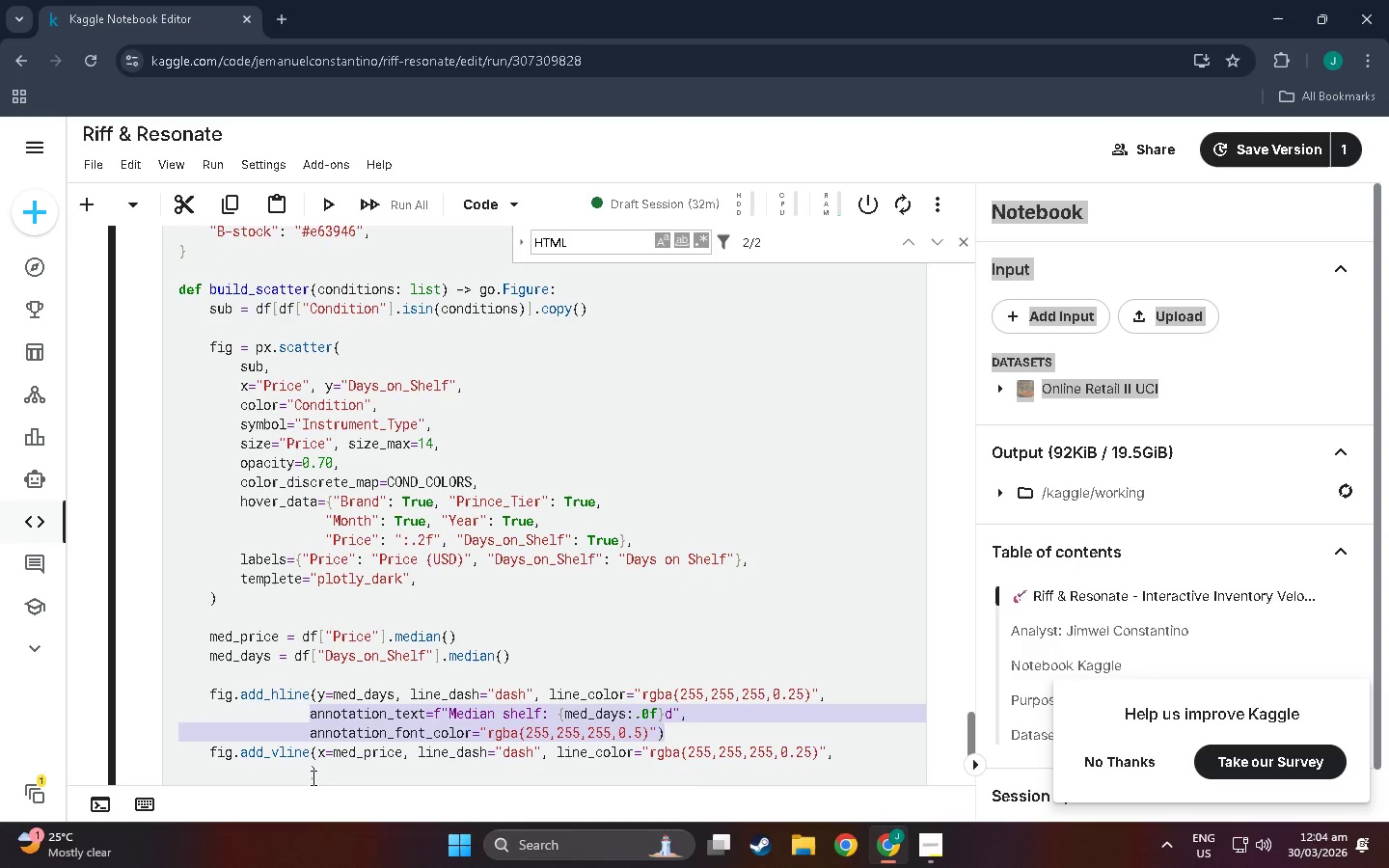 
key(Control+C)
 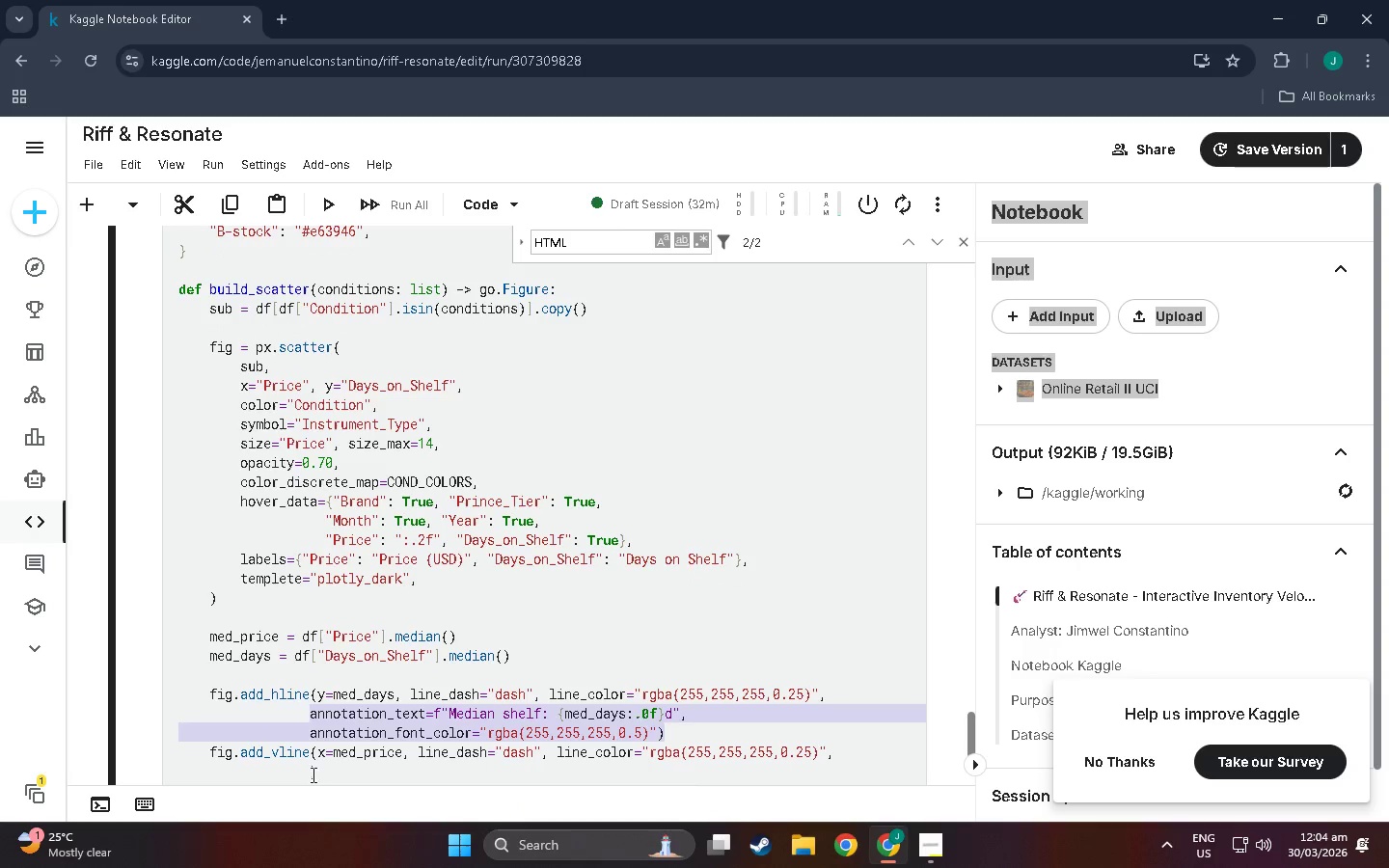 
left_click([312, 774])
 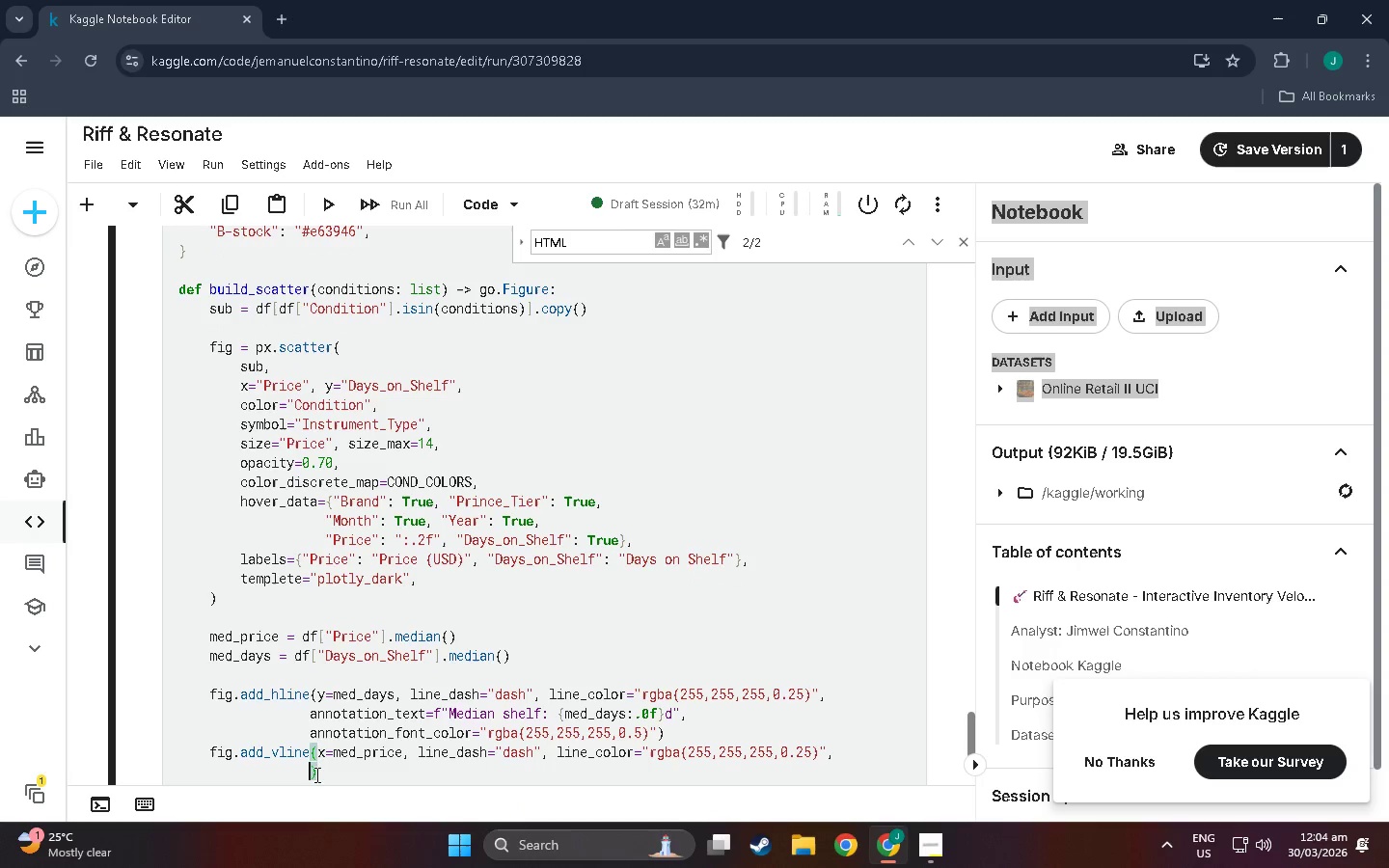 
key(Control+V)
 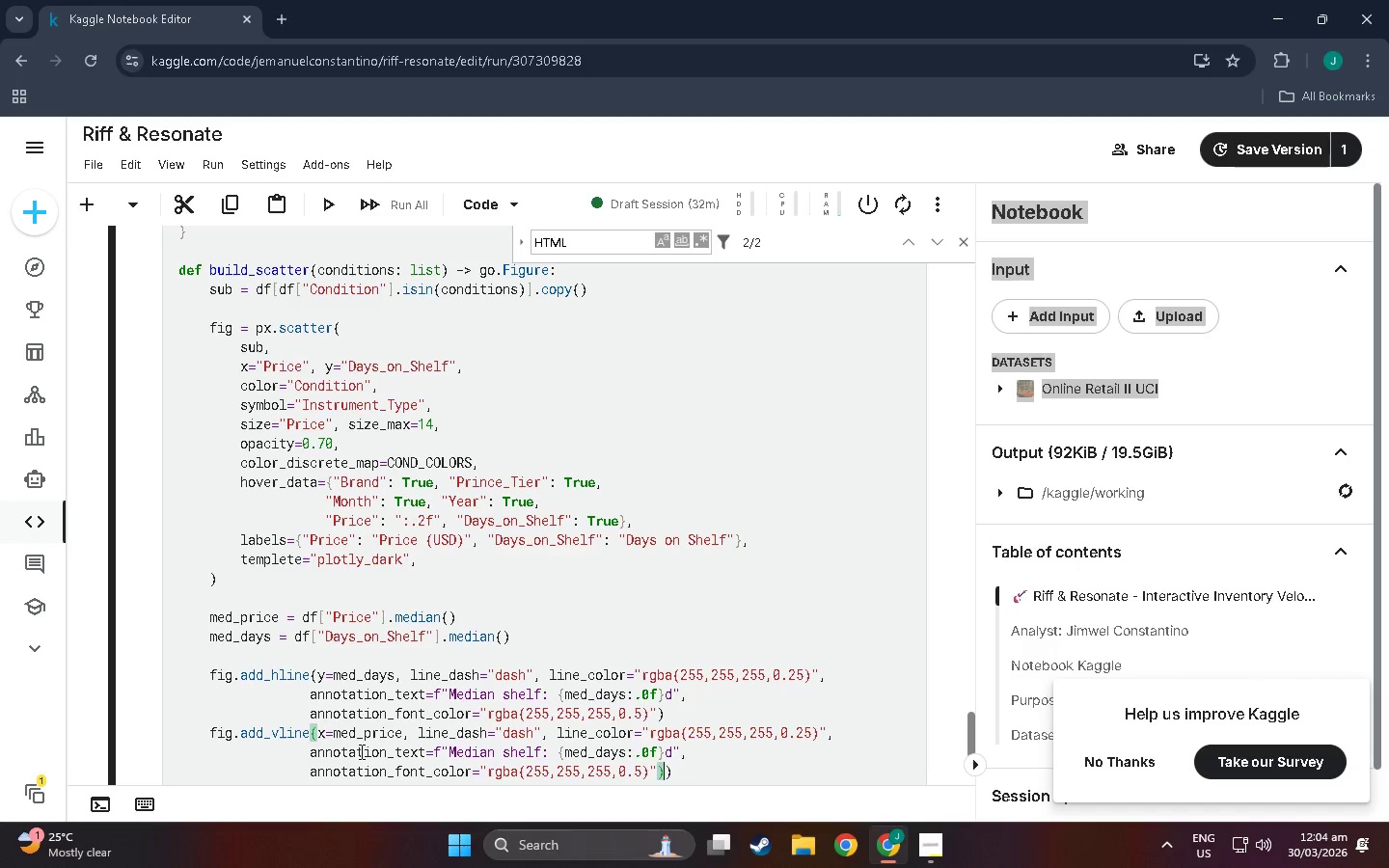 
wait(9.84)
 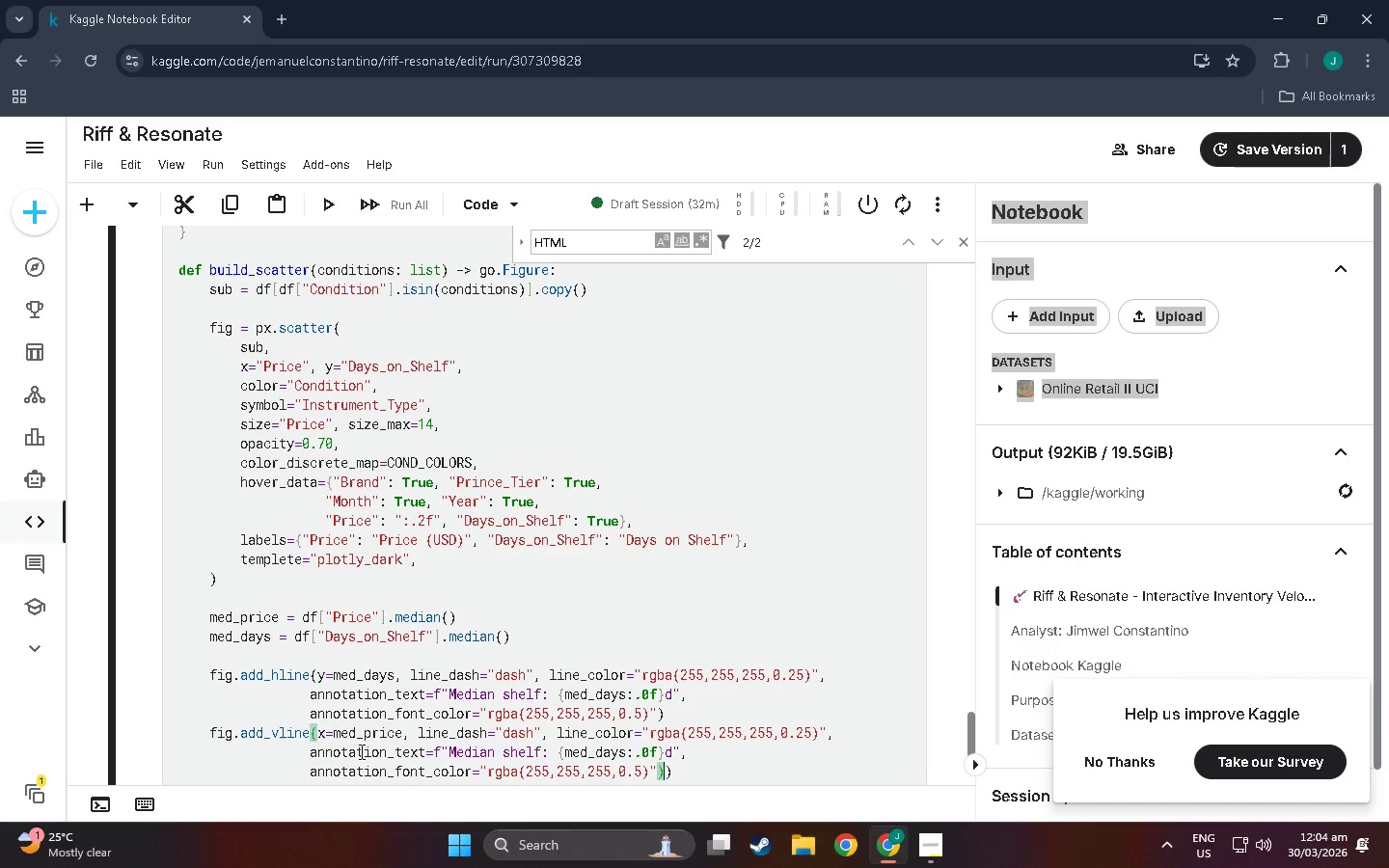 
left_click([541, 751])
 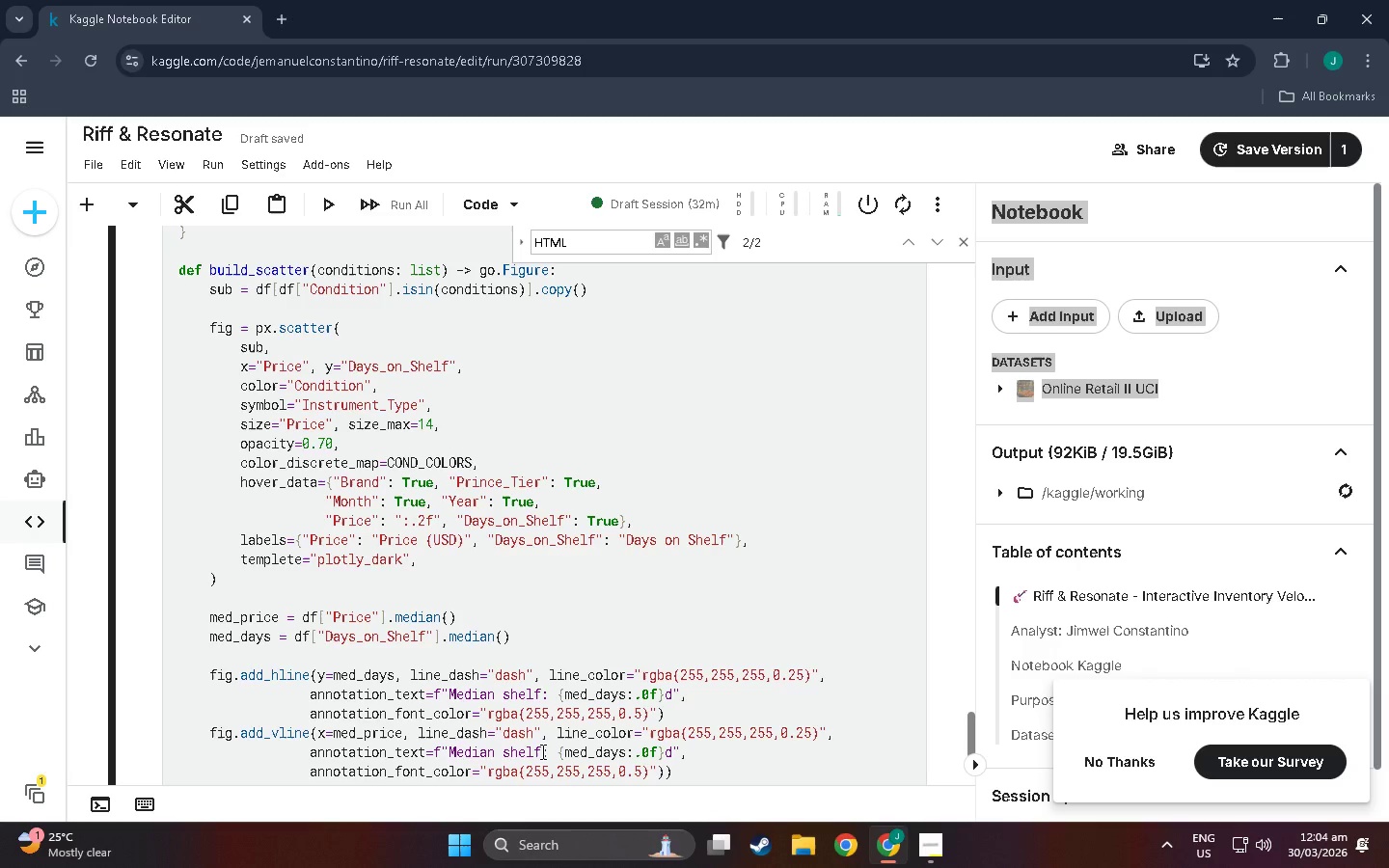 
key(Backspace)
key(Backspace)
key(Backspace)
key(Backspace)
key(Backspace)
type(price)
 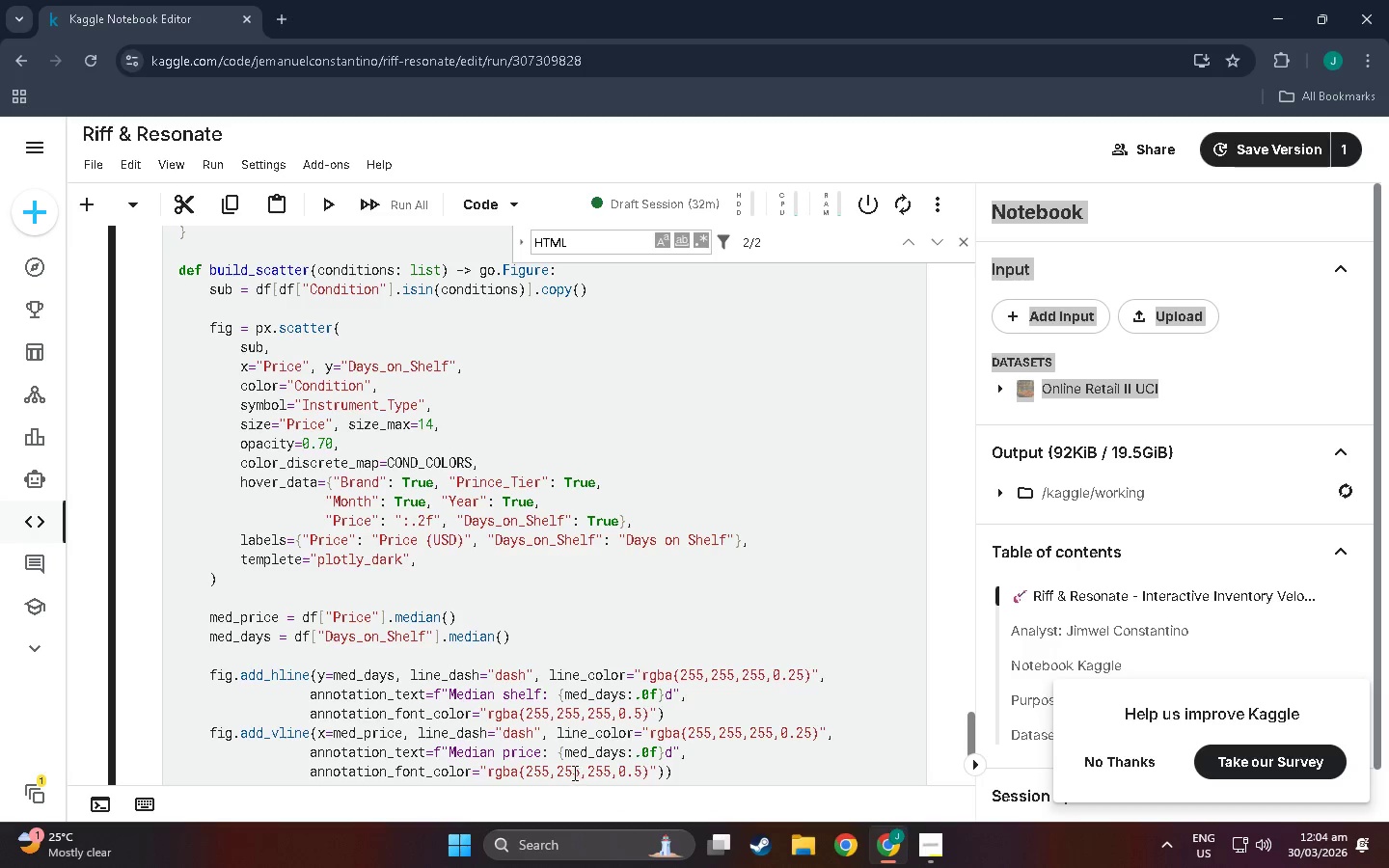 
left_click([558, 756])
 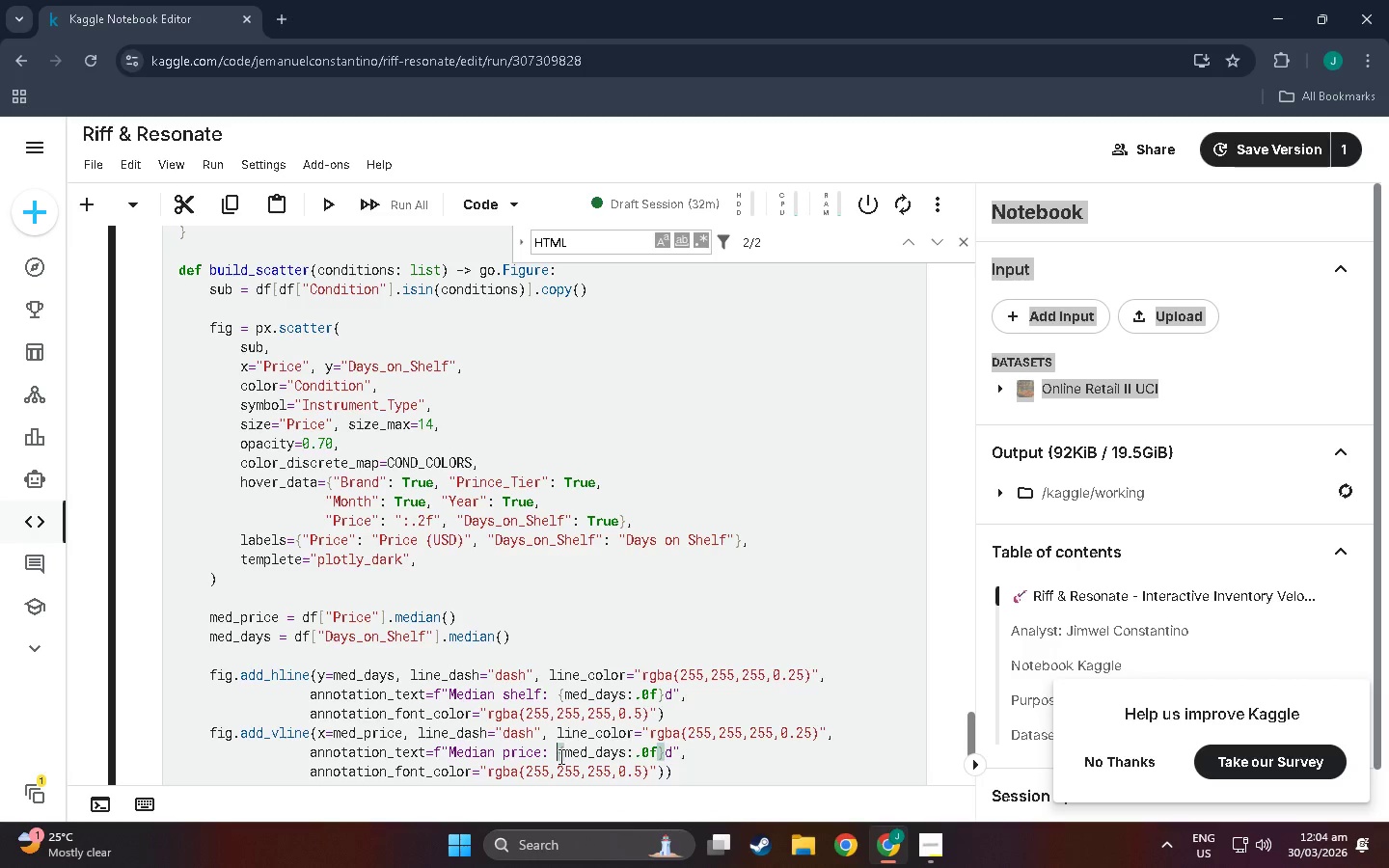 
hold_key(key=ShiftLeft, duration=1.5)
 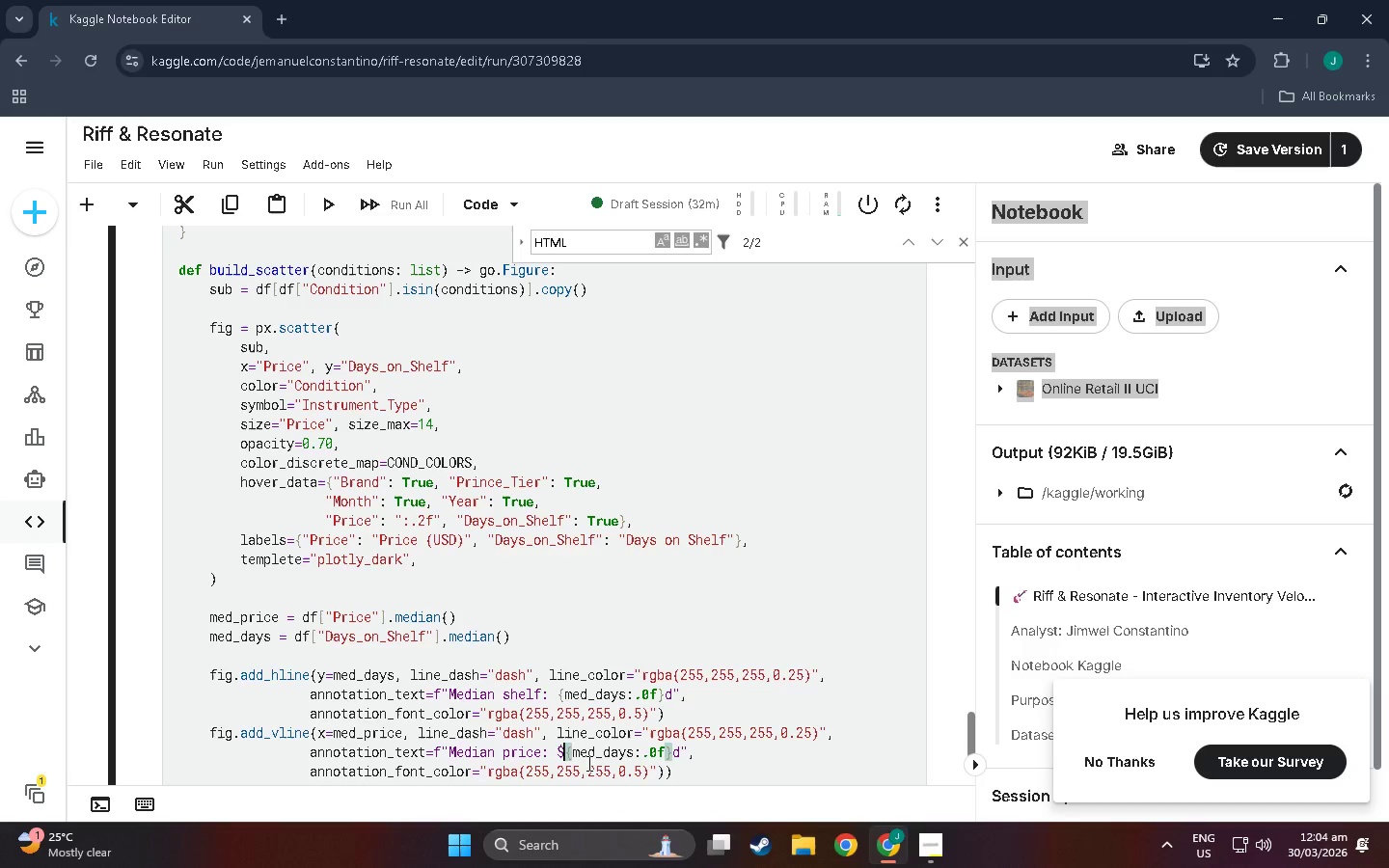 
key(Shift+4)
 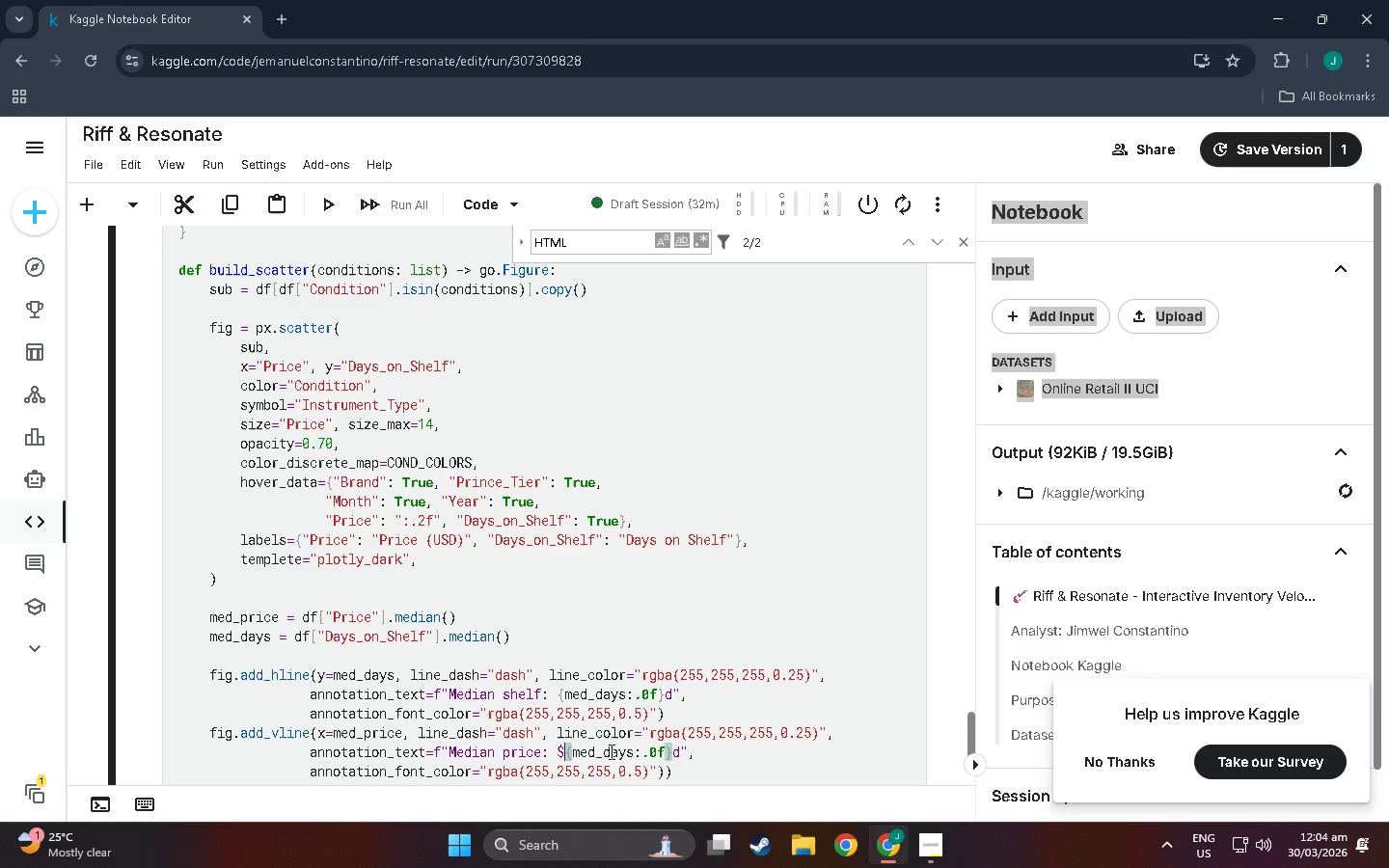 
left_click([635, 748])
 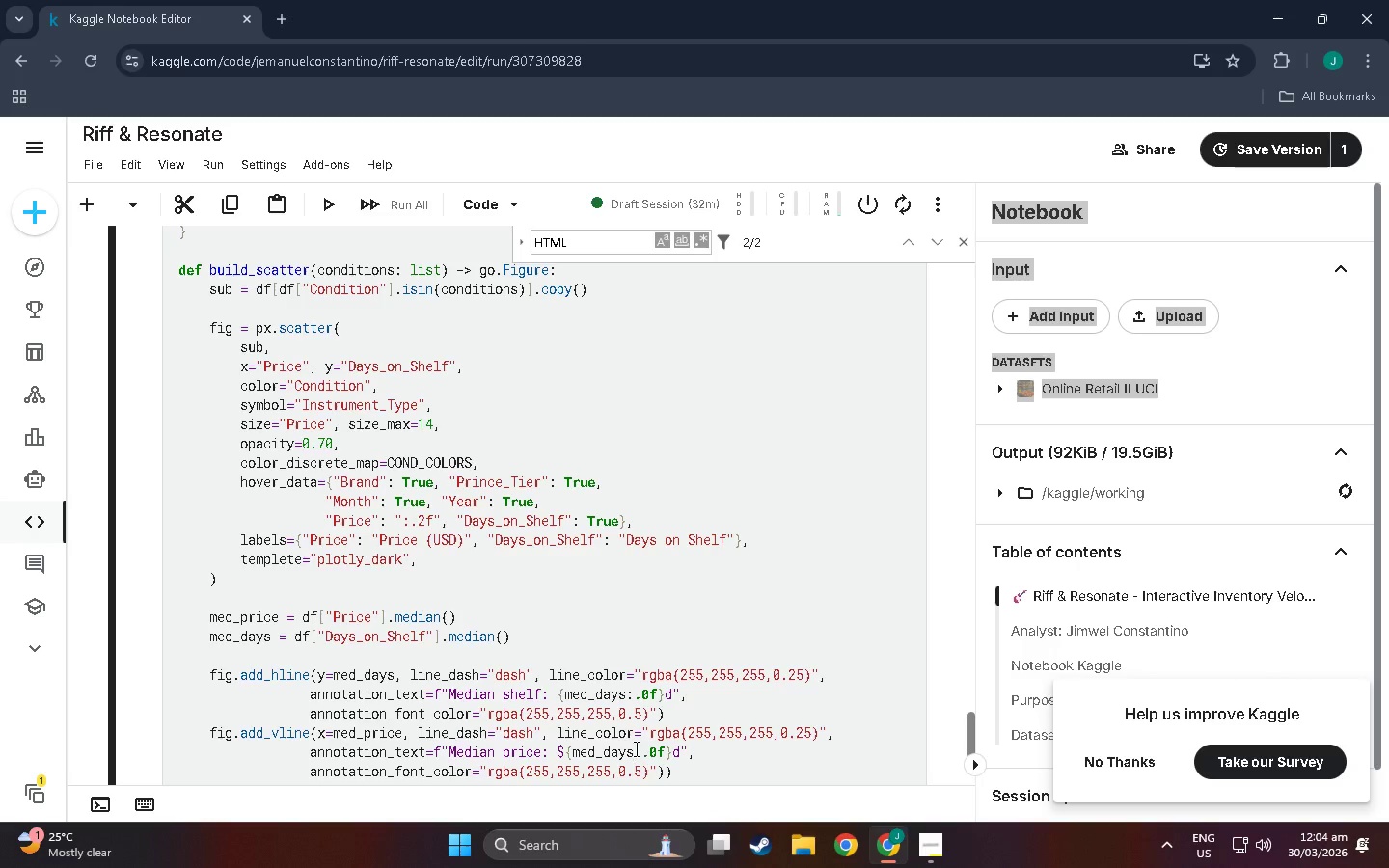 
key(Backspace)
key(Backspace)
key(Backspace)
key(Backspace)
type(price)
 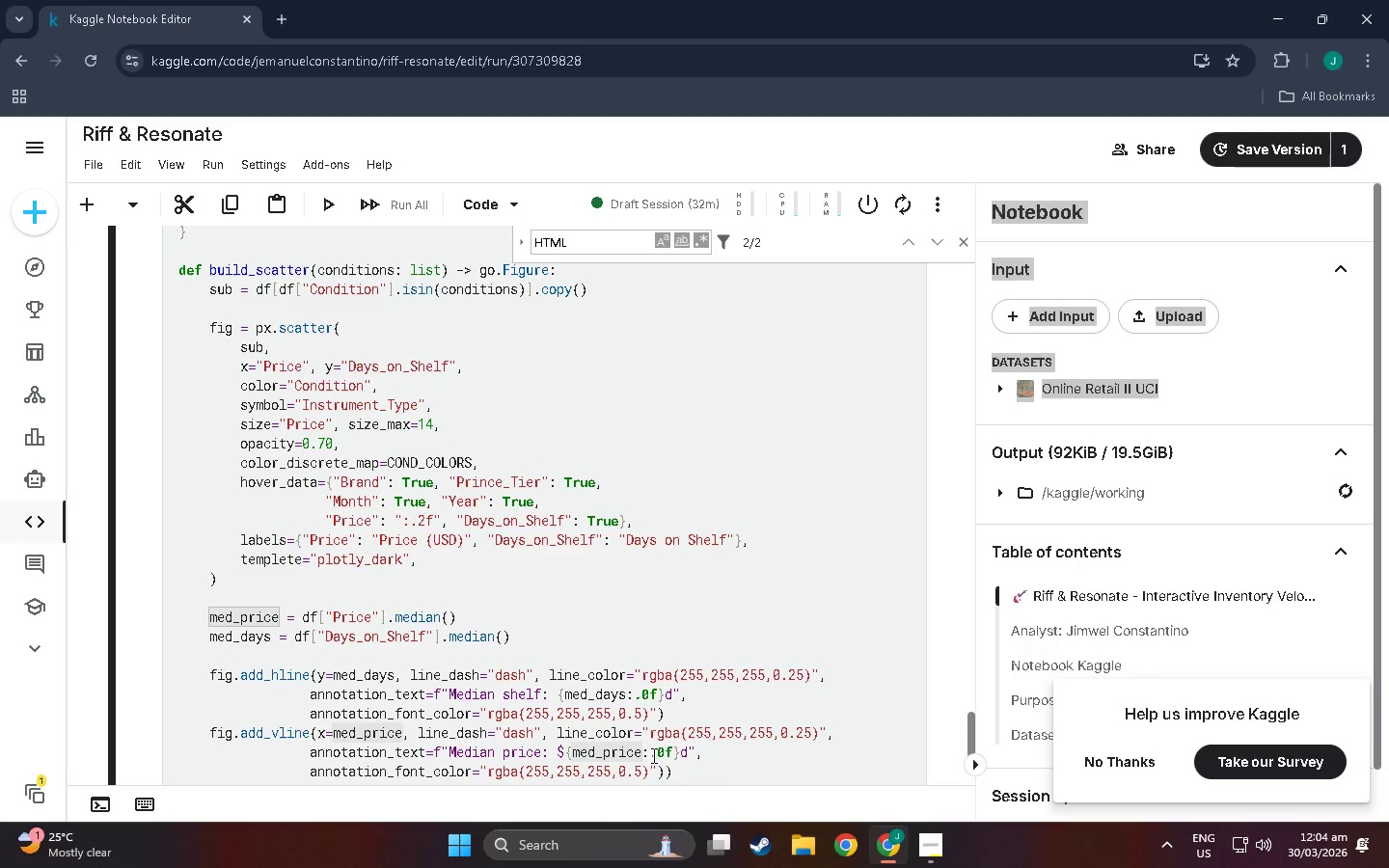 
left_click([652, 755])
 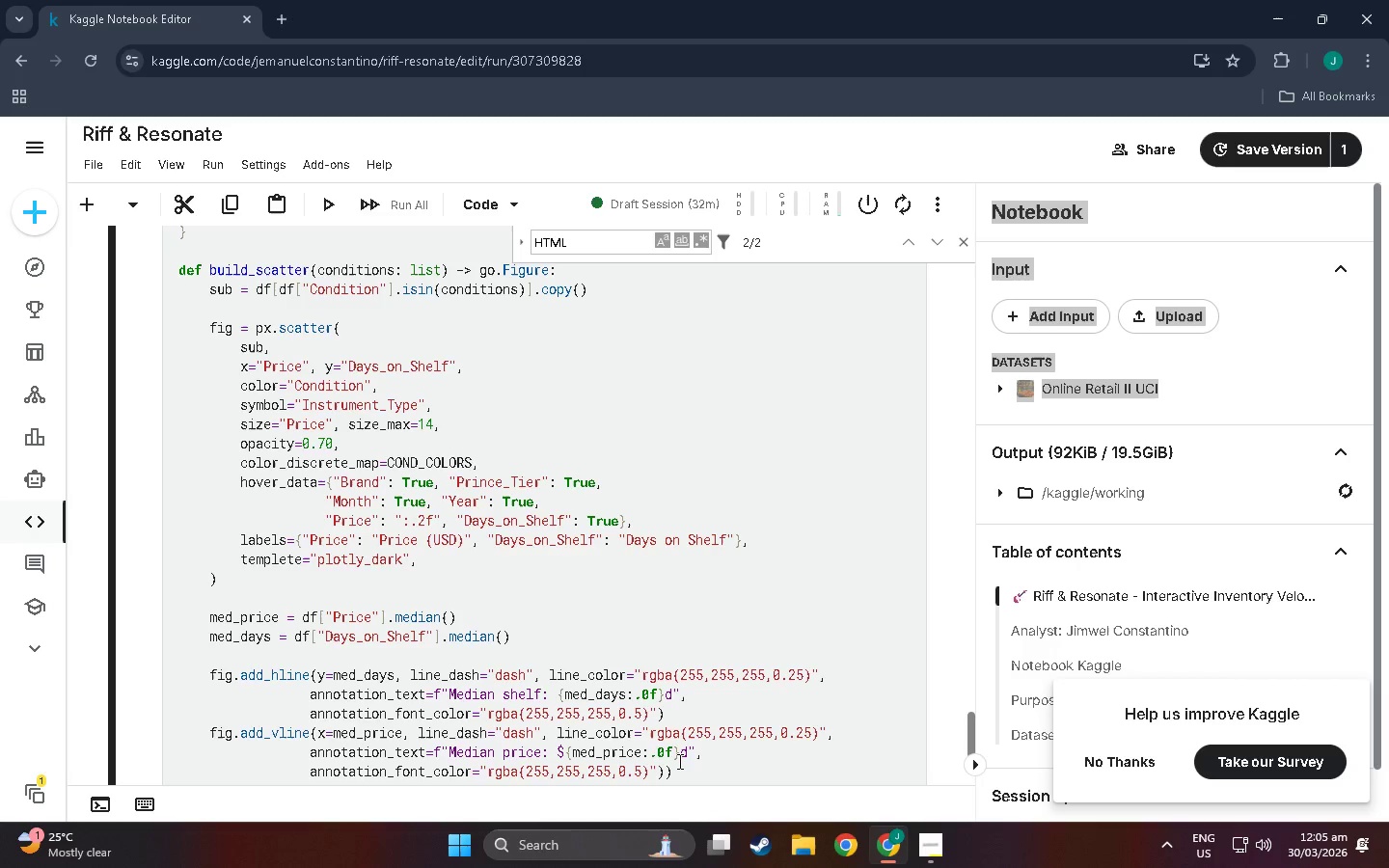 
key(Comma)
 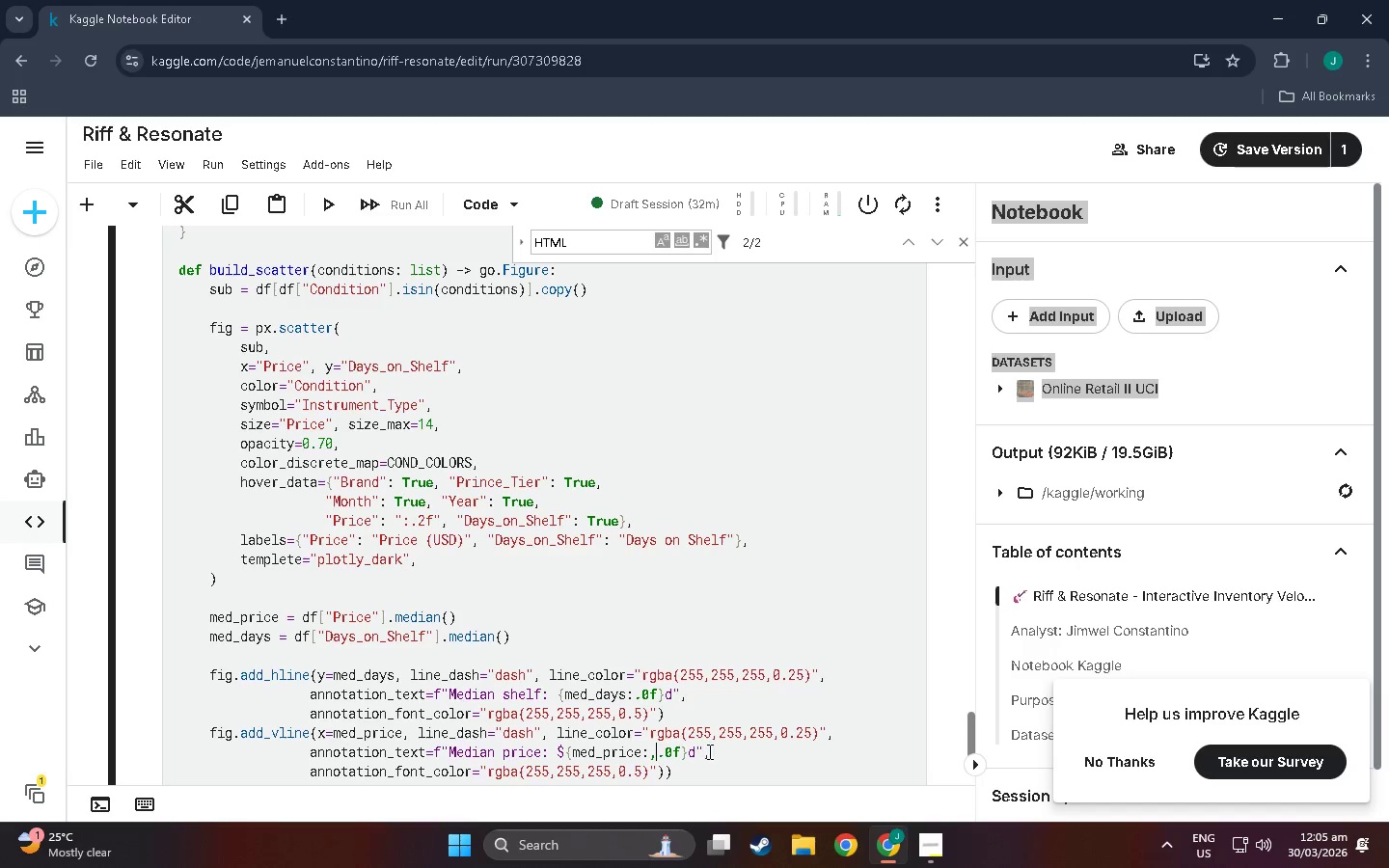 
wait(5.23)
 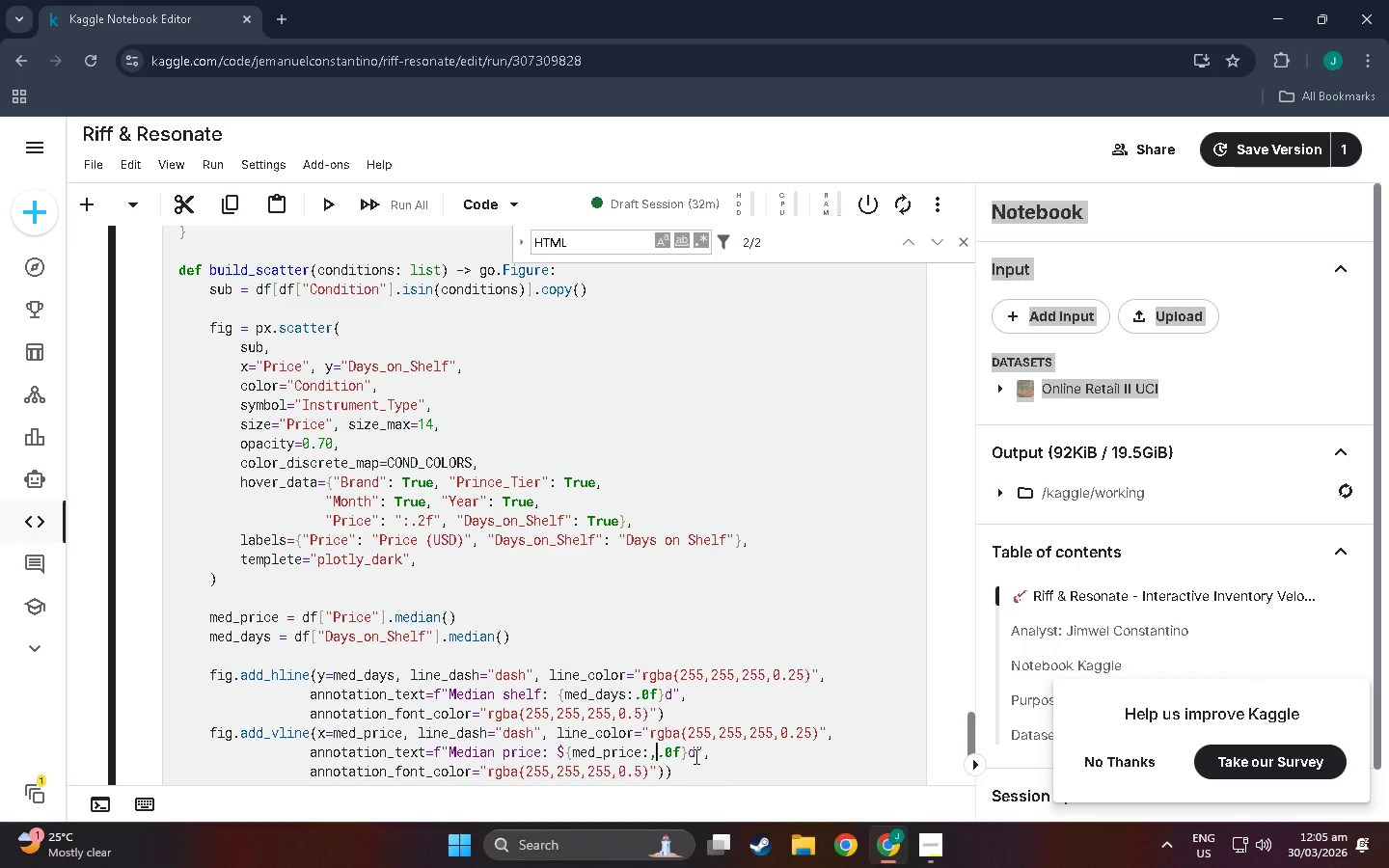 
left_click([697, 756])
 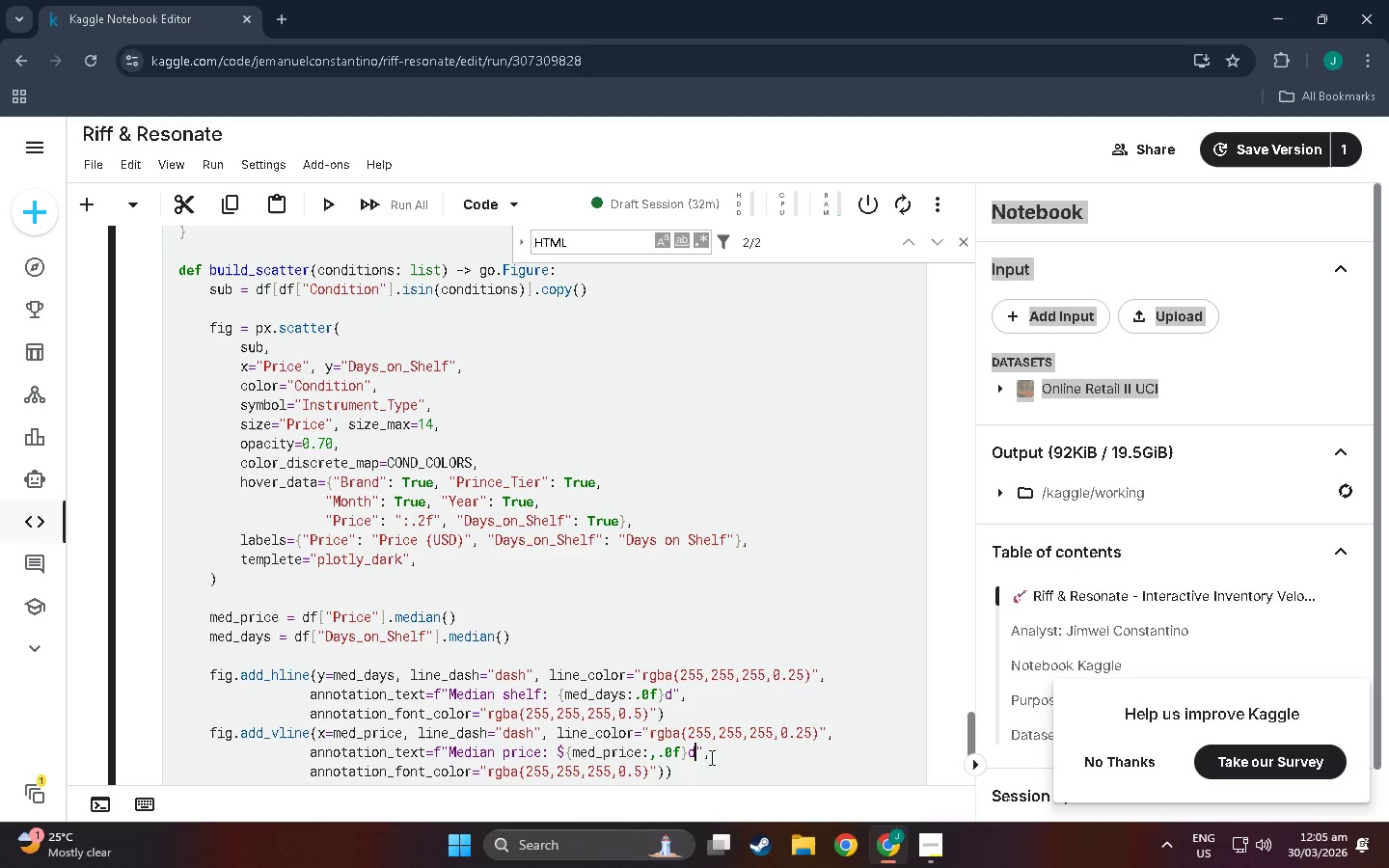 
key(Backspace)
 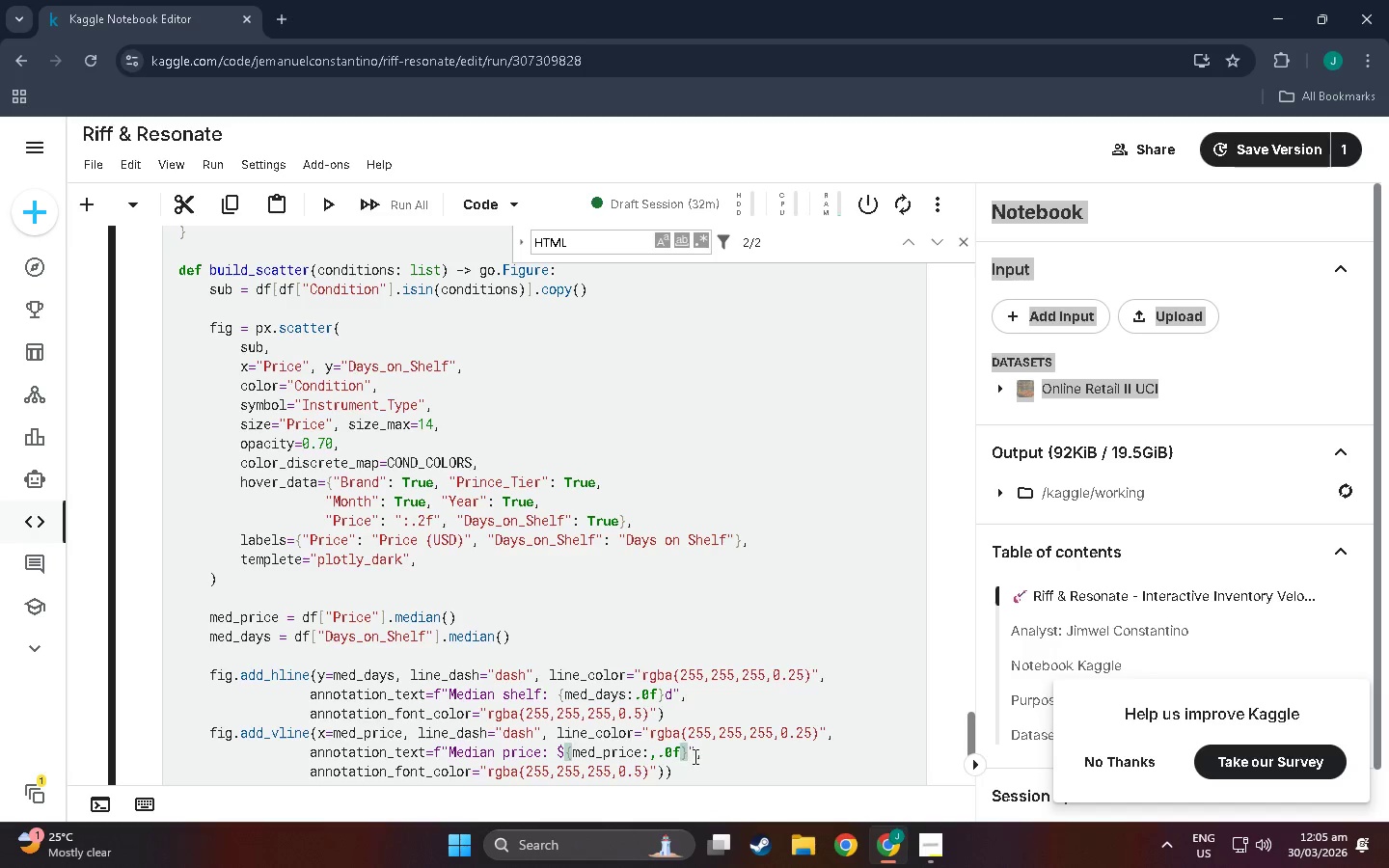 
left_click([694, 756])
 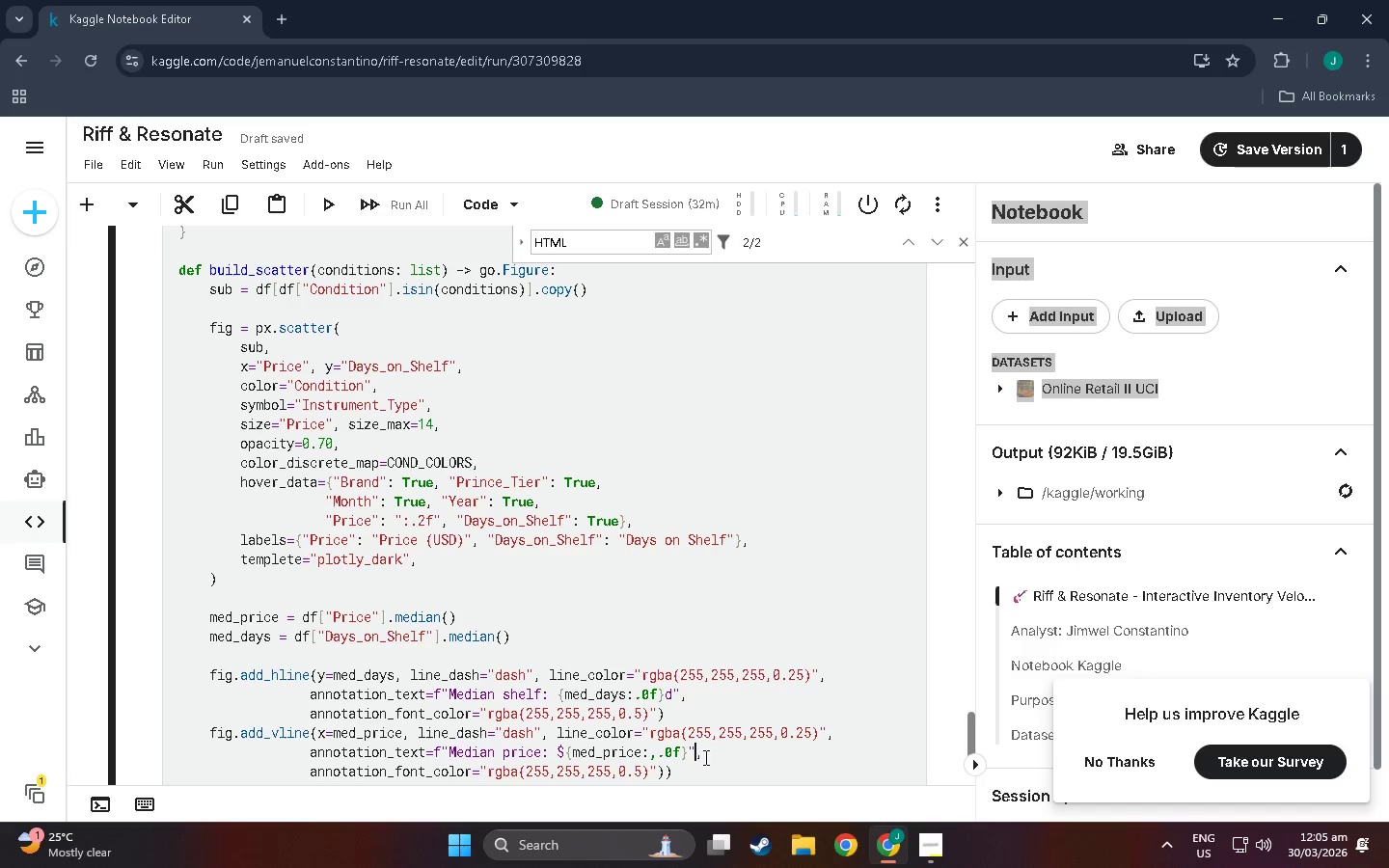 
left_click([714, 758])
 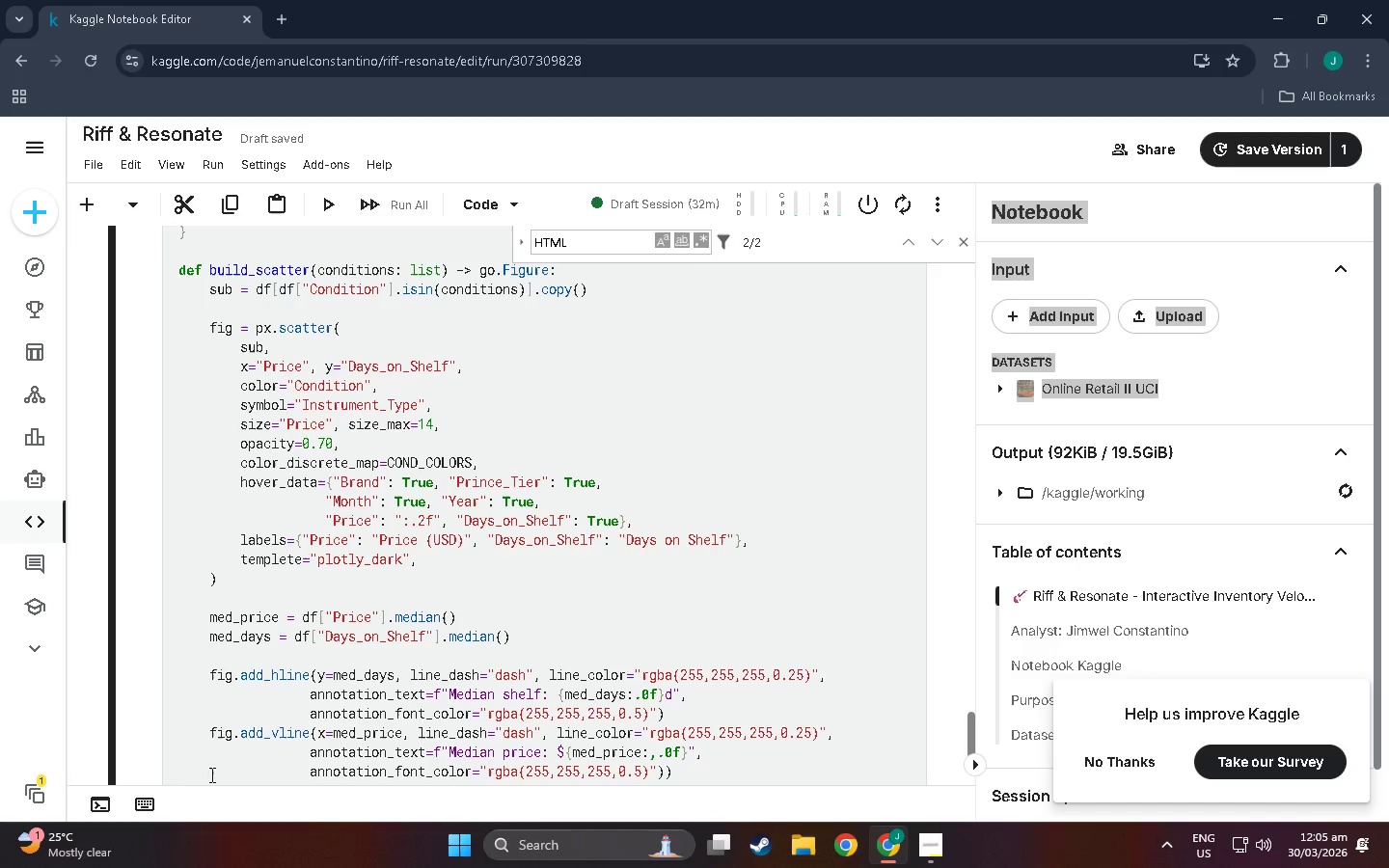 
scroll: coordinate [206, 771], scroll_direction: down, amount: 2.0
 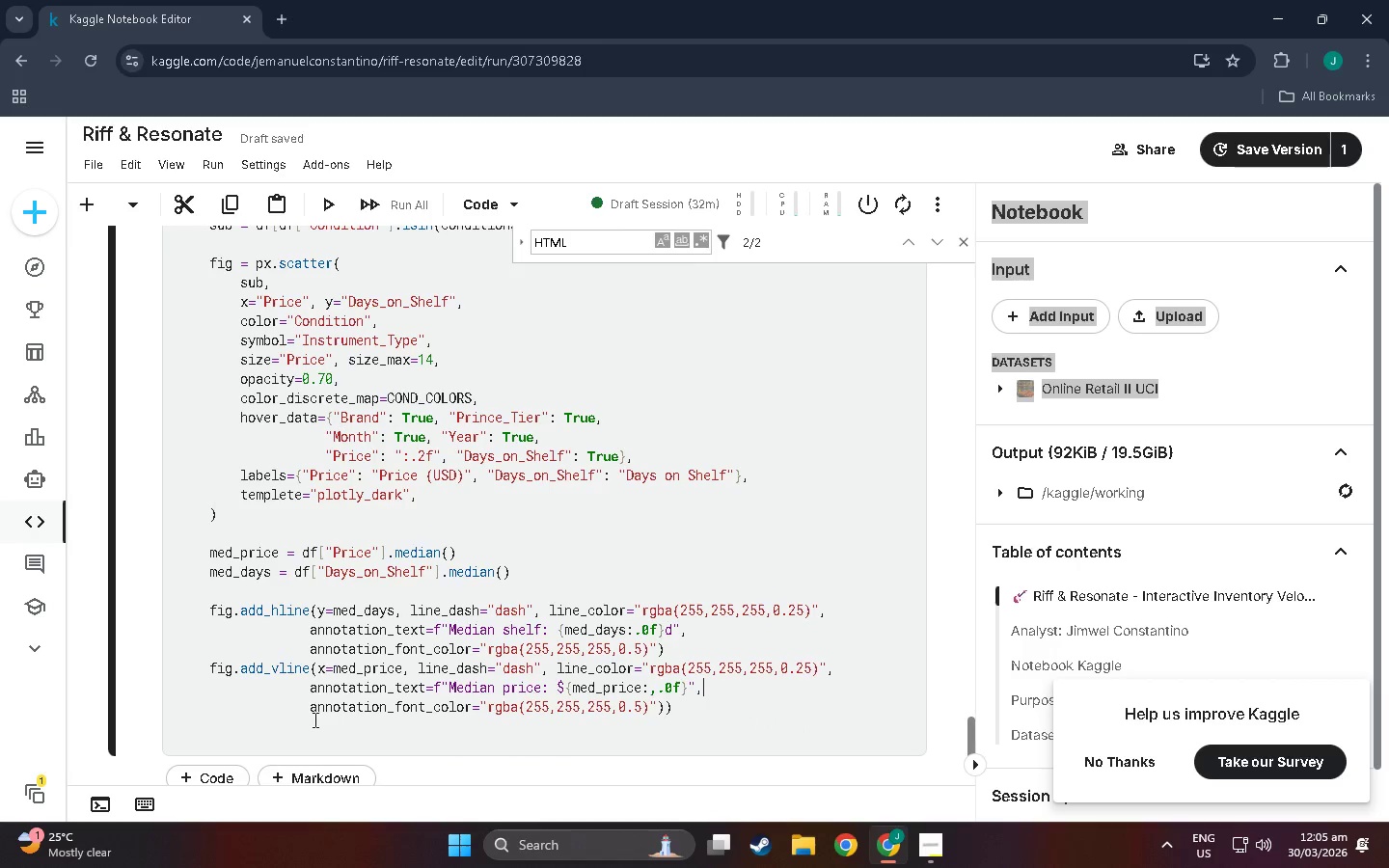 
left_click([313, 719])
 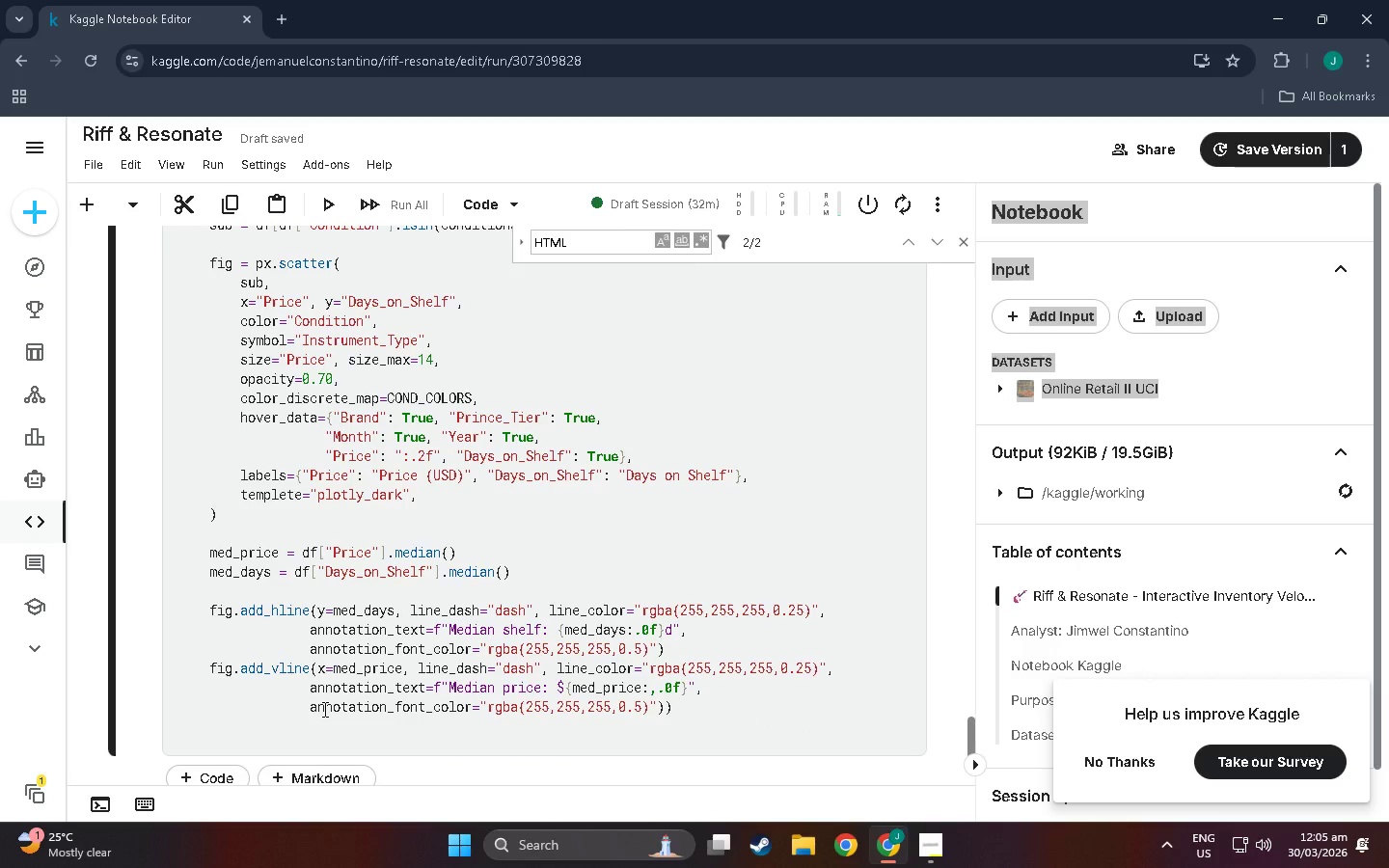 
left_click([318, 708])
 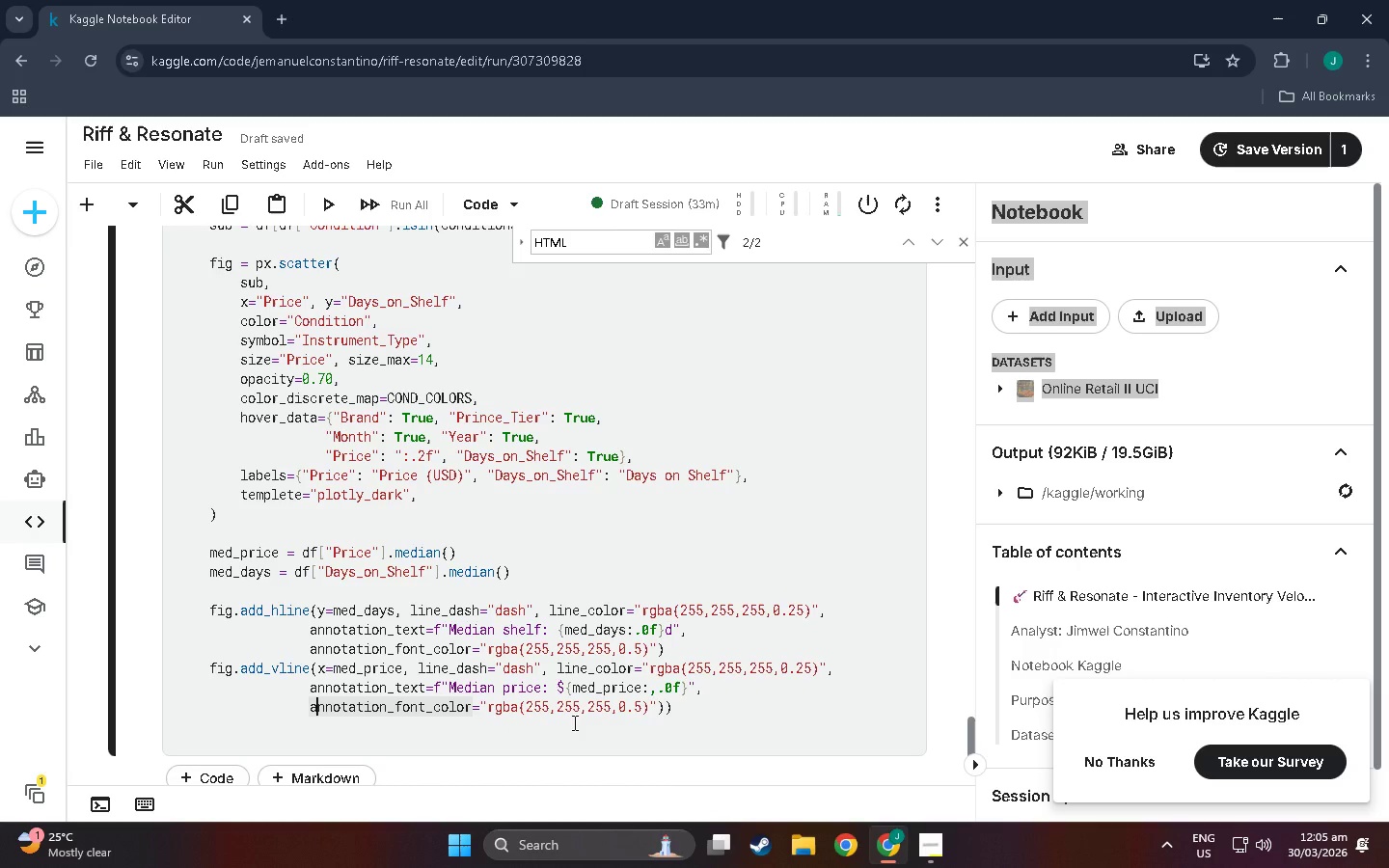 
wait(10.0)
 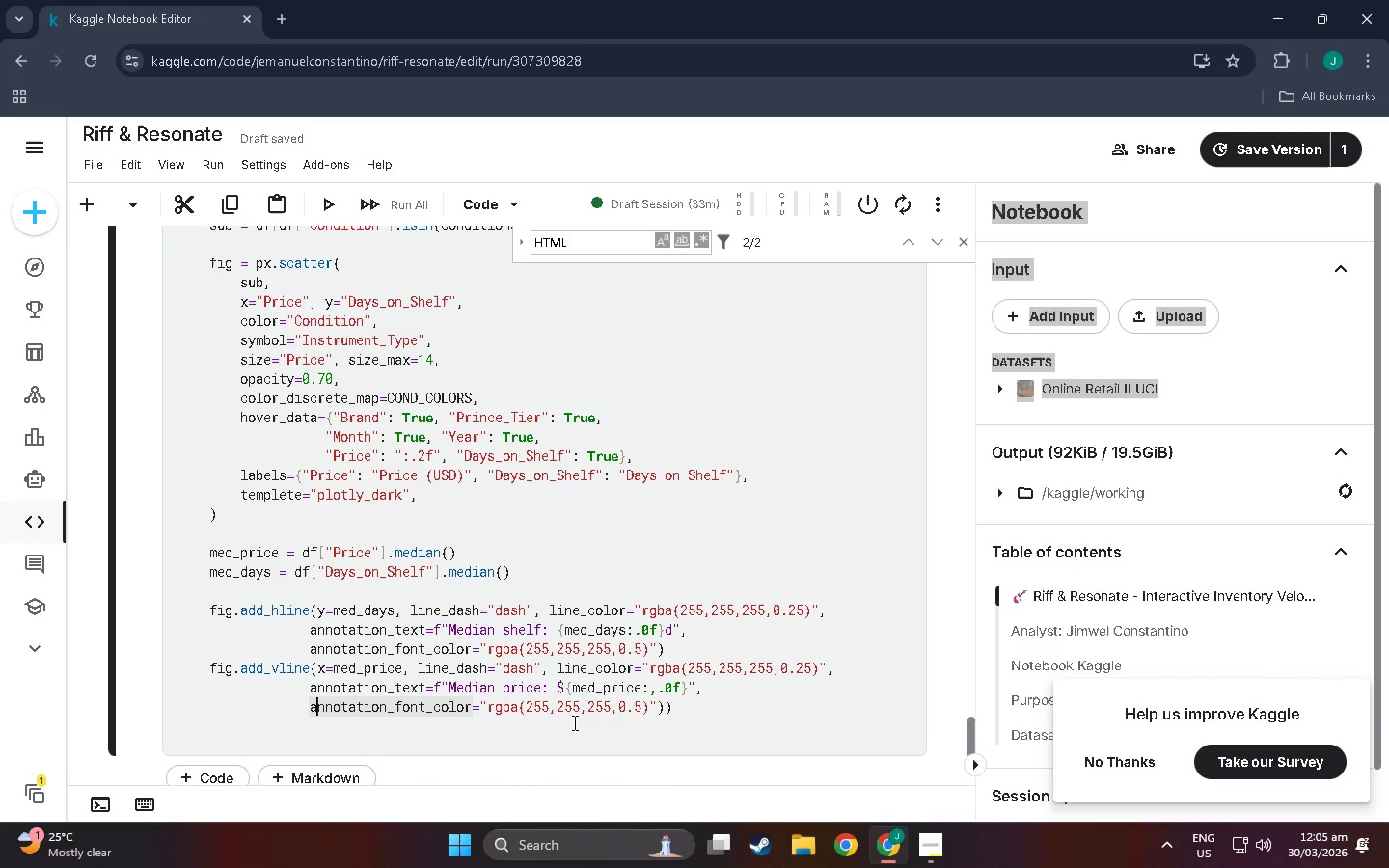 
left_click([667, 709])
 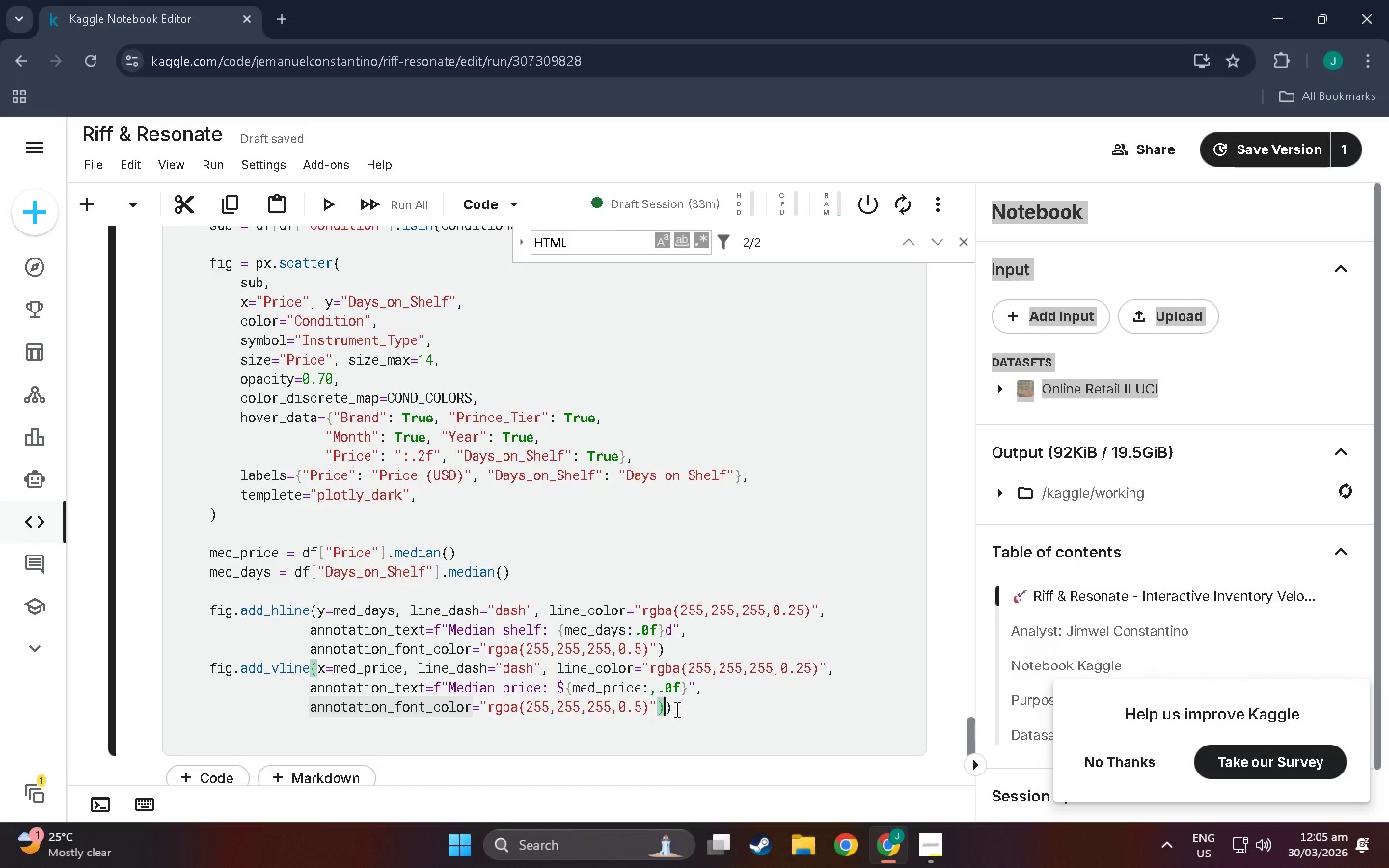 
double_click([675, 709])
 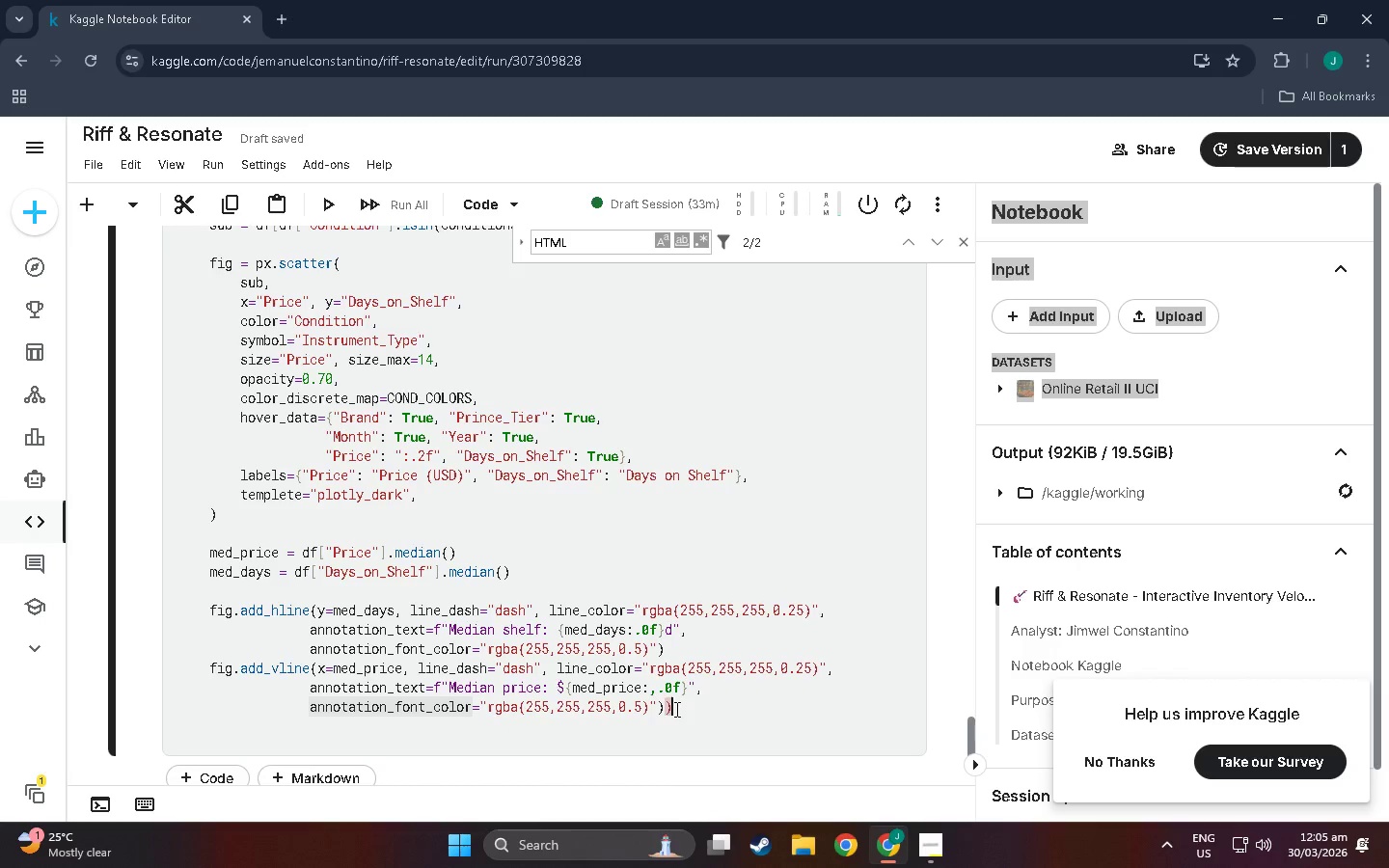 
key(Backspace)
 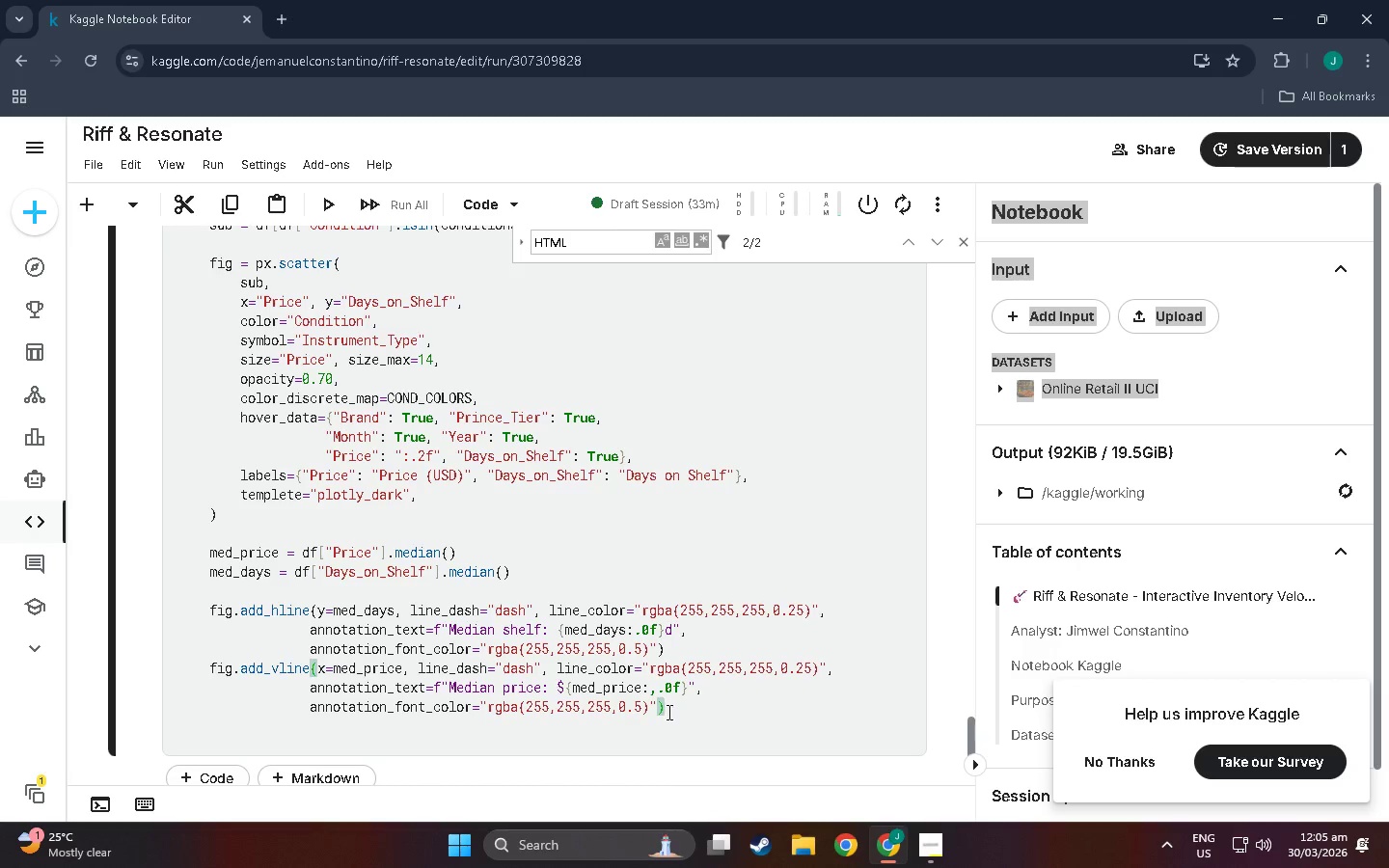 
left_click([681, 712])
 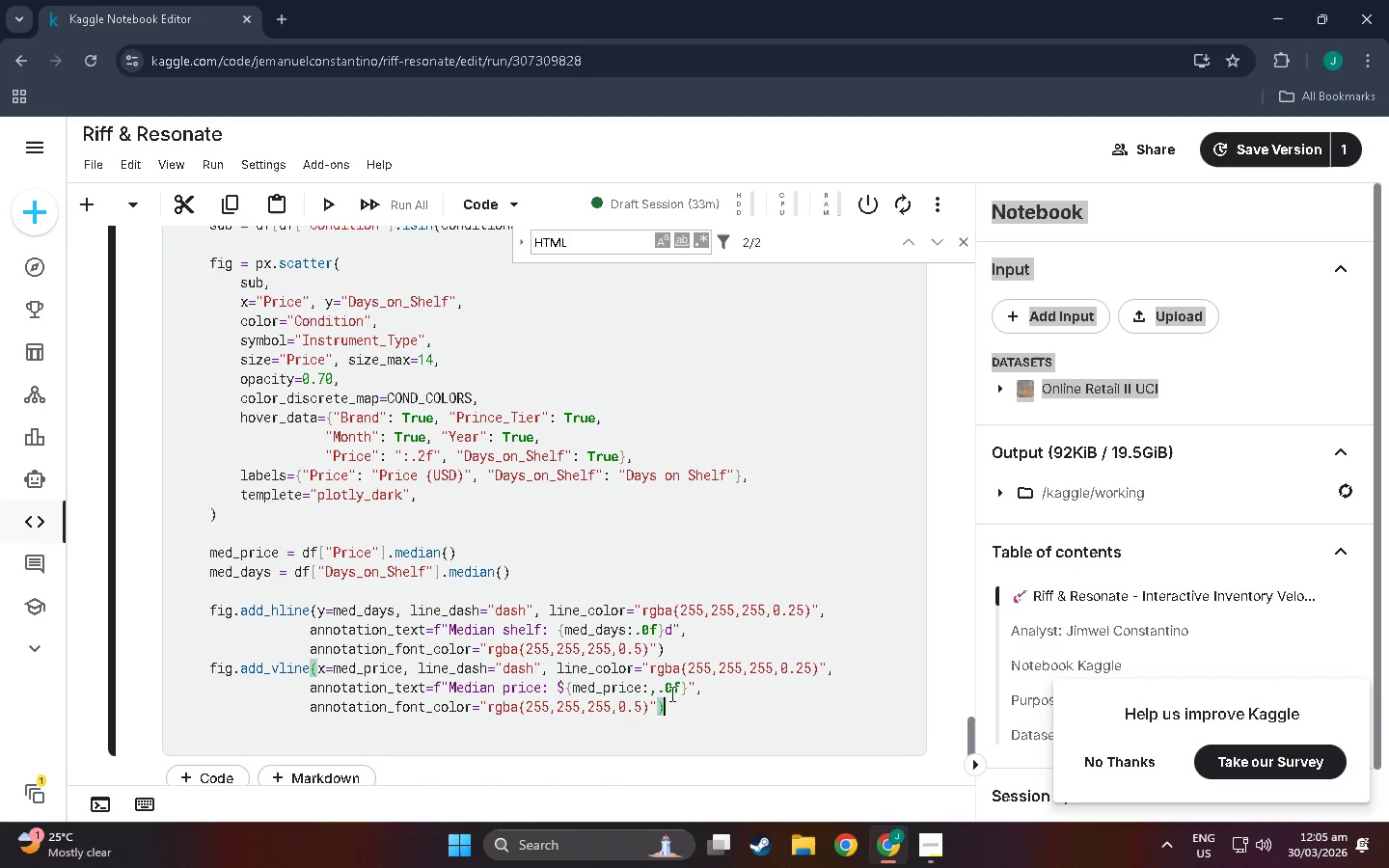 
key(NumpadEnter)
 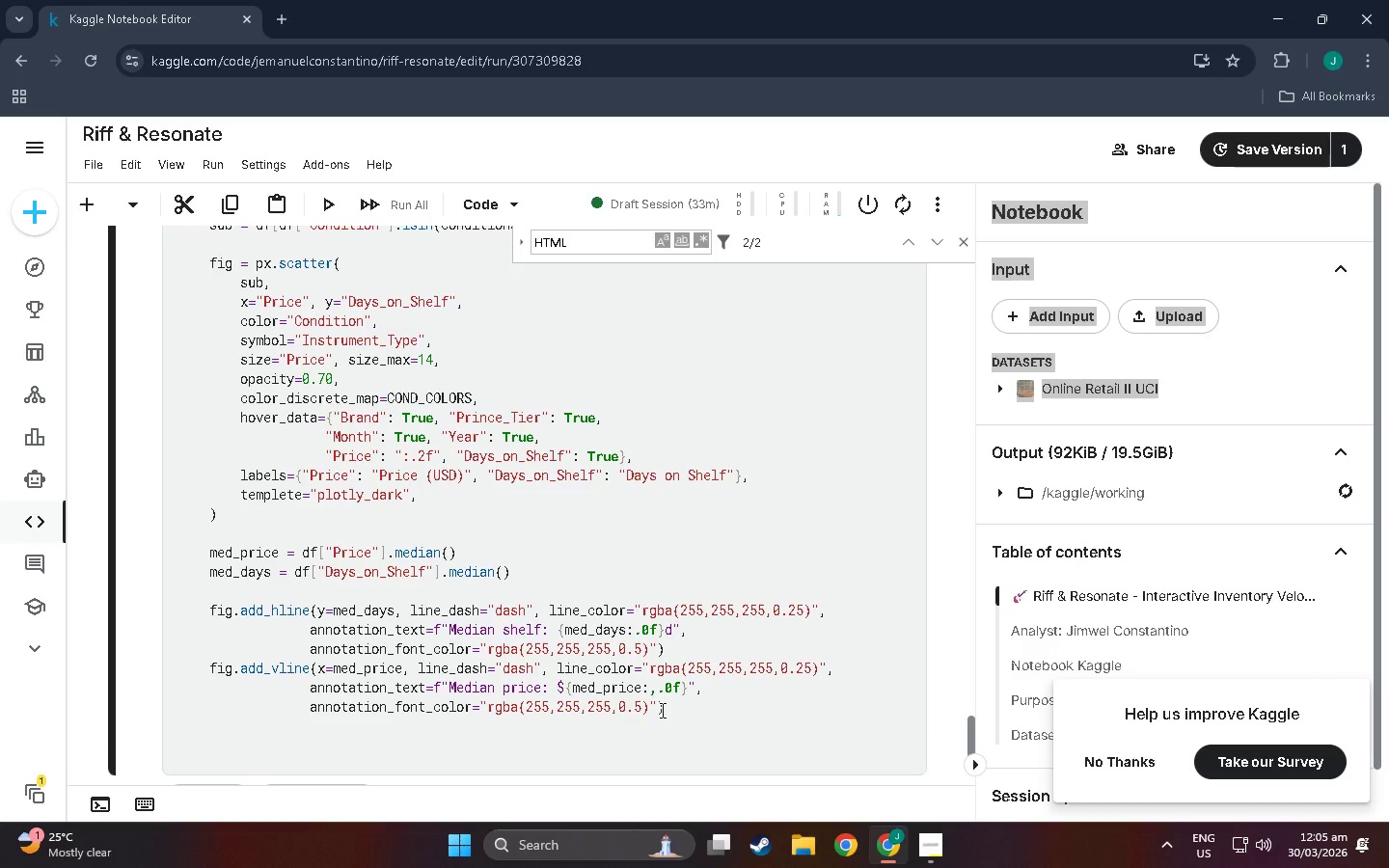 
key(NumpadEnter)
 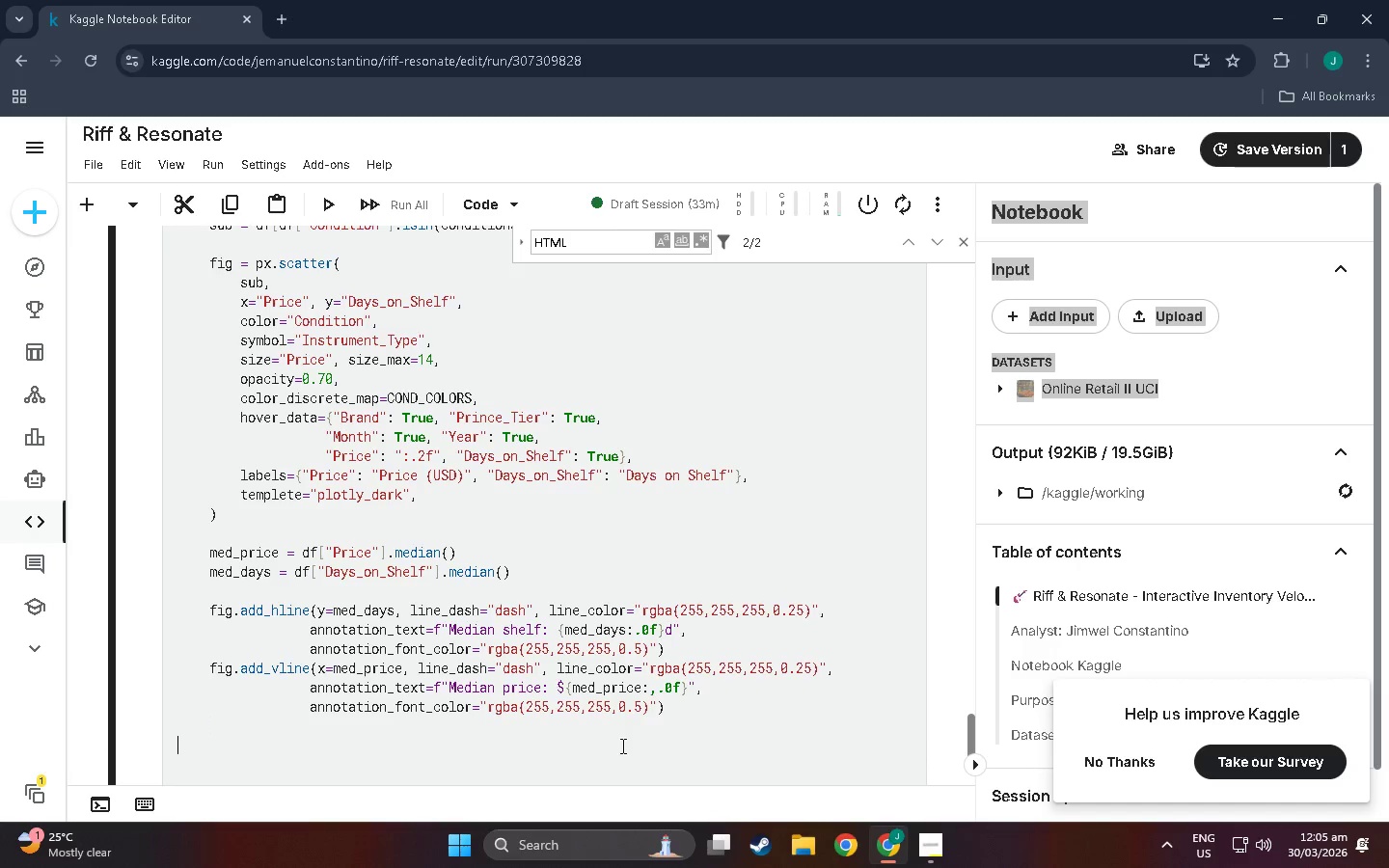 
key(Tab)
type(# Quadrant Labels)
 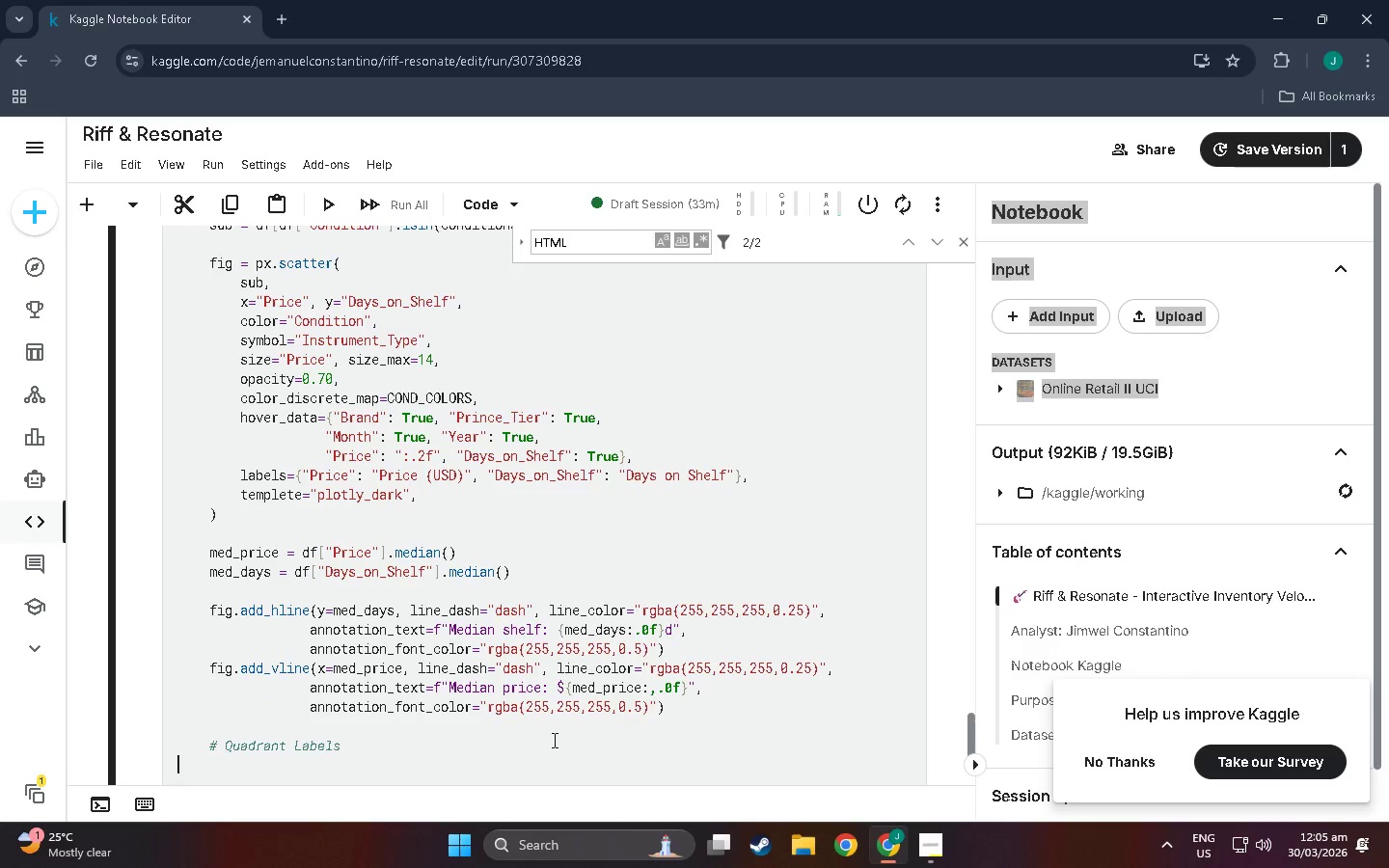 
 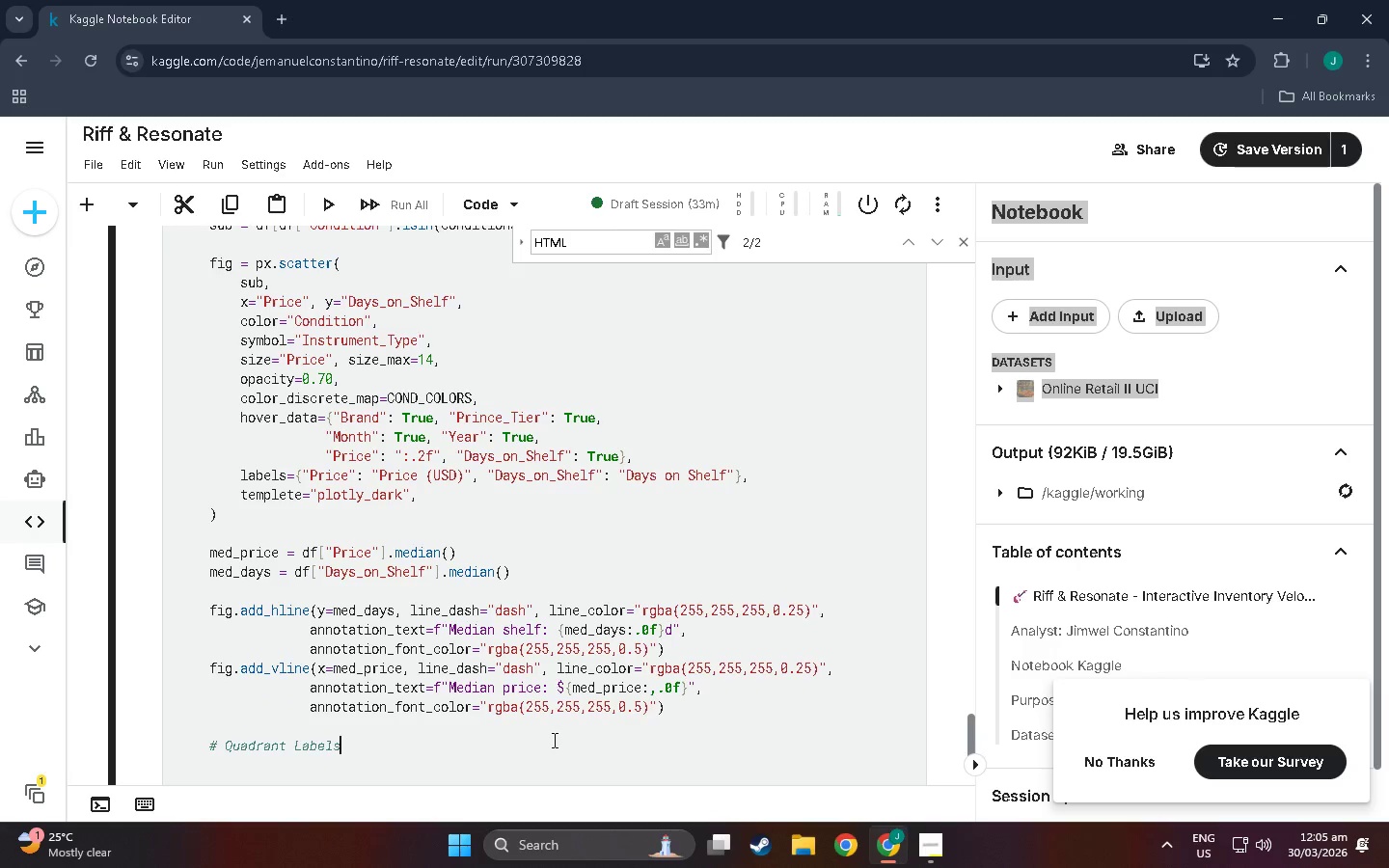 
key(Enter)
 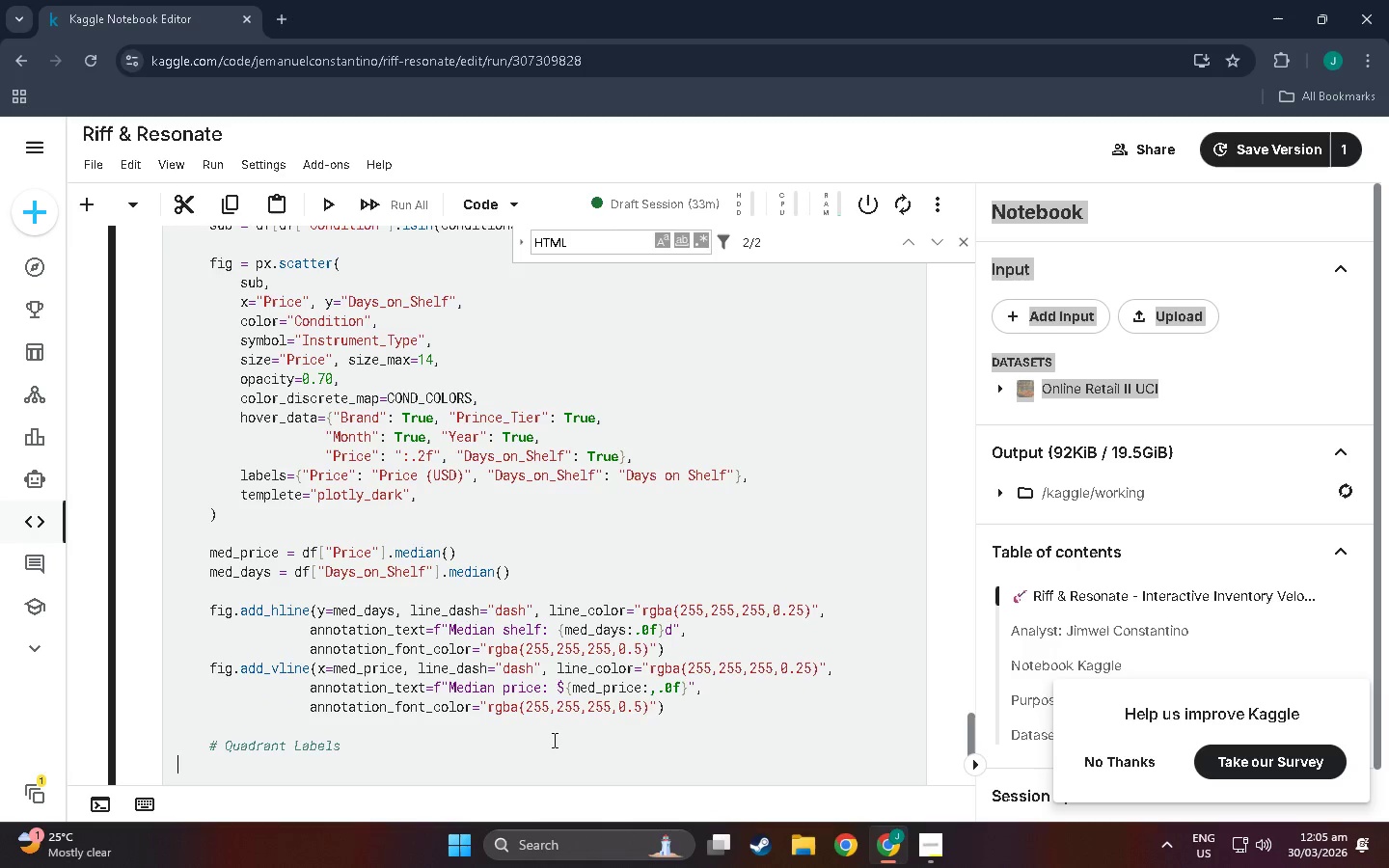 
key(Tab)
type(quads=)
 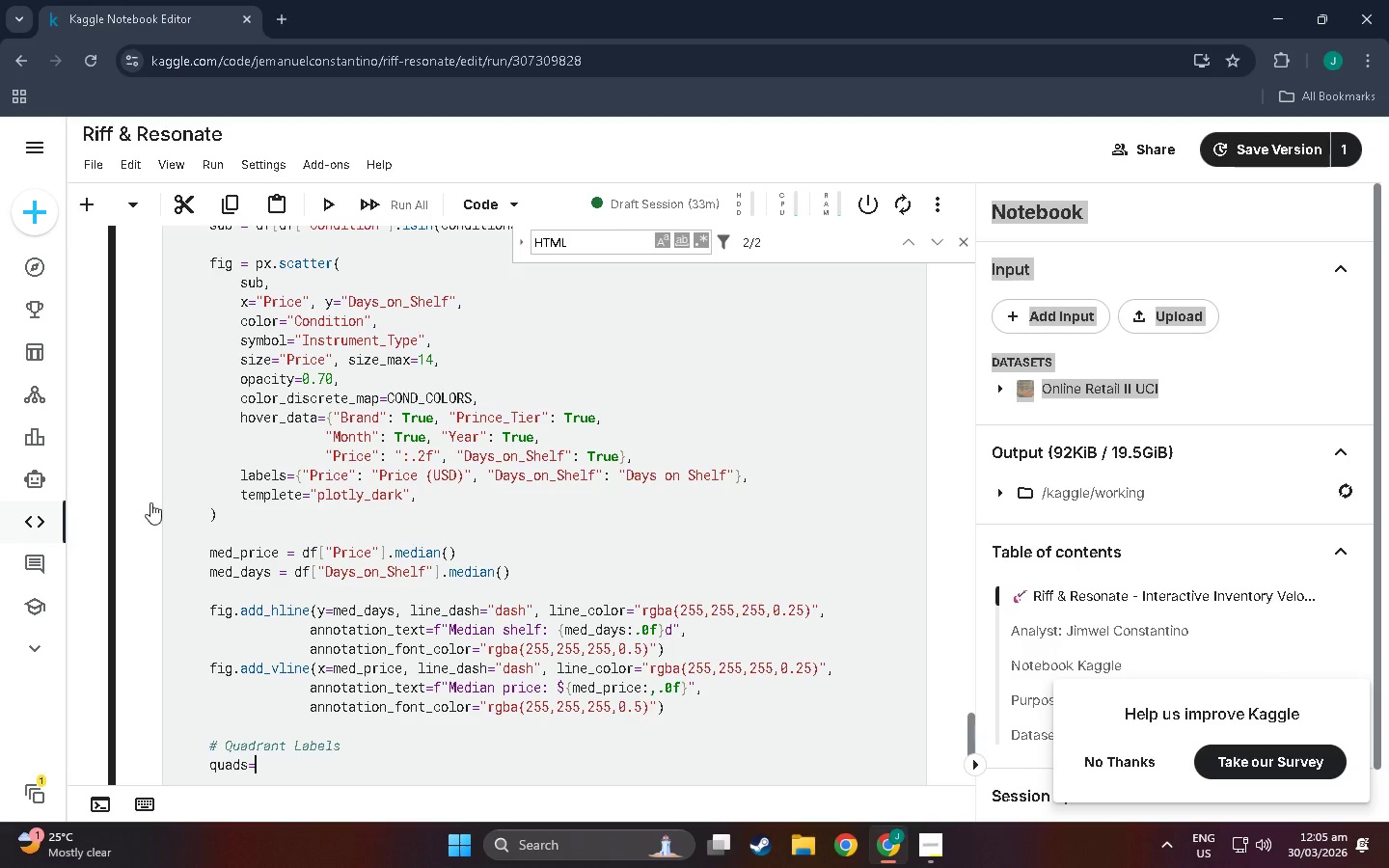 
left_click([250, 760])
 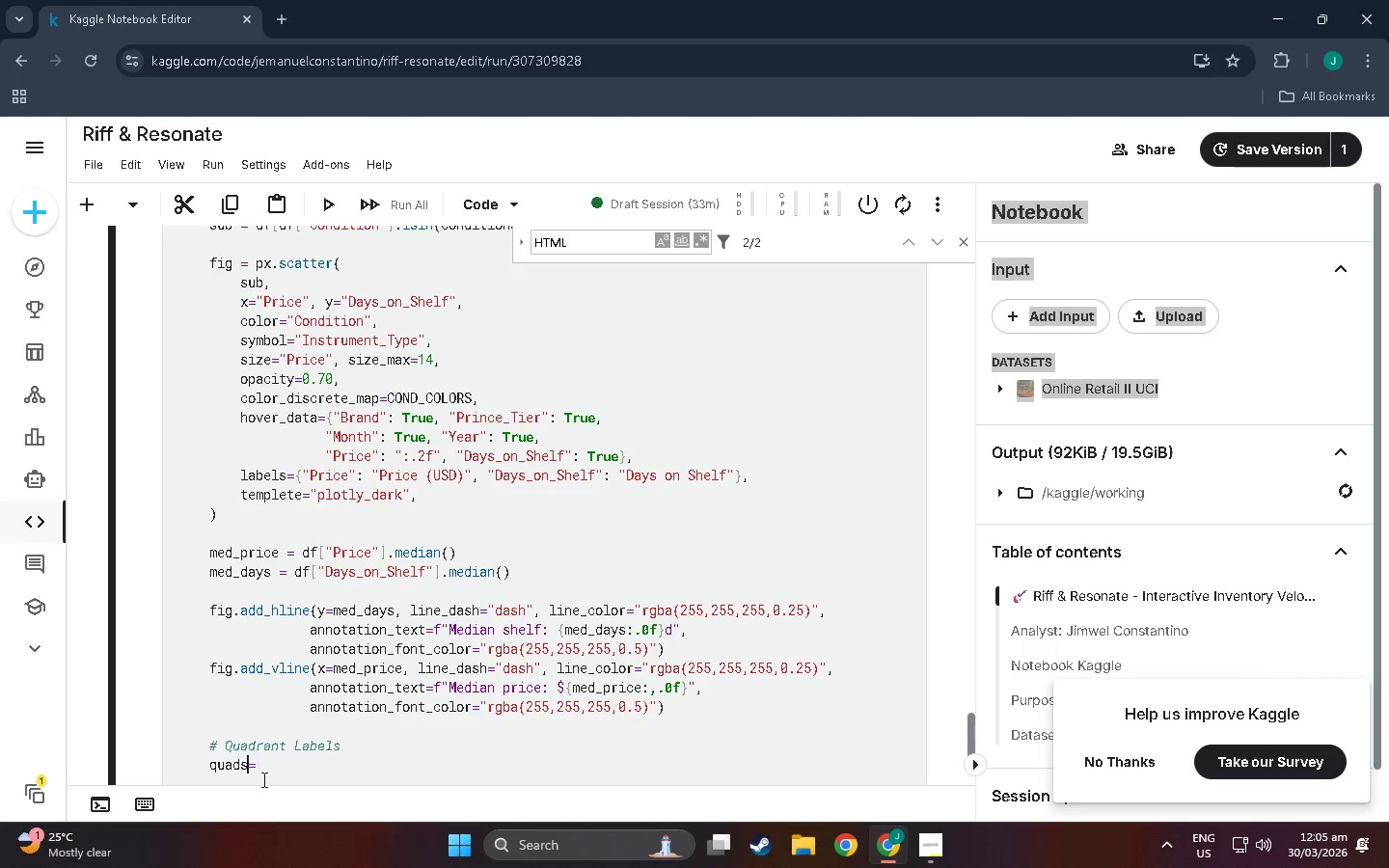 
key(Space)
 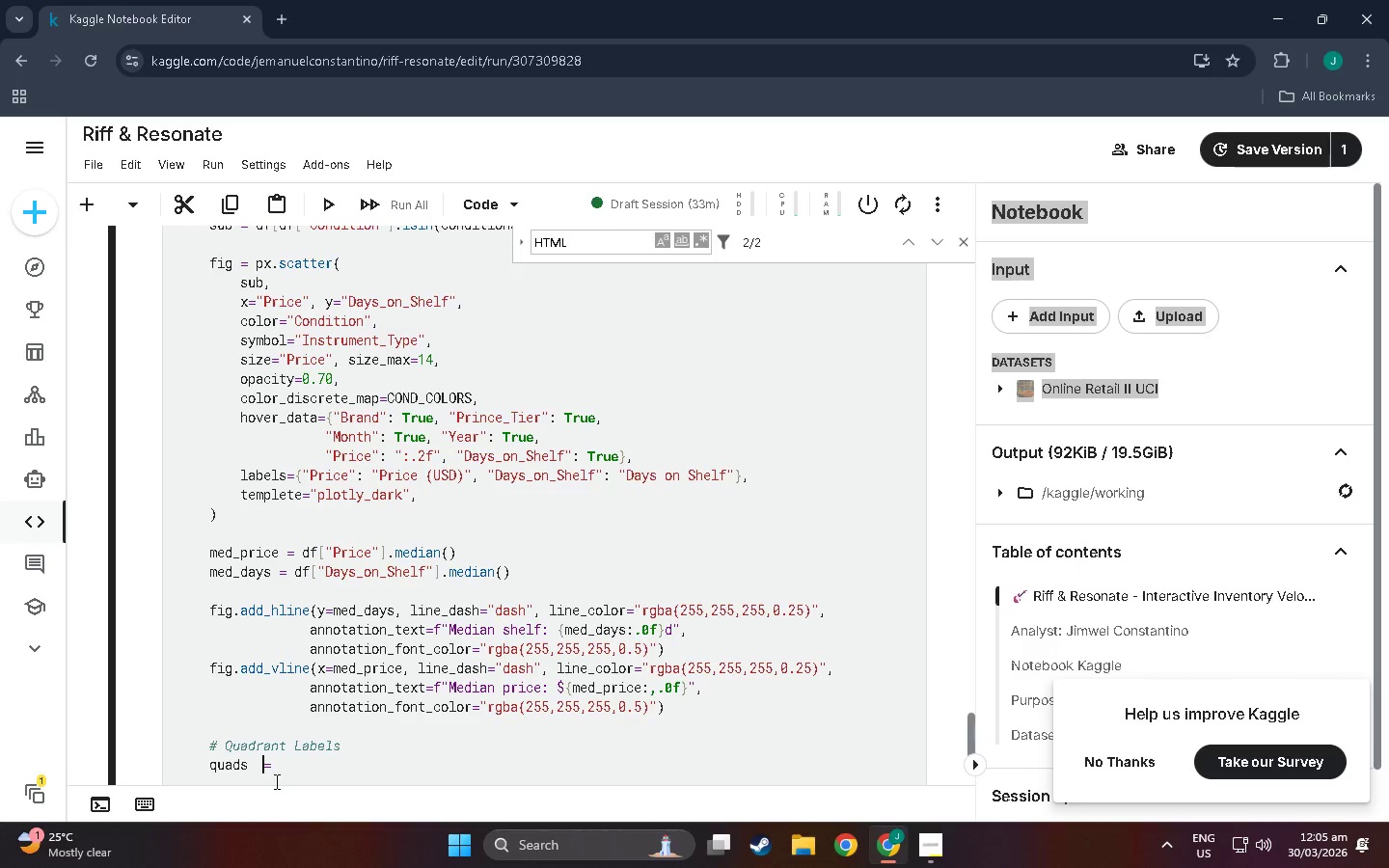 
key(Space)
 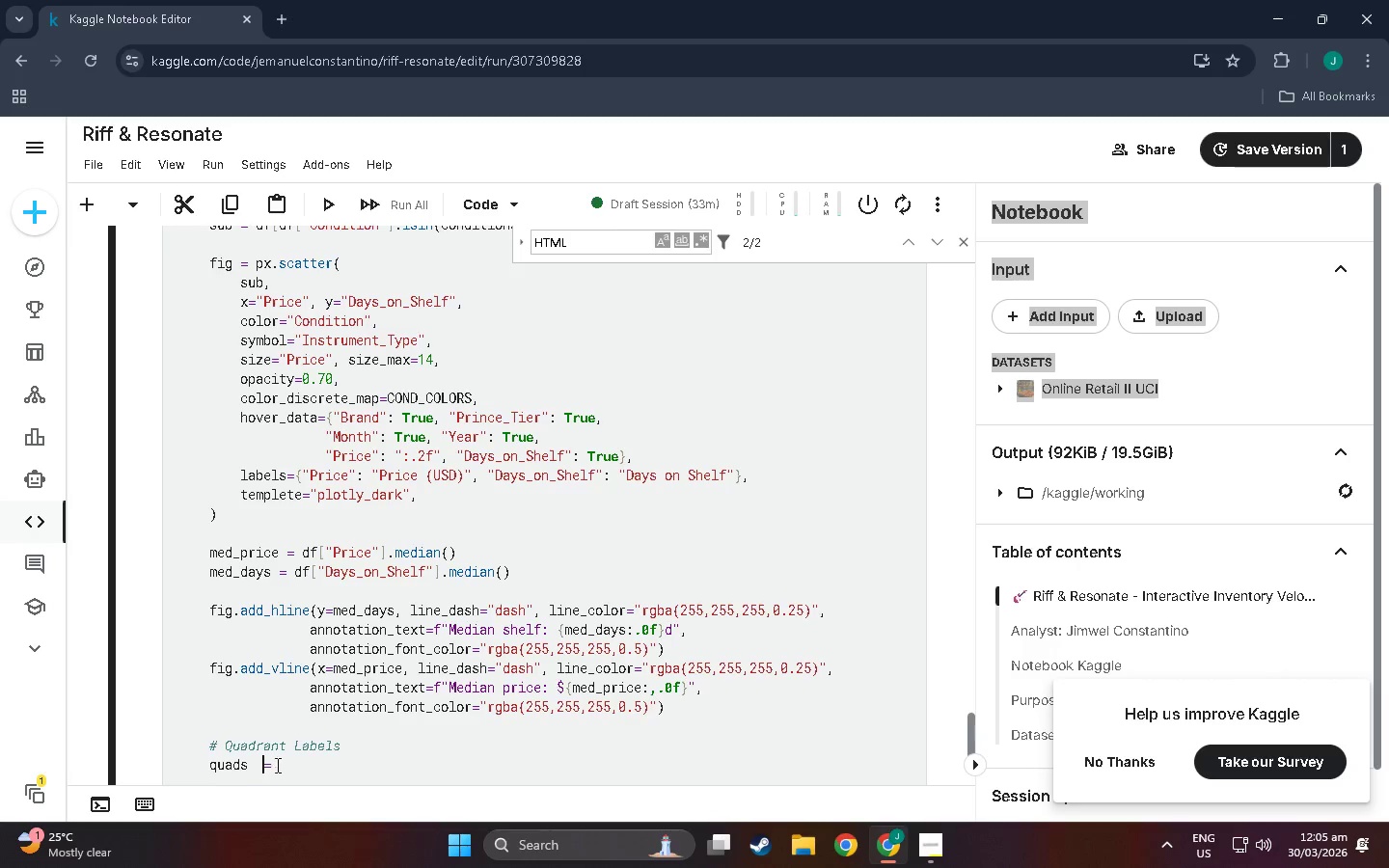 
left_click([276, 765])
 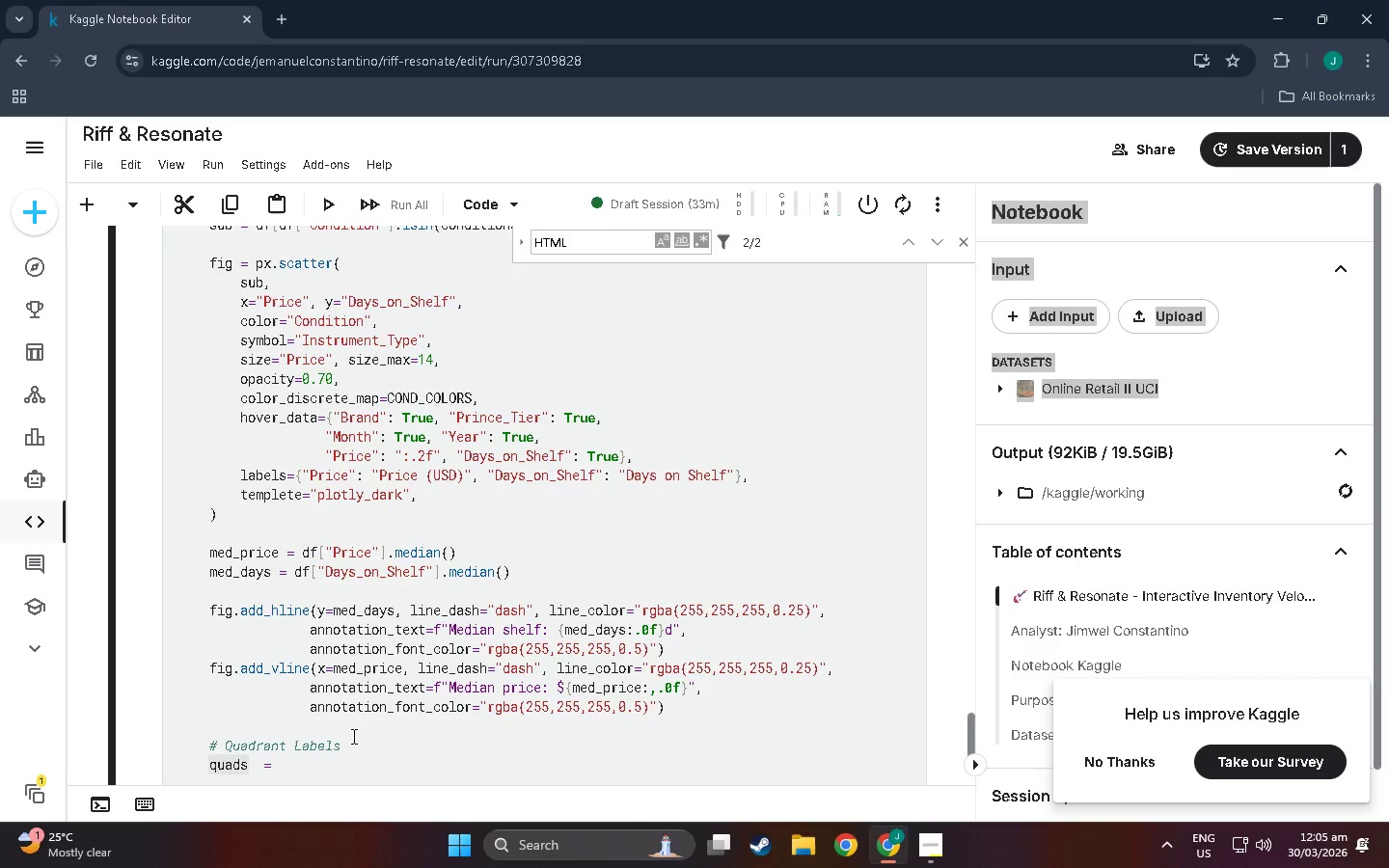 
key(Space)
 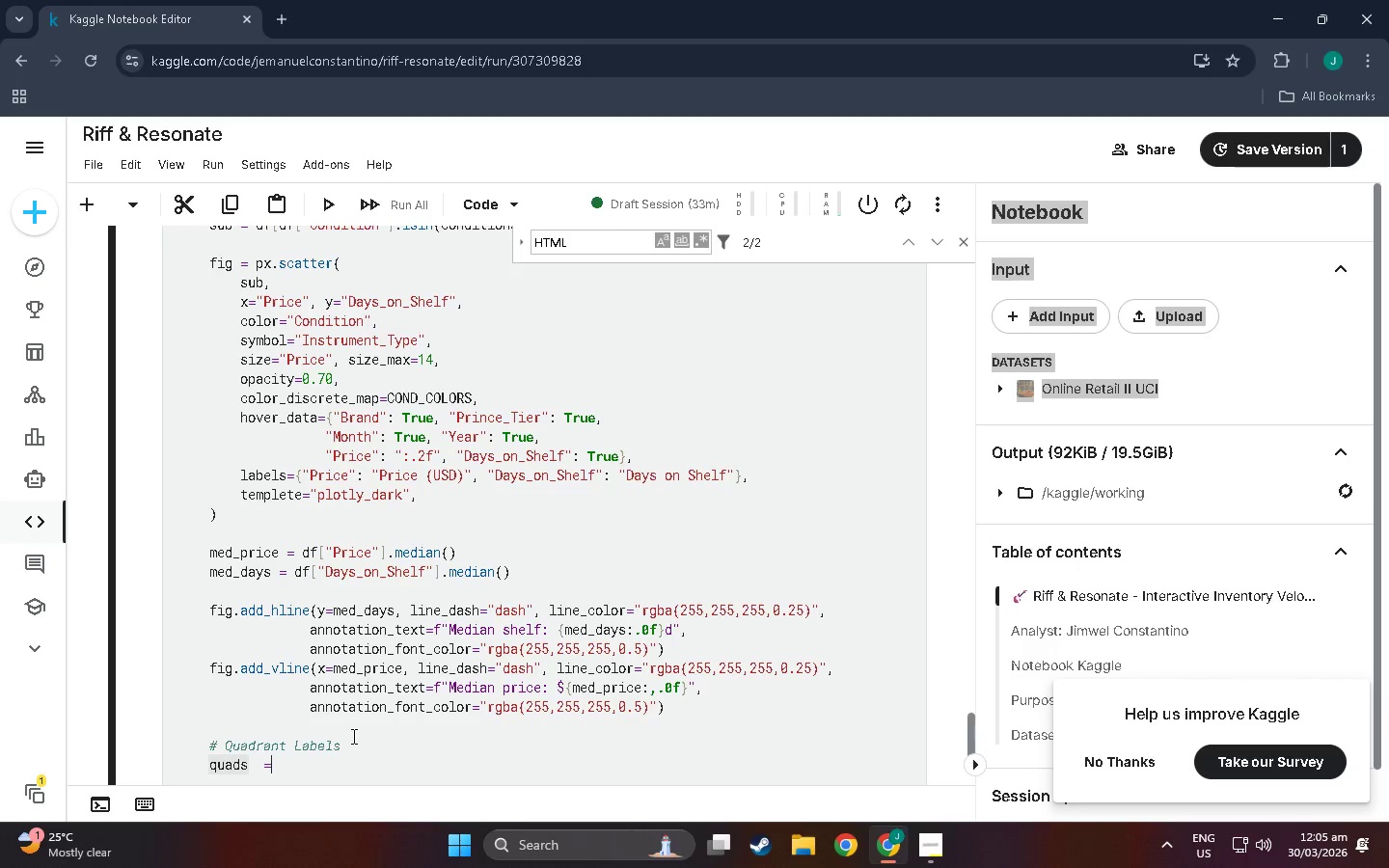 
key(Space)
 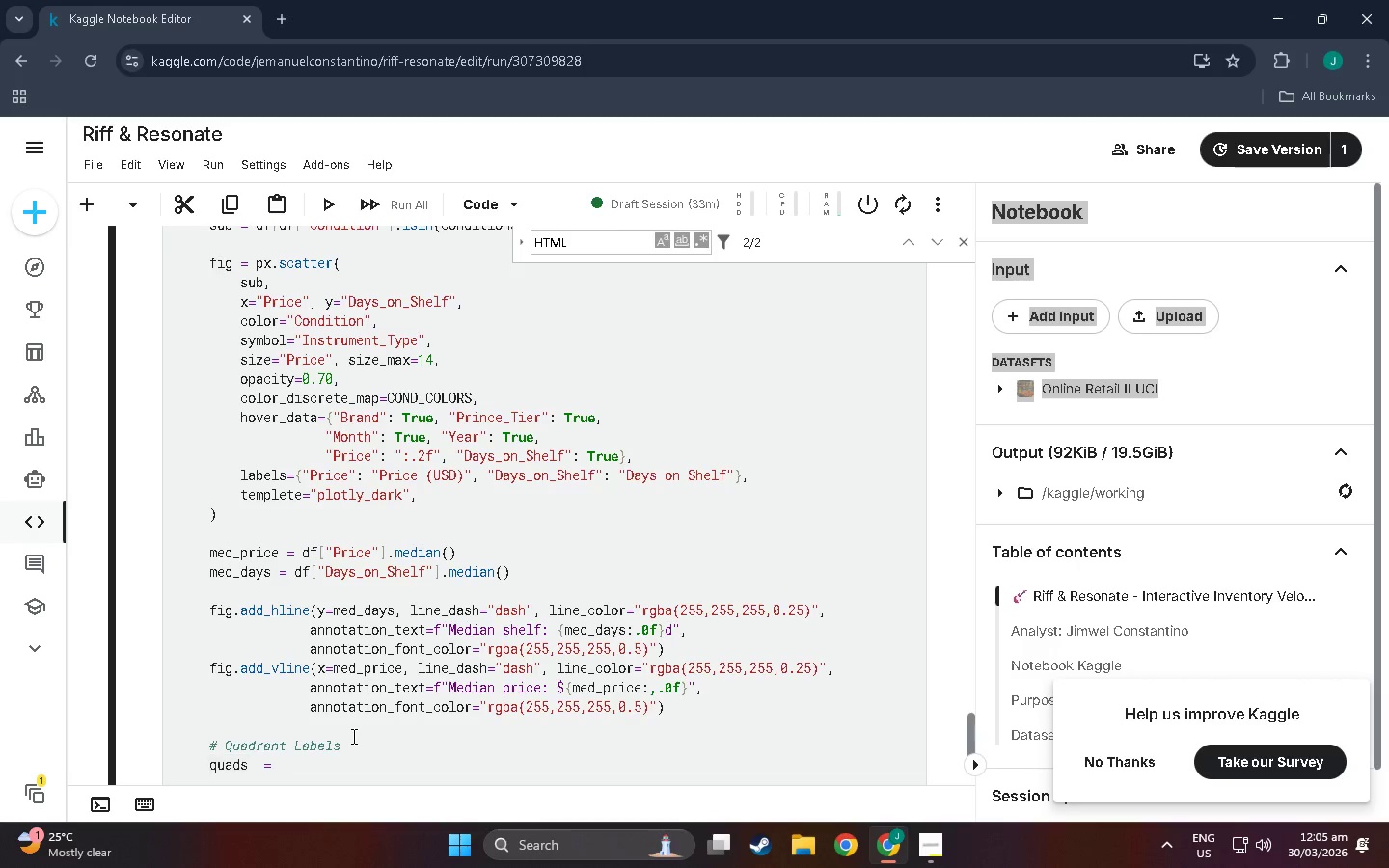 
key(BracketLeft)
 